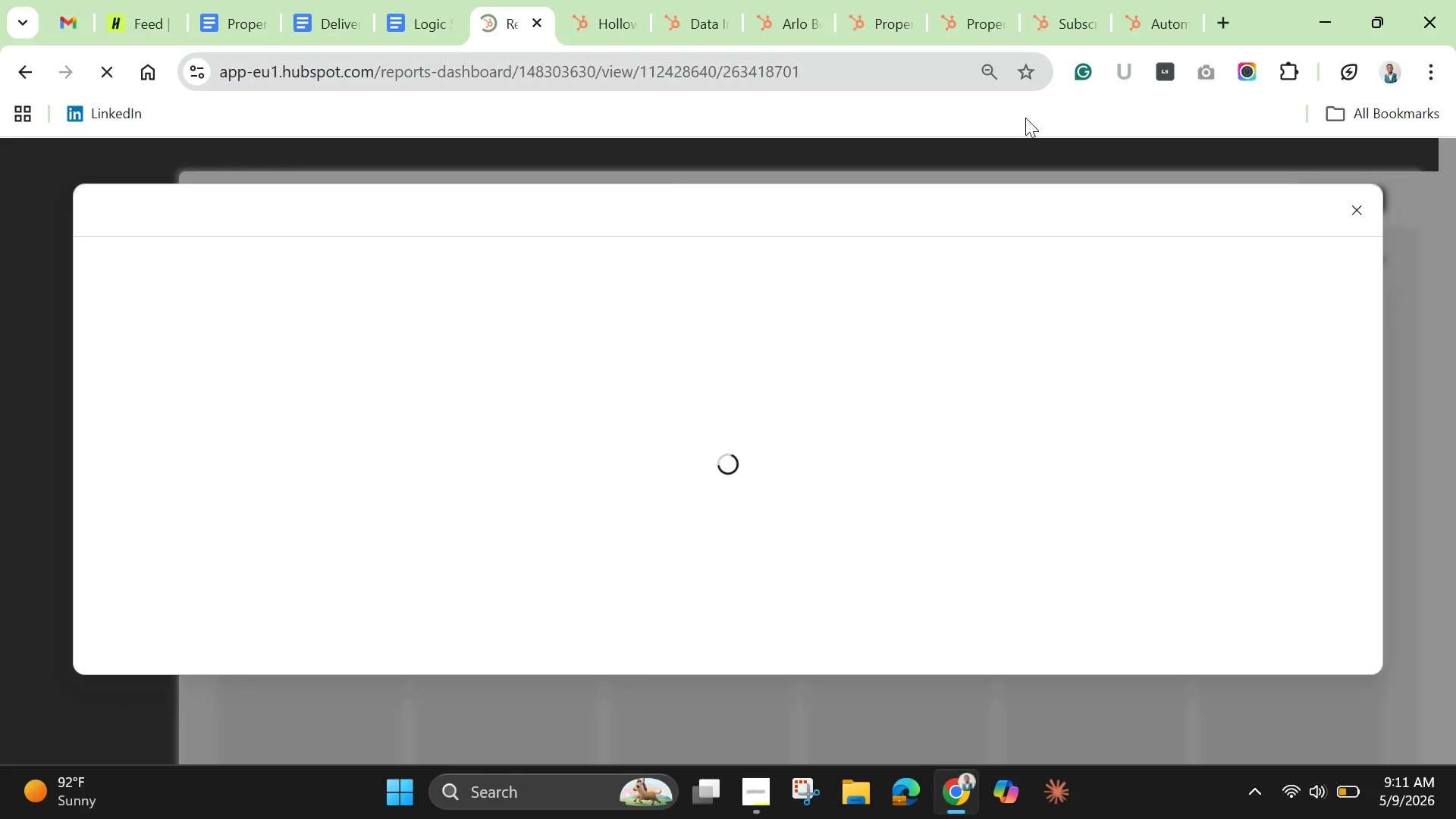 
left_click([1360, 197])
 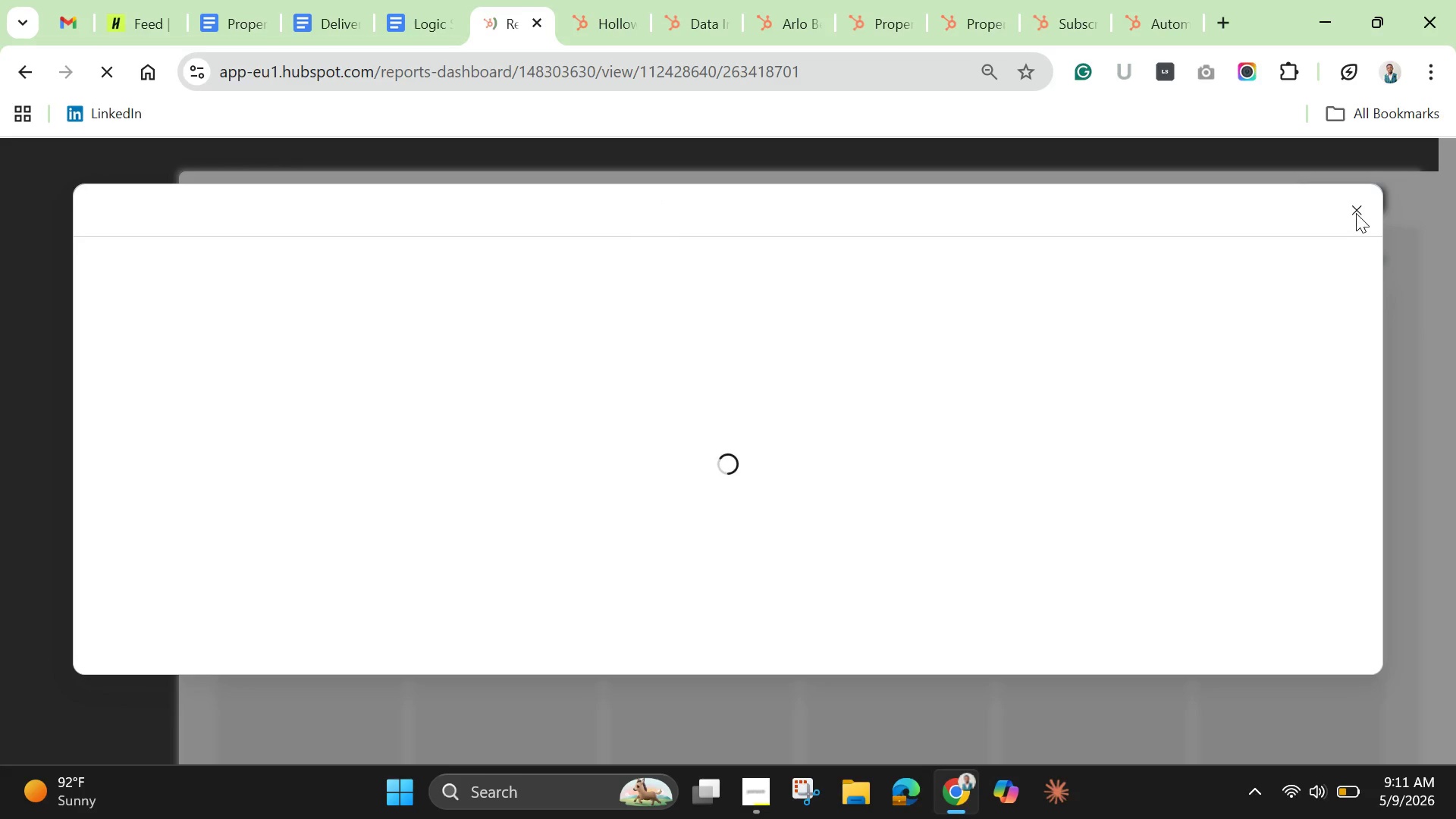 
left_click([1356, 213])
 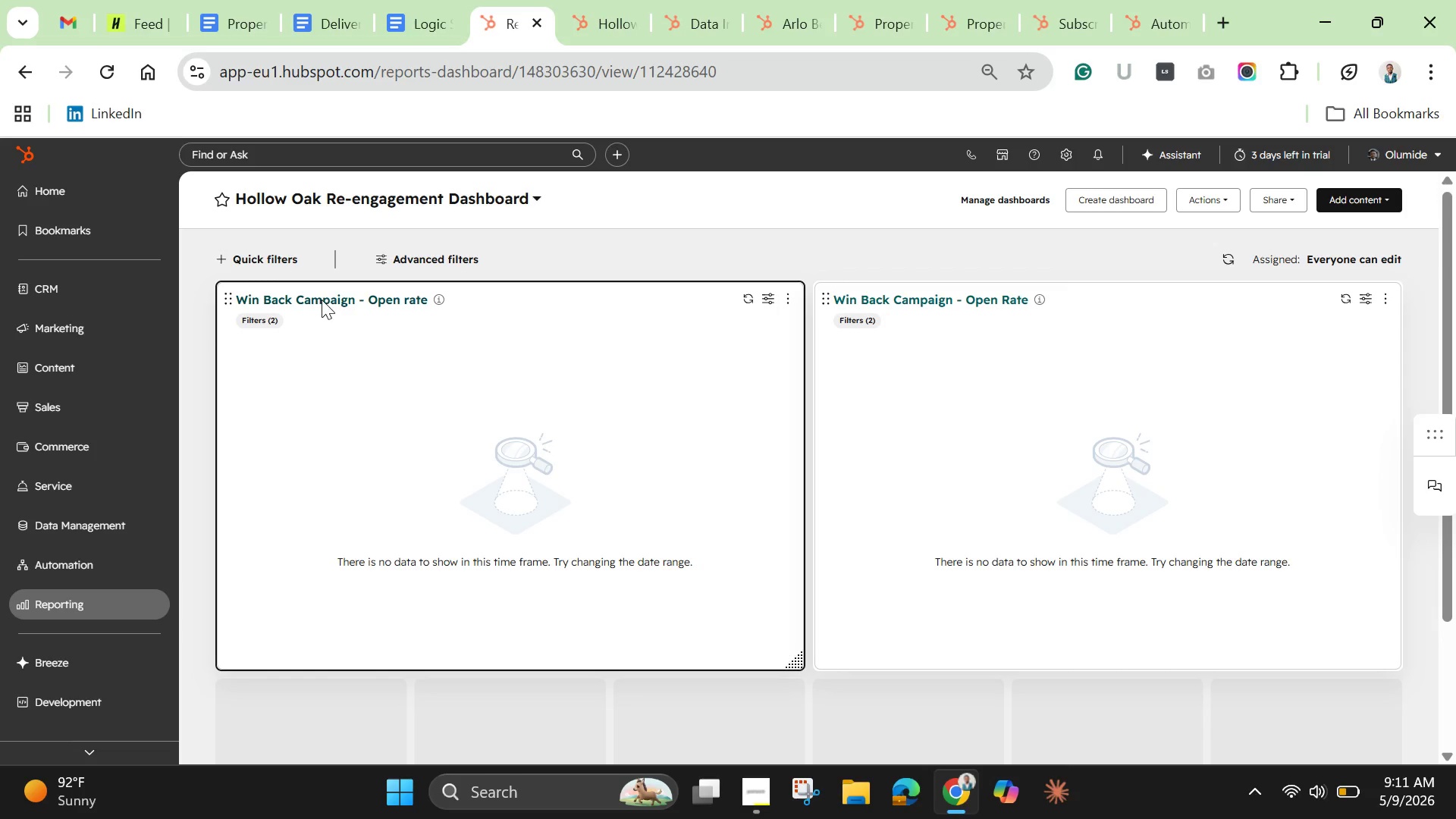 
left_click([322, 300])
 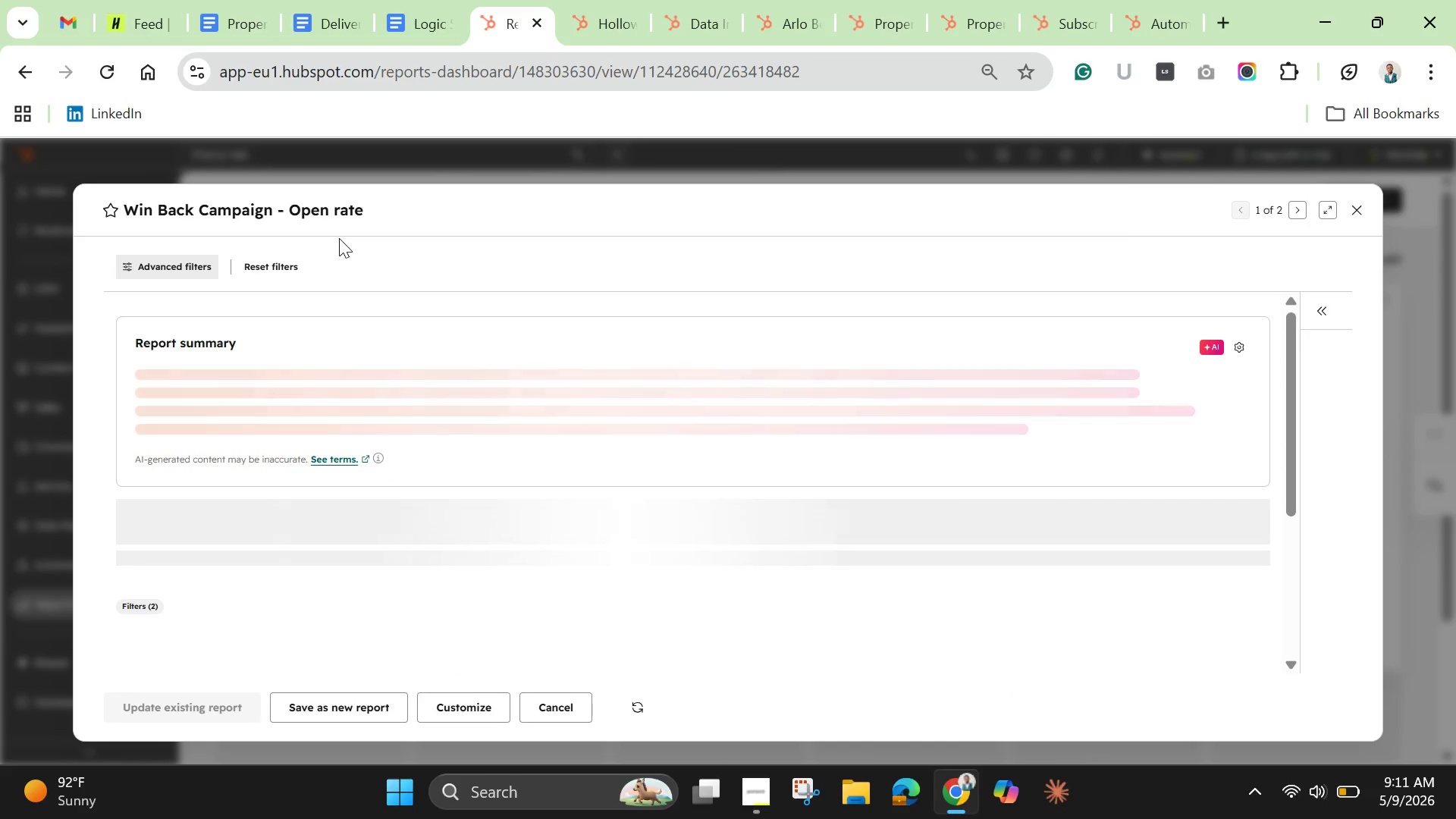 
wait(18.53)
 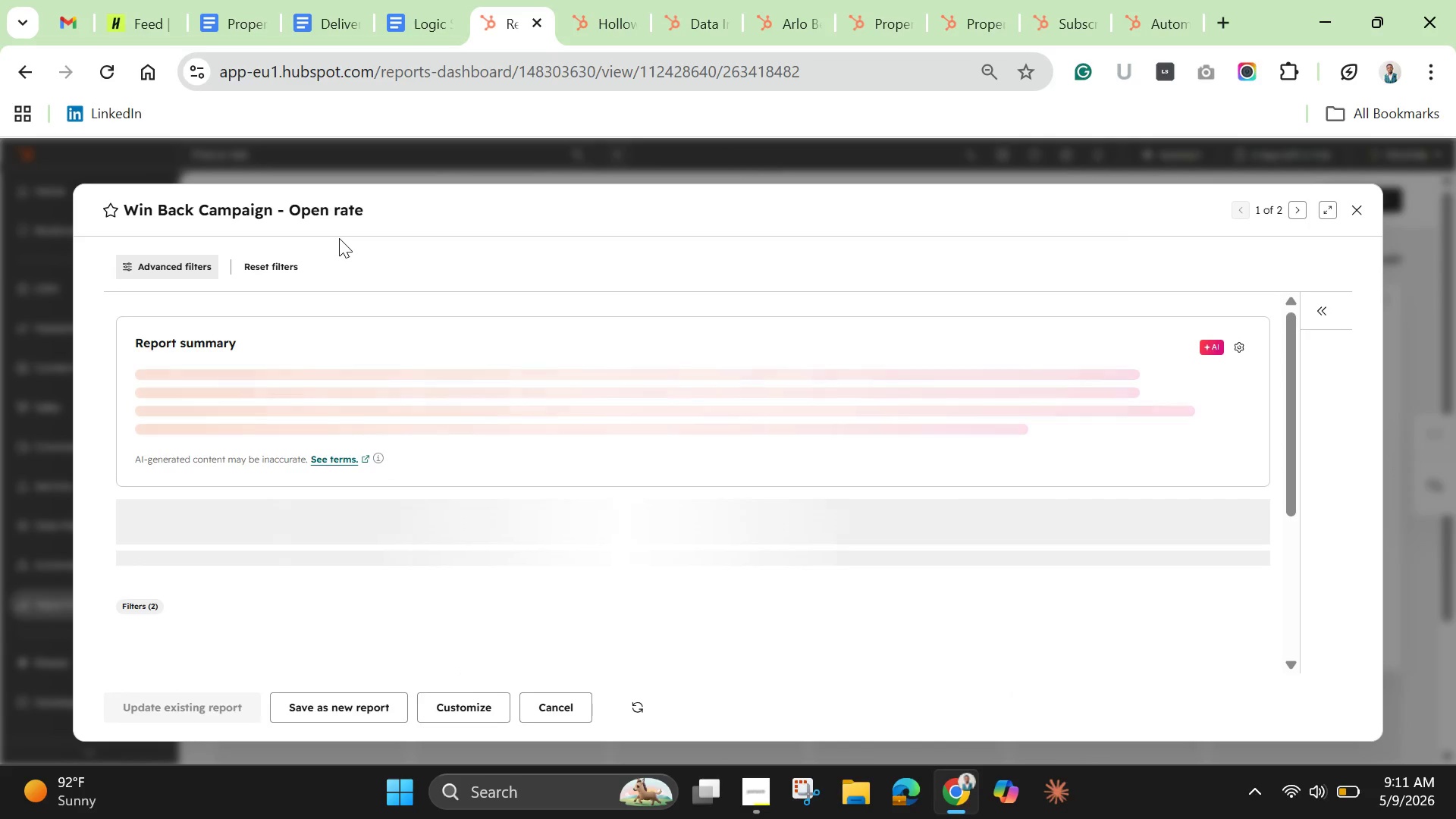 
left_click([451, 700])
 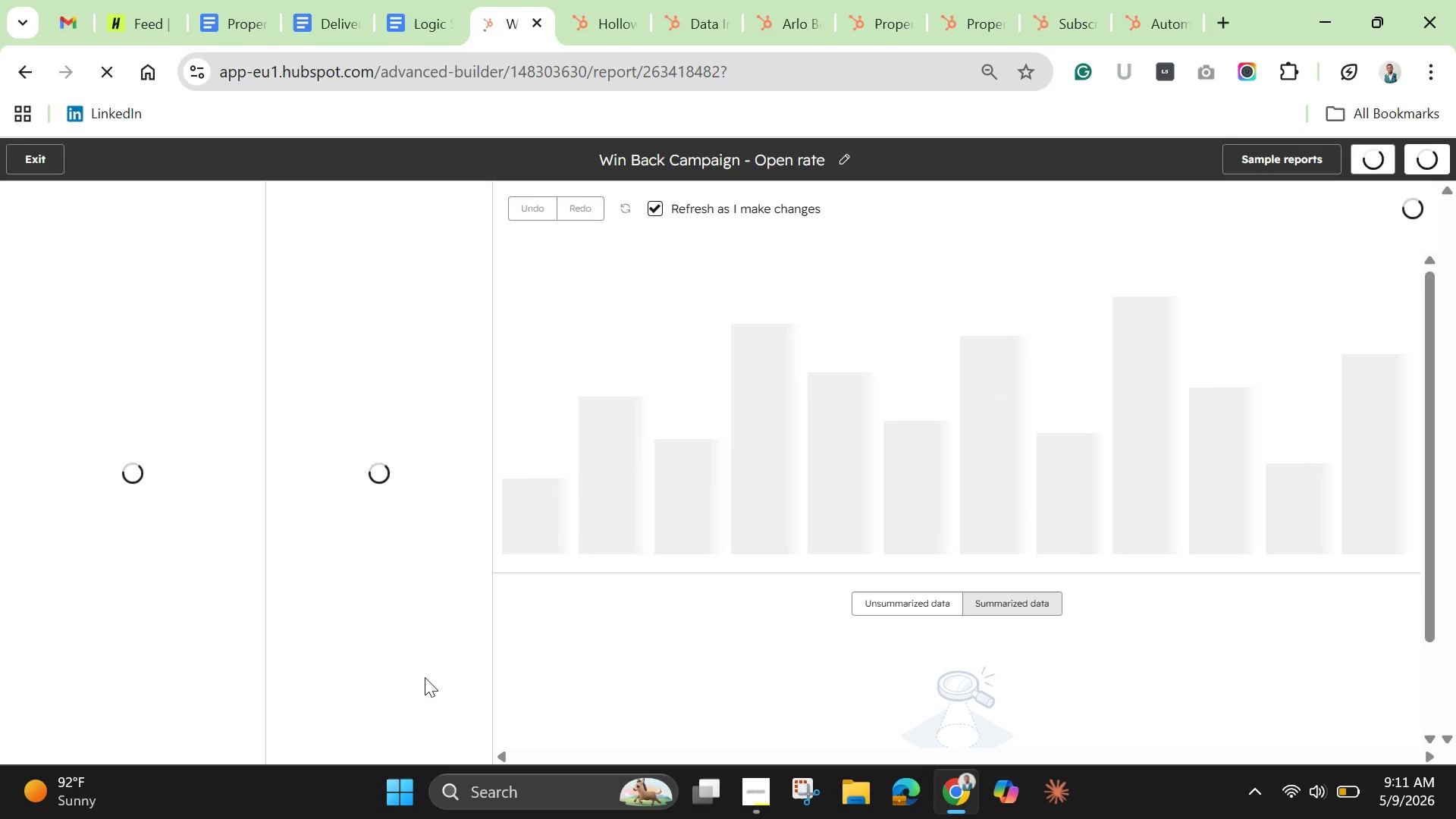 
wait(13.16)
 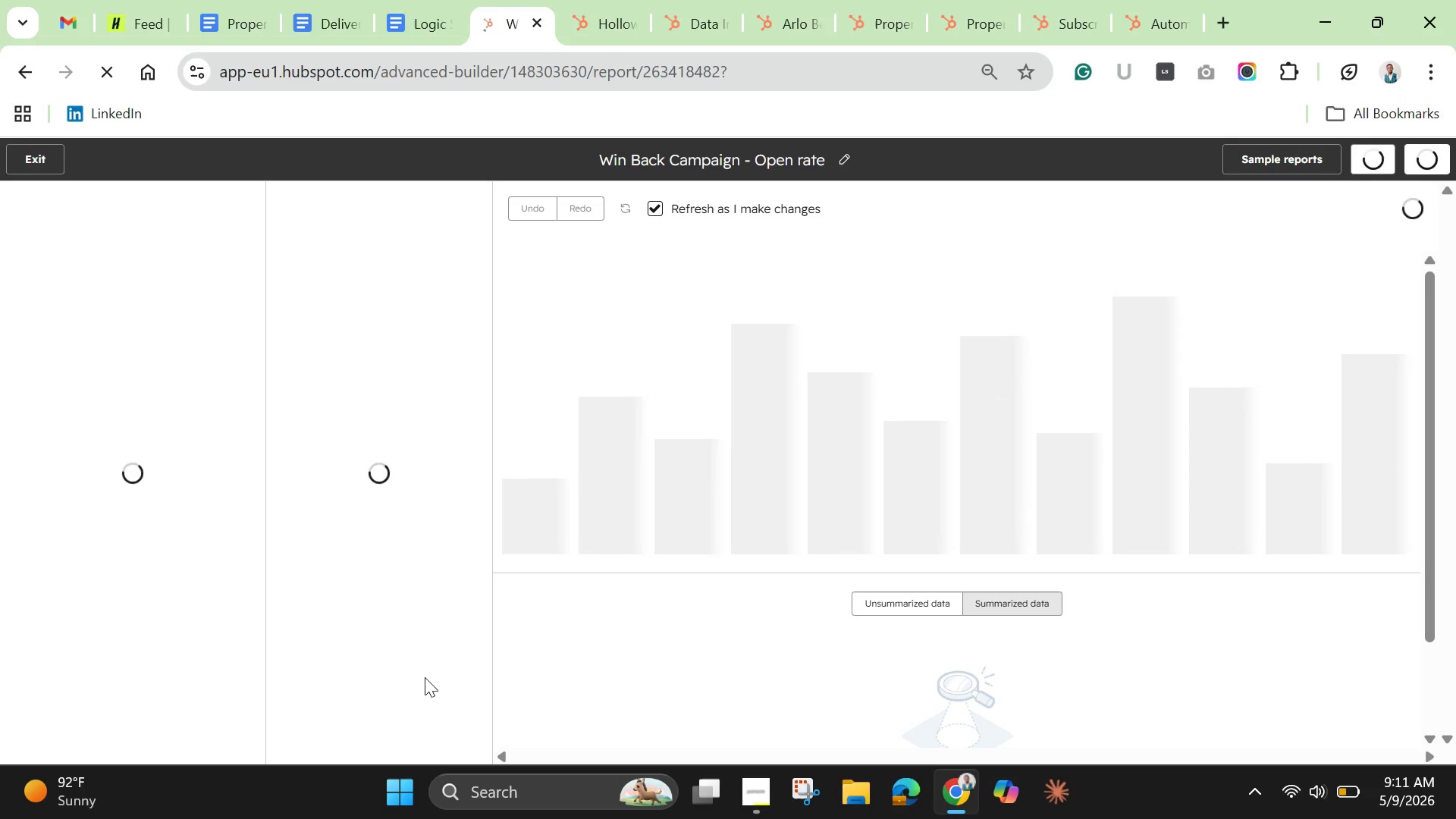 
left_click([428, 194])
 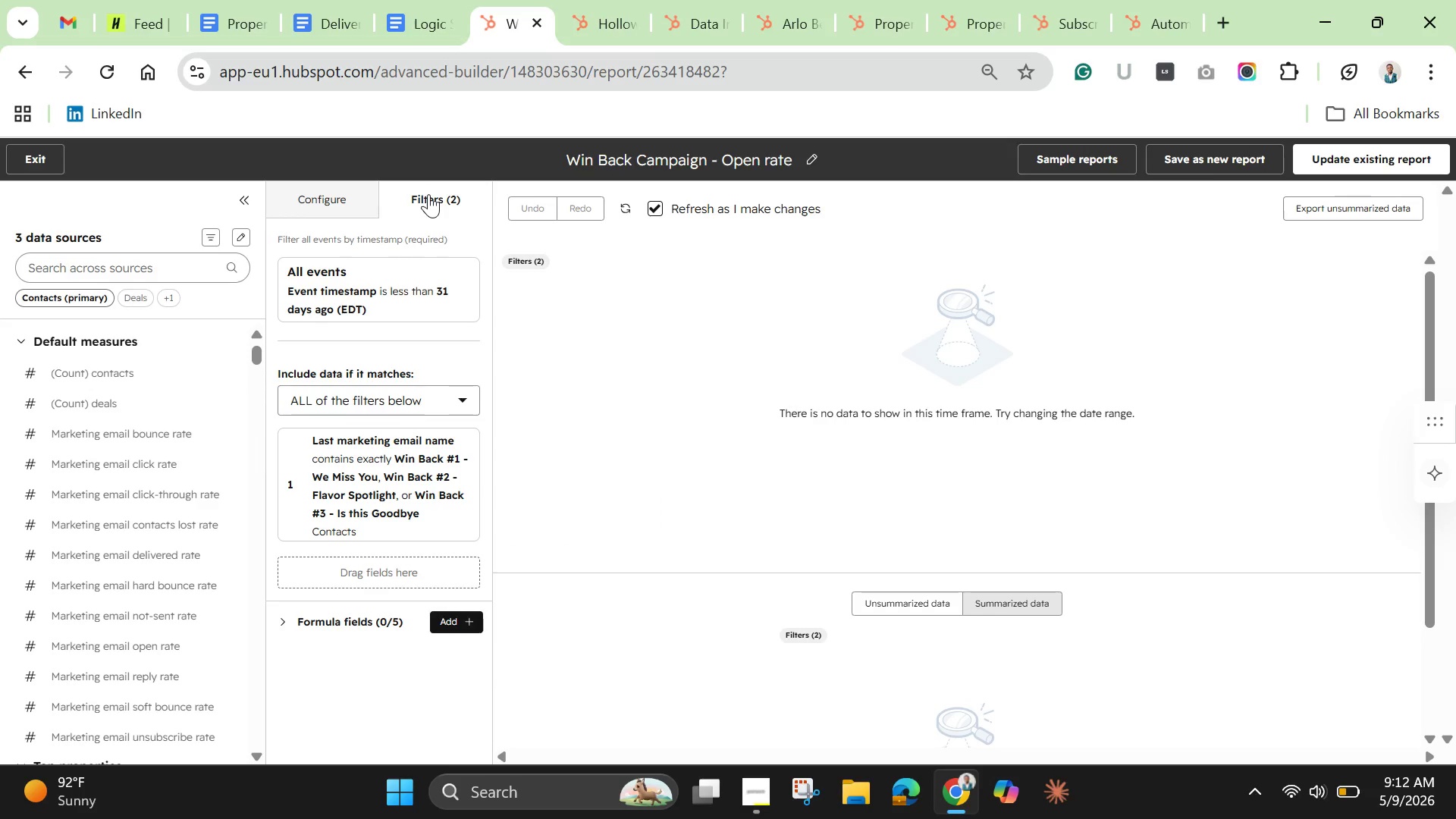 
wait(8.22)
 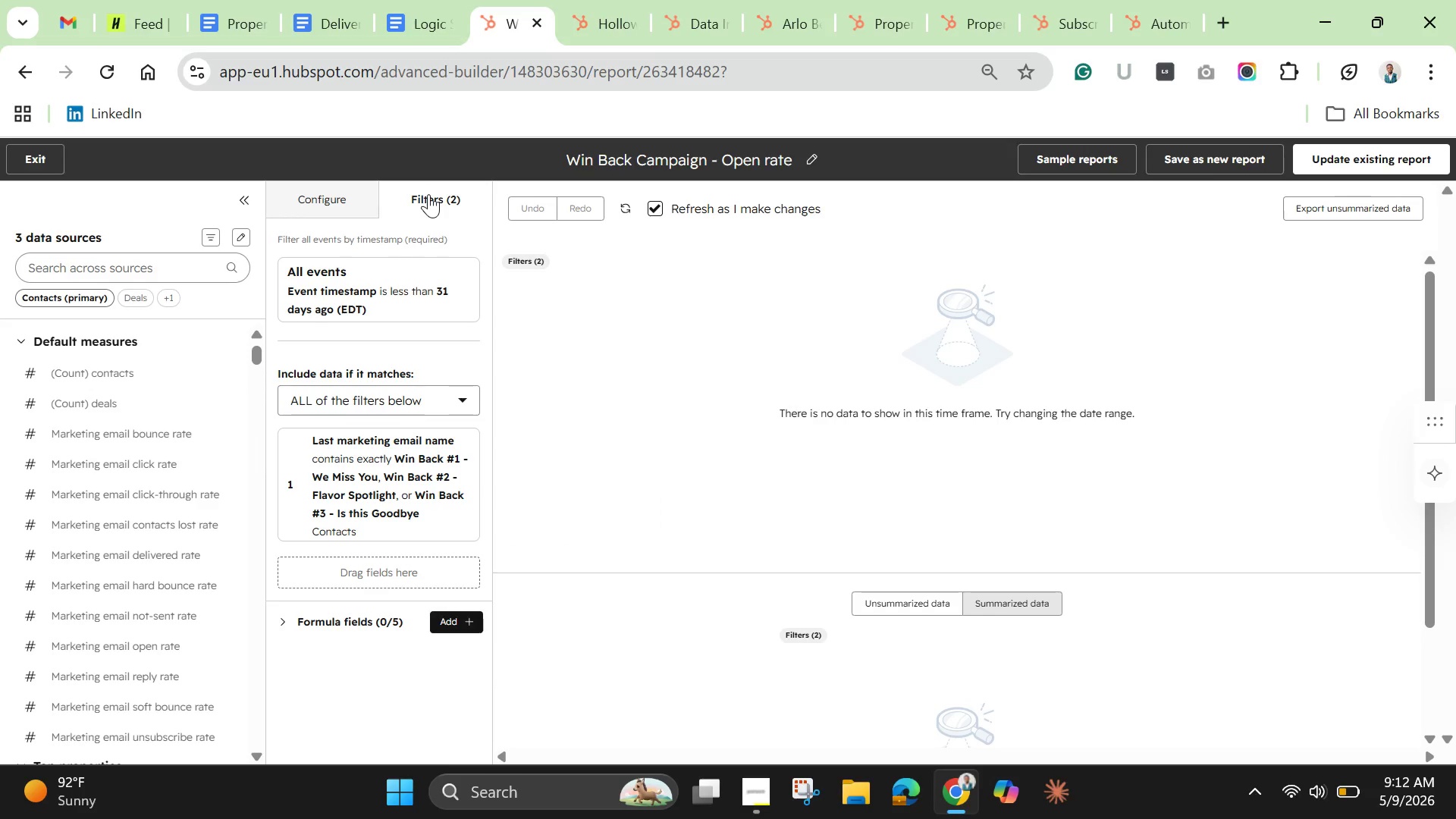 
left_click([27, 158])
 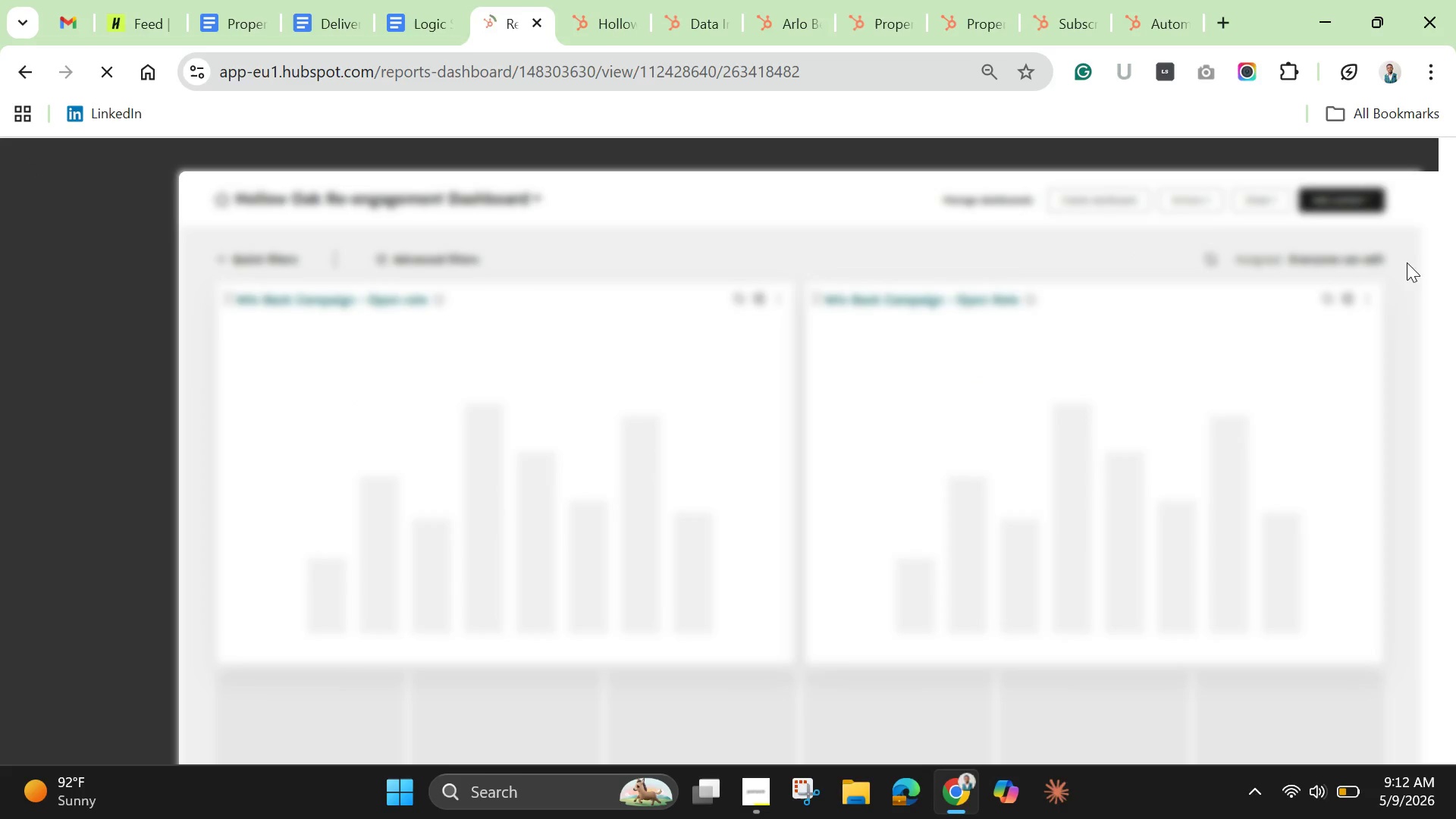 
wait(6.92)
 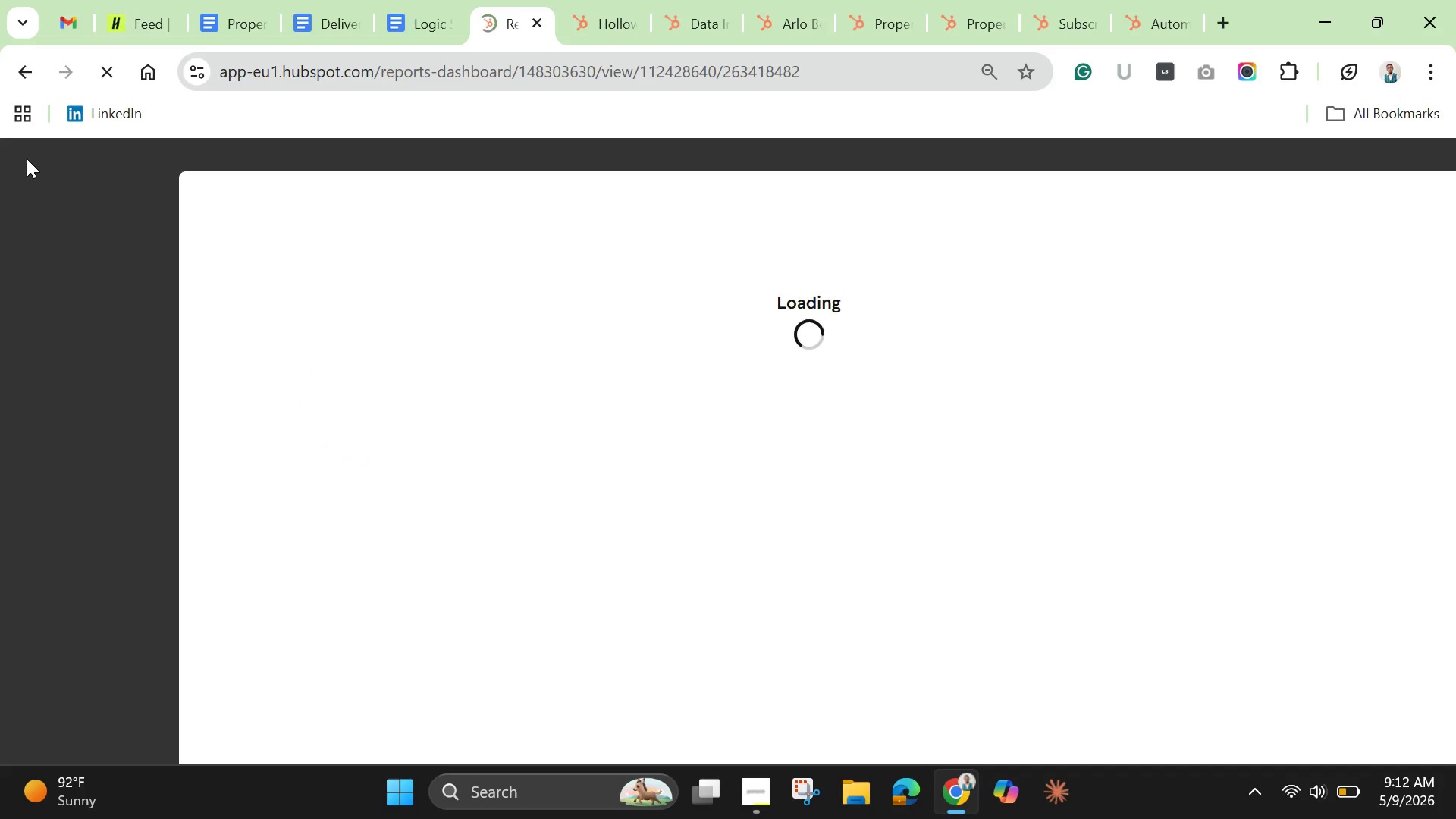 
left_click([1354, 197])
 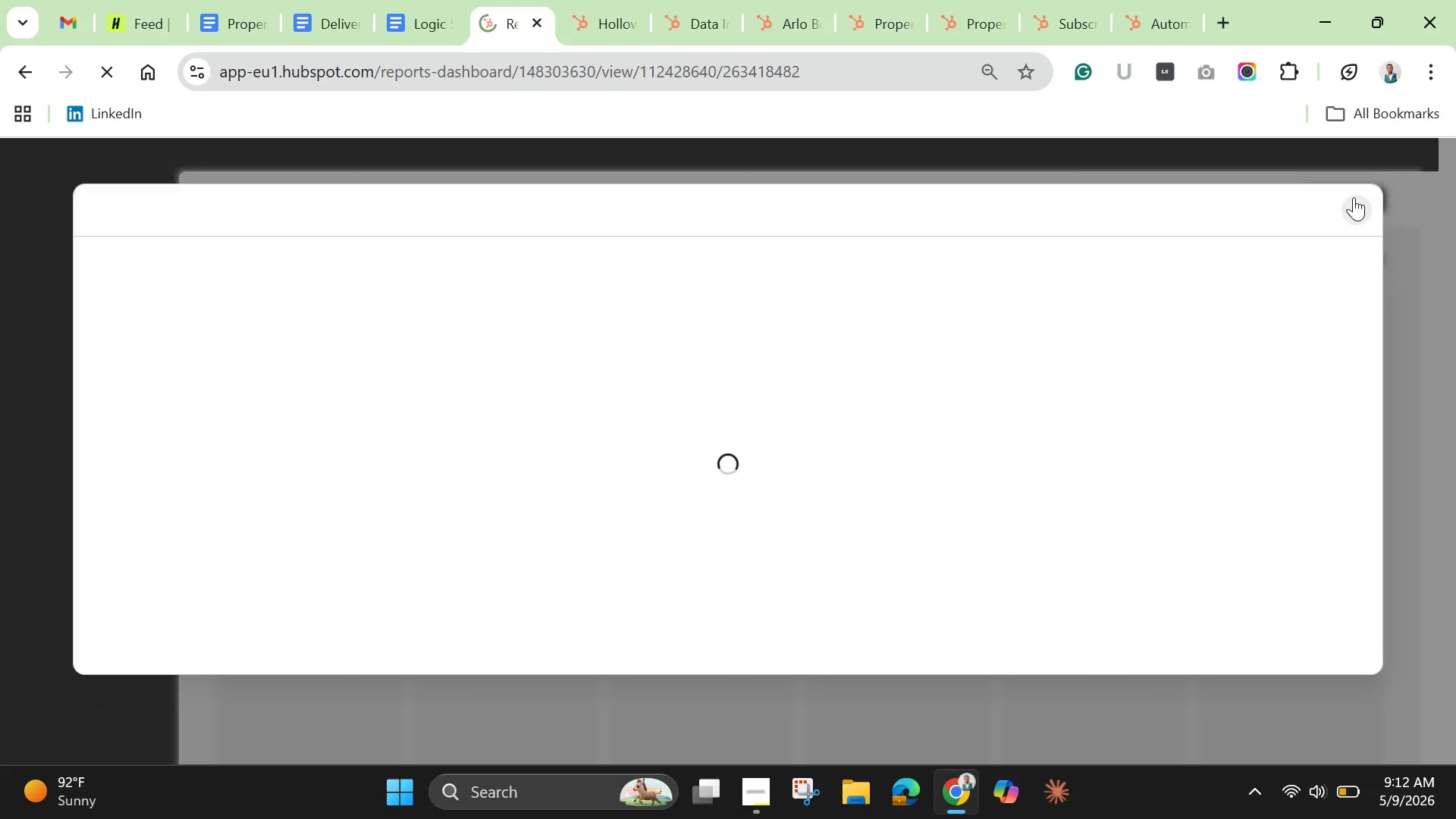 
mouse_move([1338, 218])
 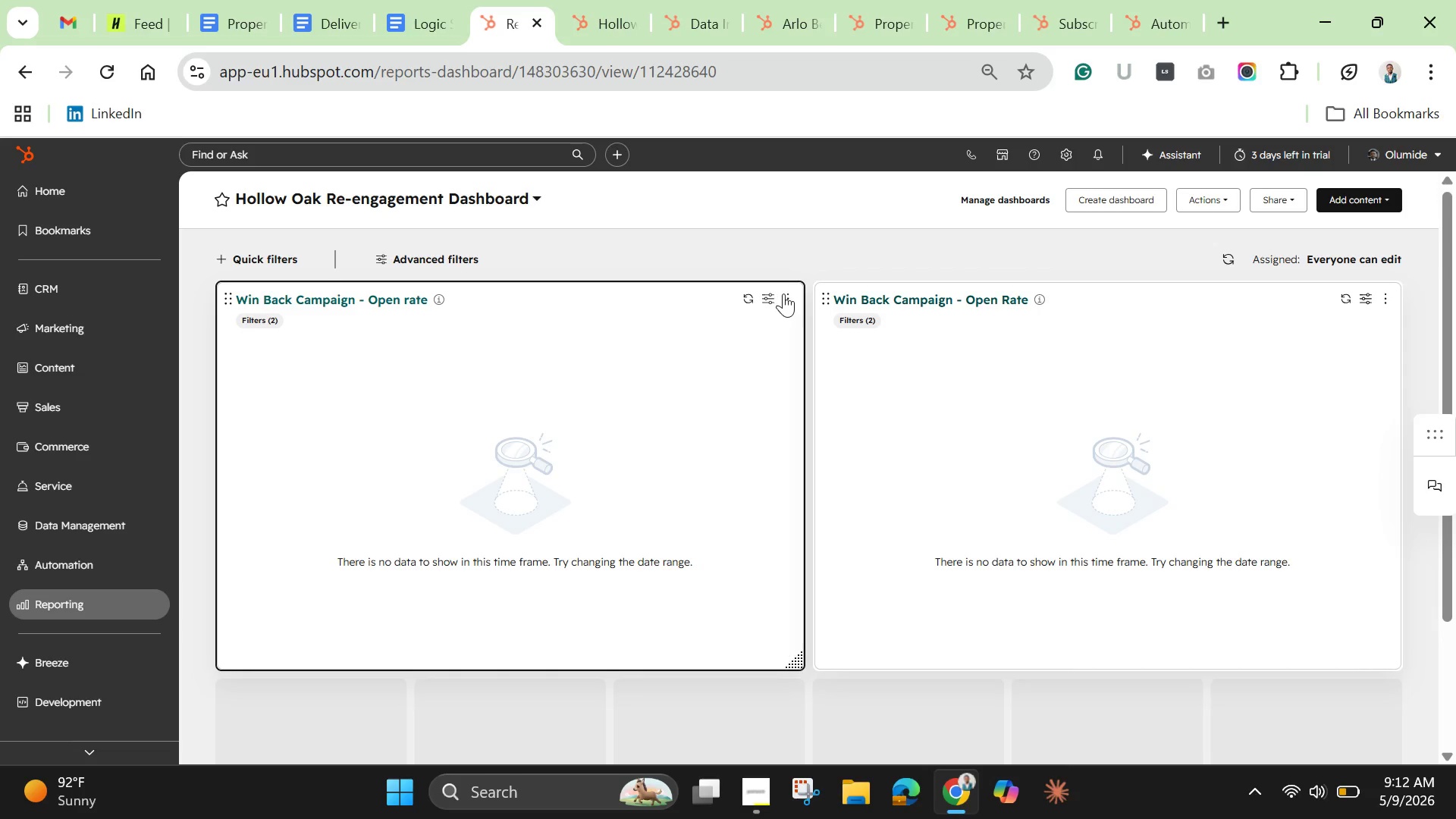 
left_click([784, 293])
 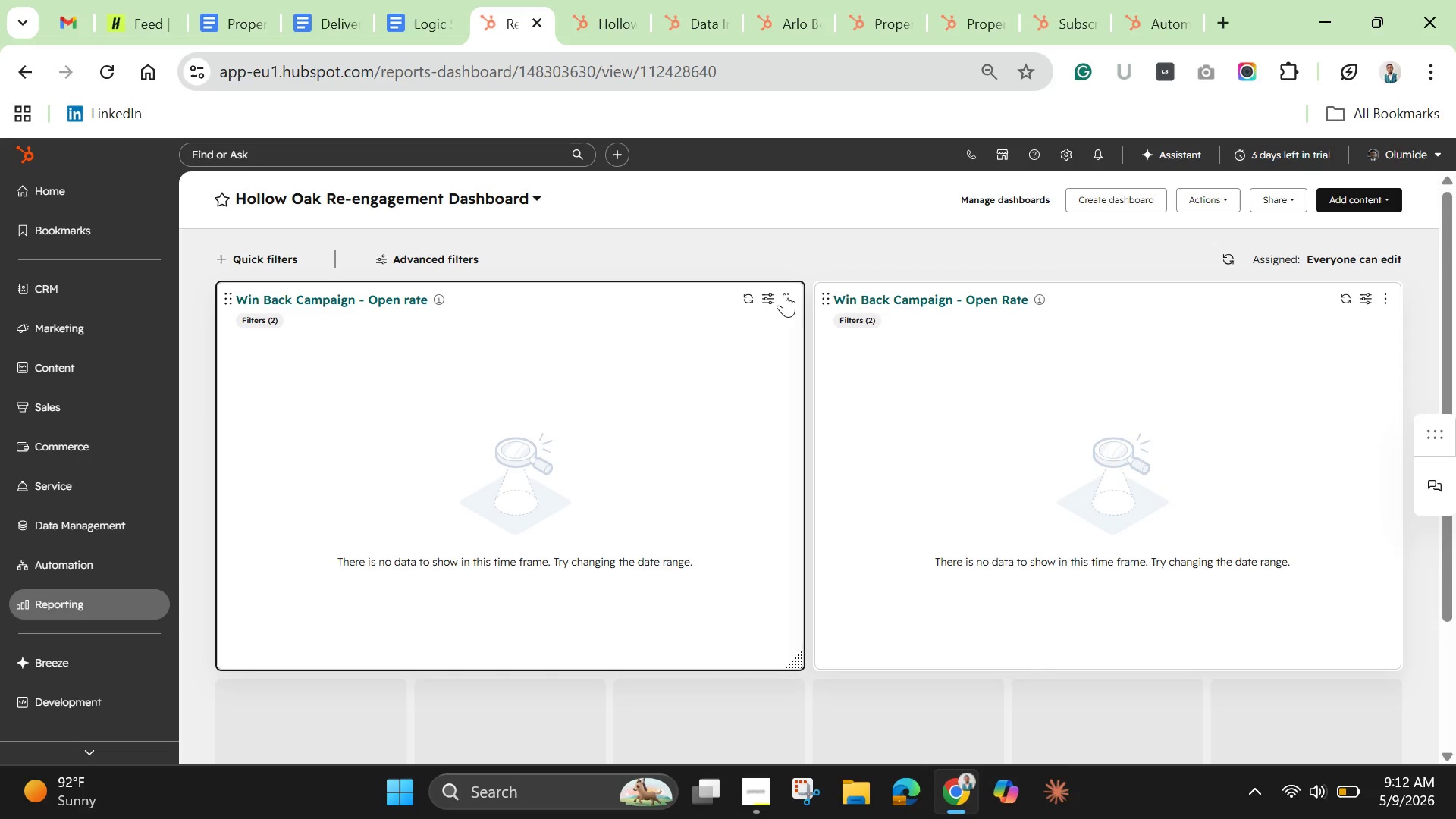 
mouse_move([758, 315])
 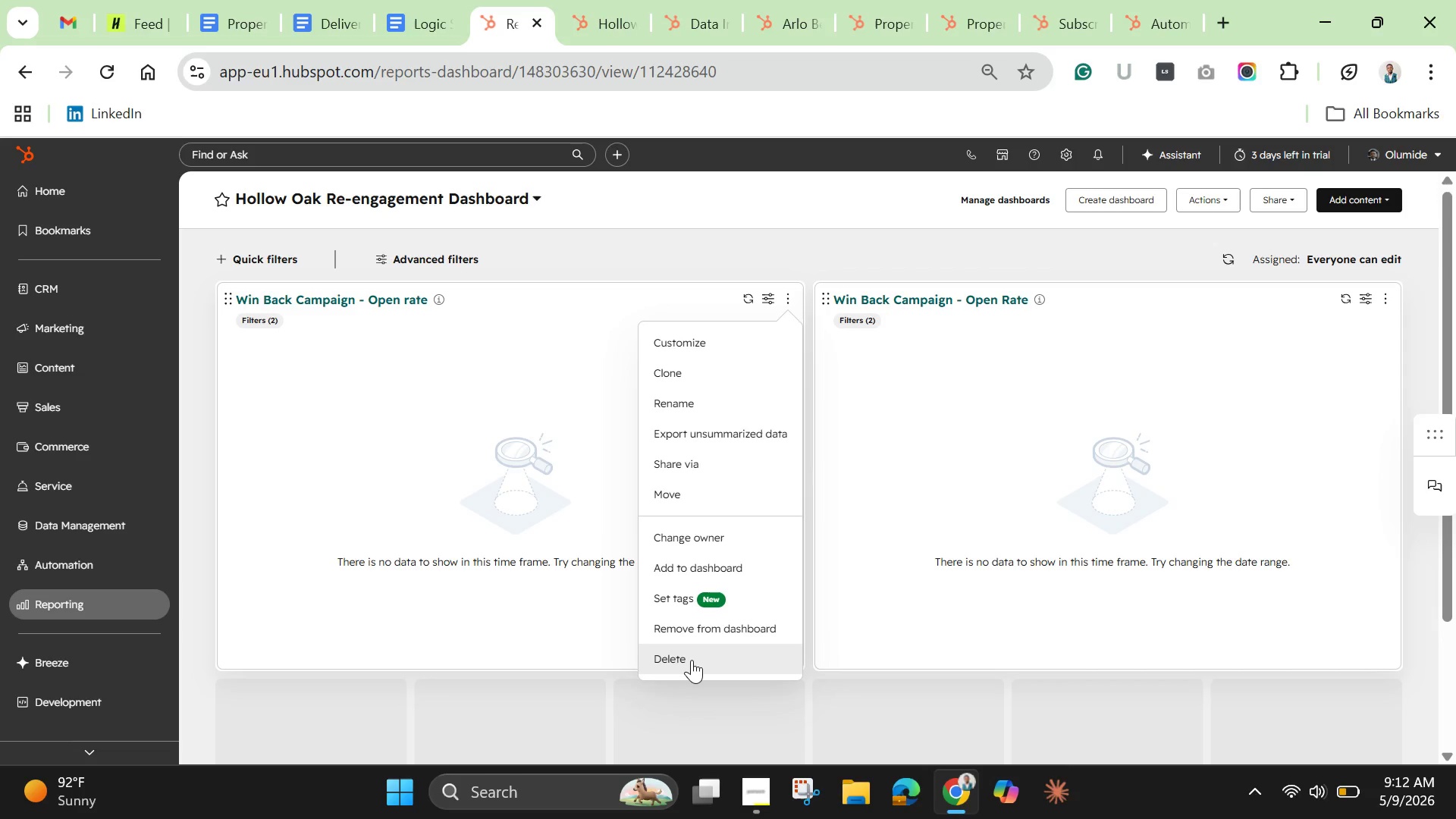 
left_click([692, 660])
 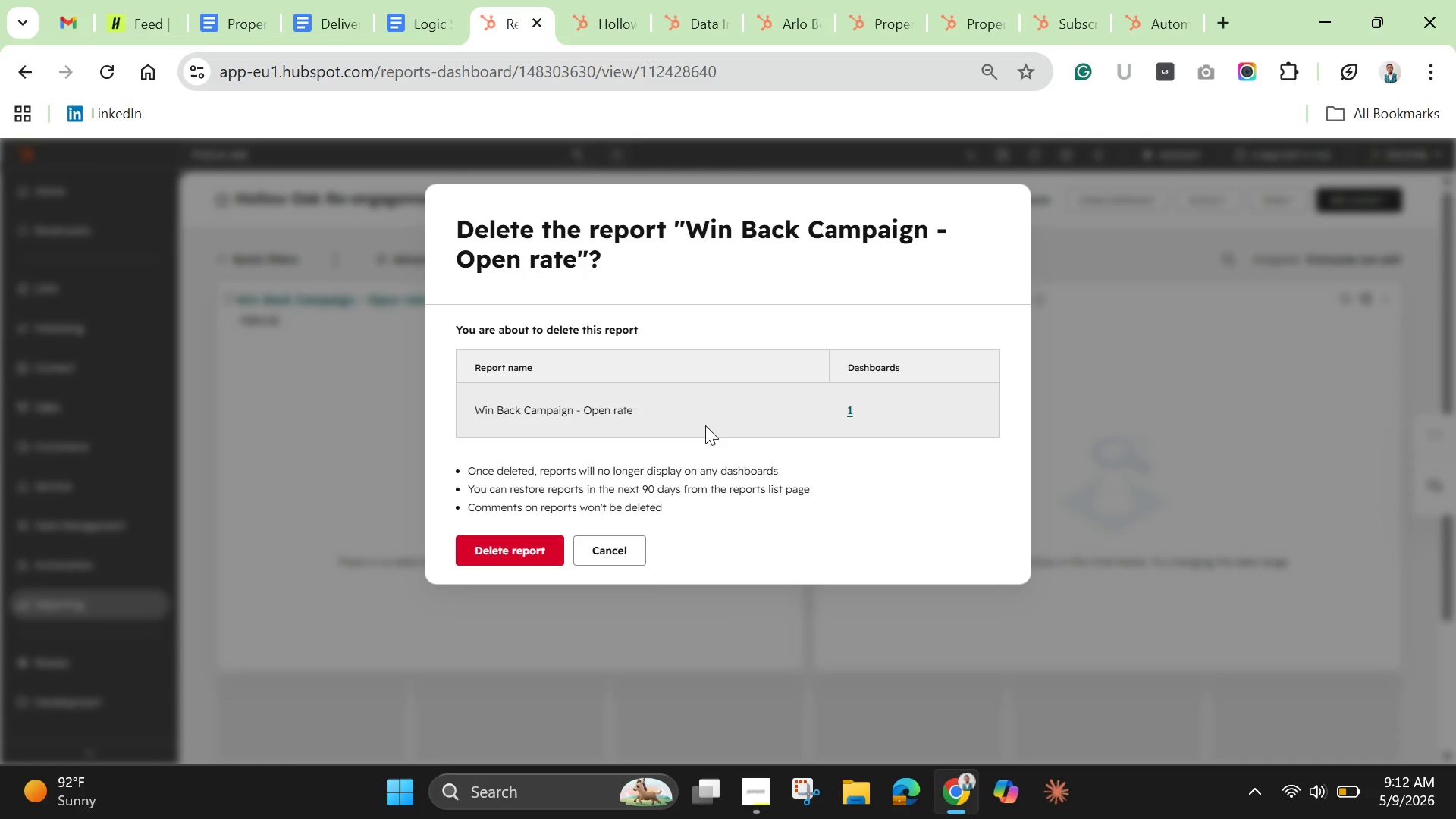 
wait(5.19)
 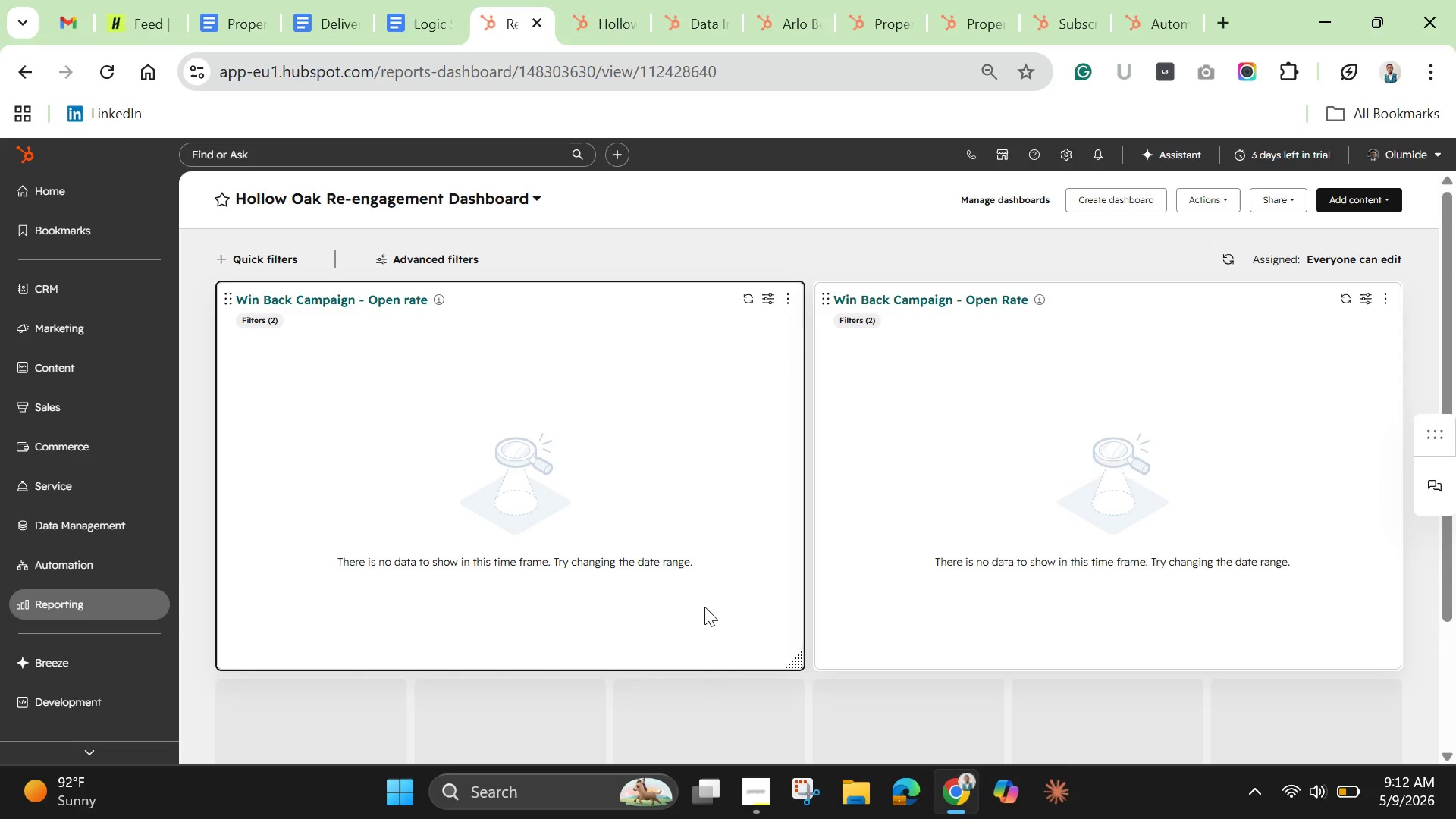 
left_click([539, 553])
 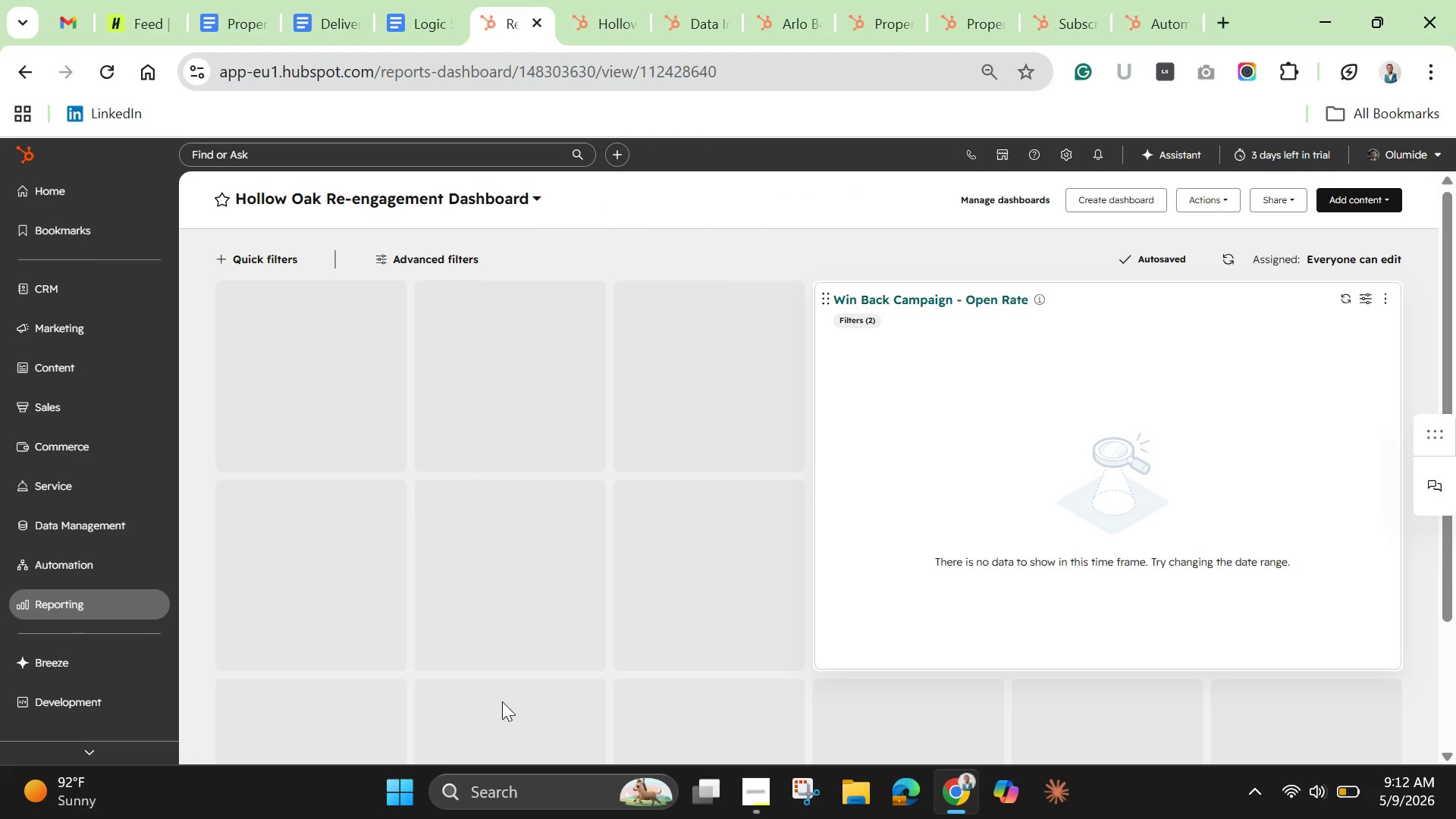 
wait(6.89)
 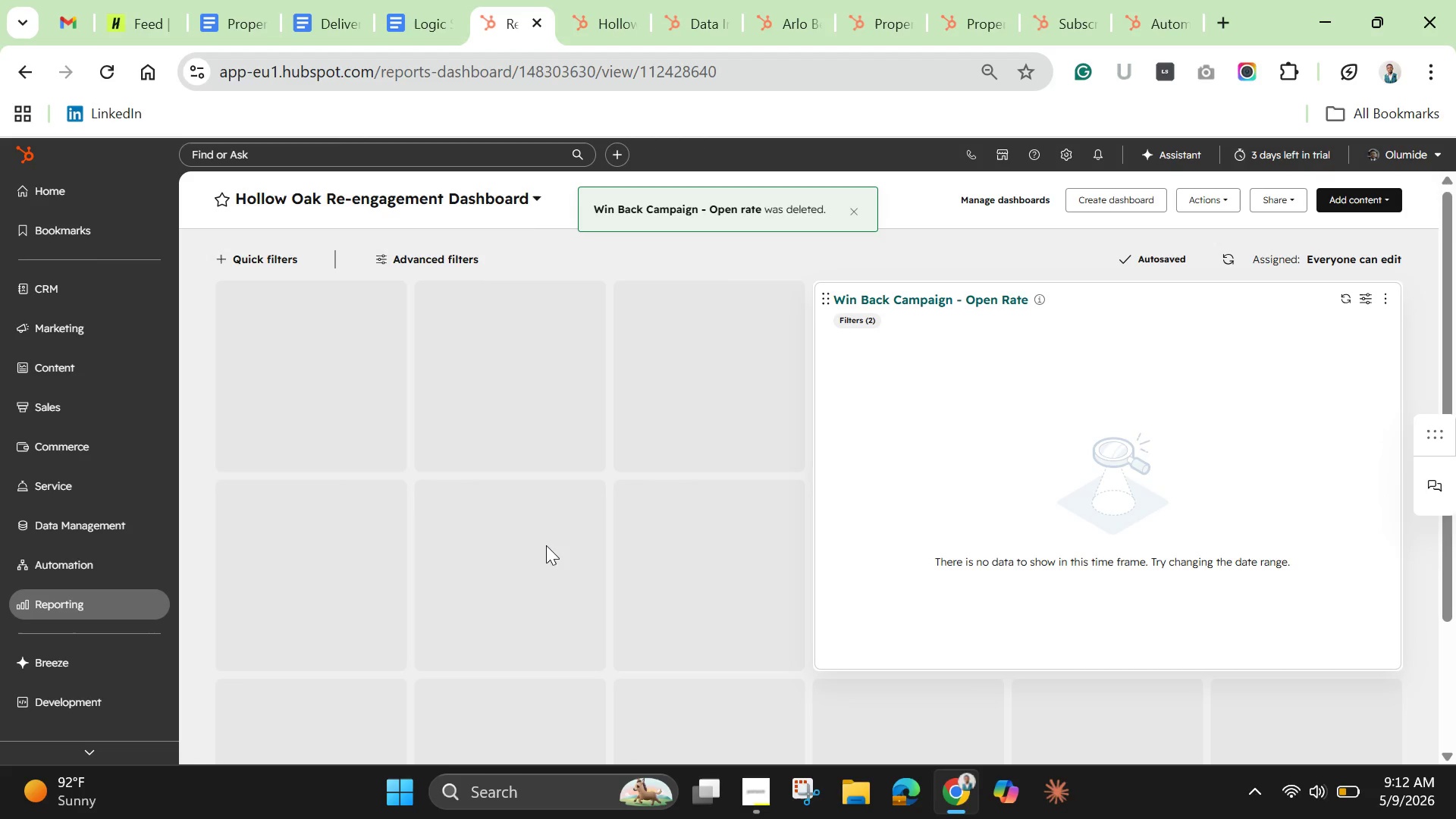 
left_click([943, 297])
 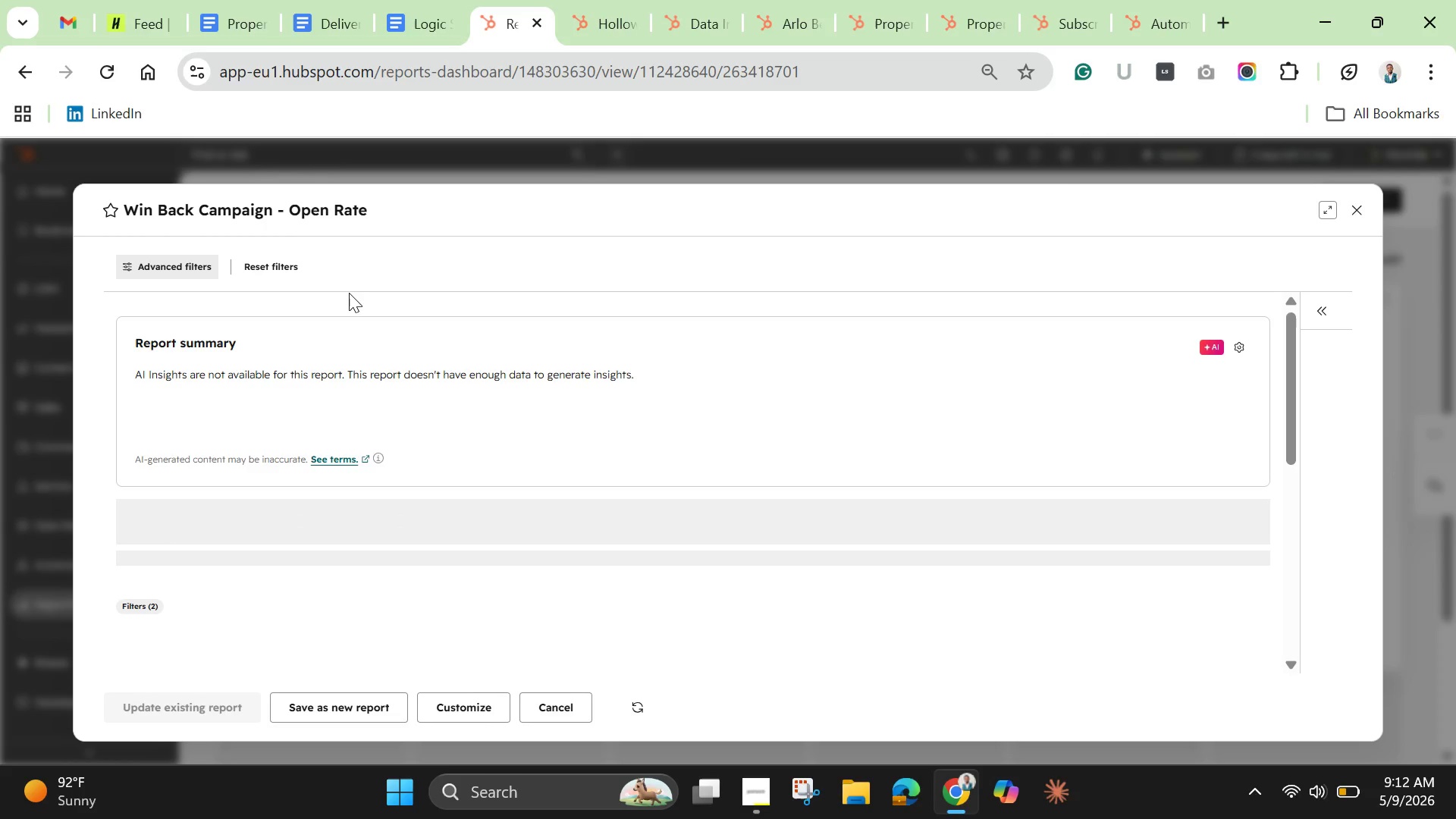 
wait(11.36)
 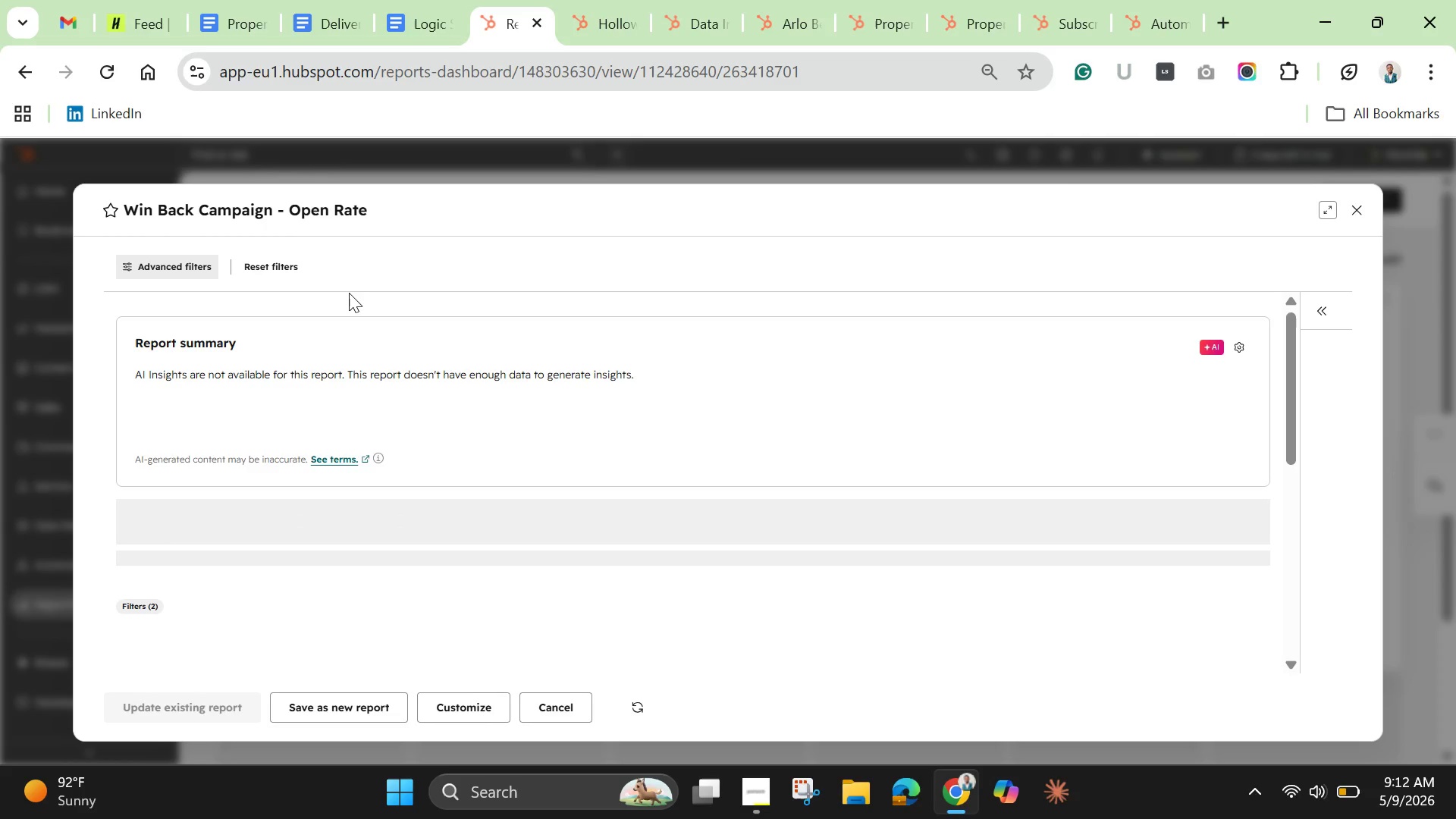 
left_click([463, 707])
 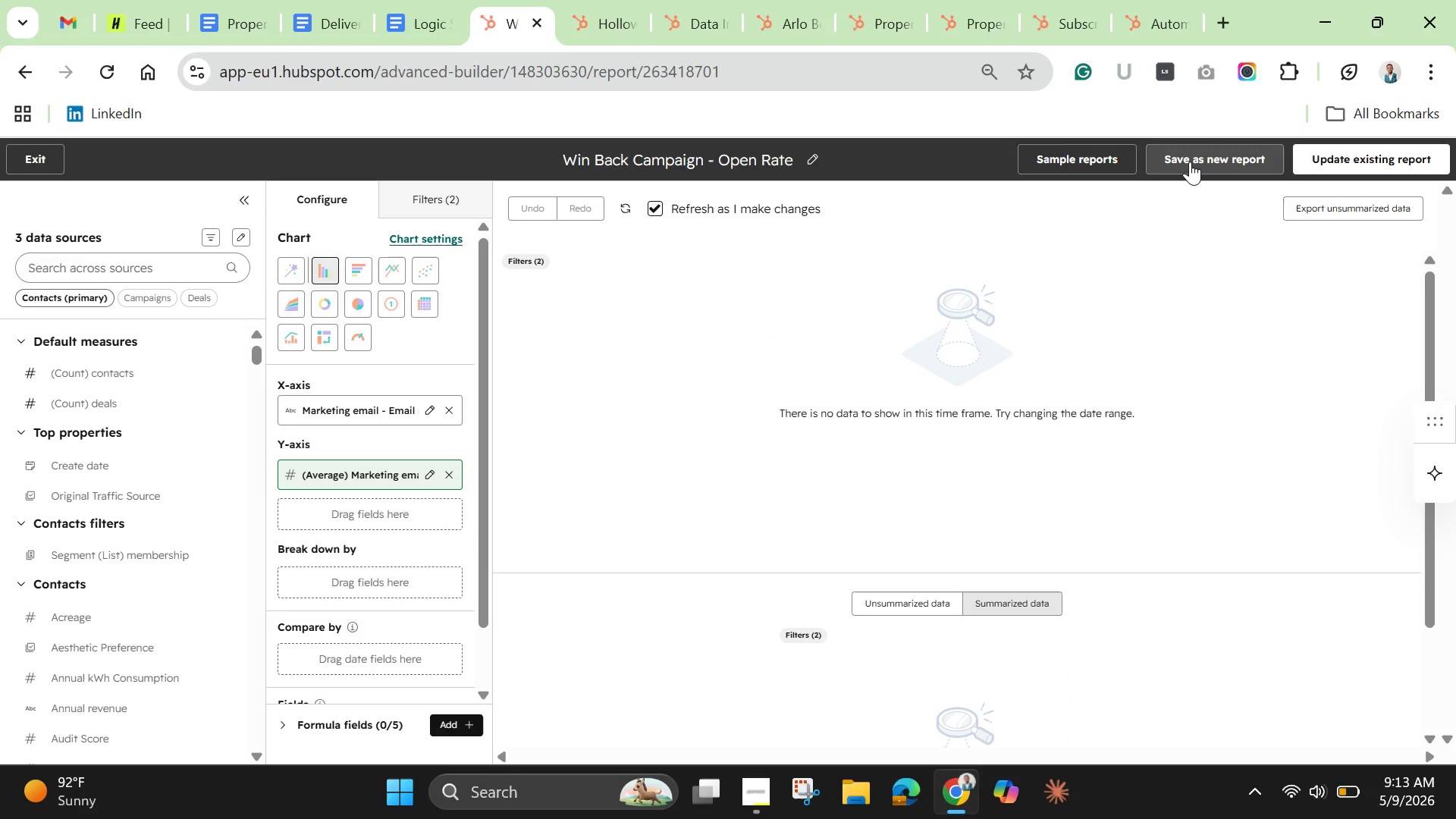 
wait(23.41)
 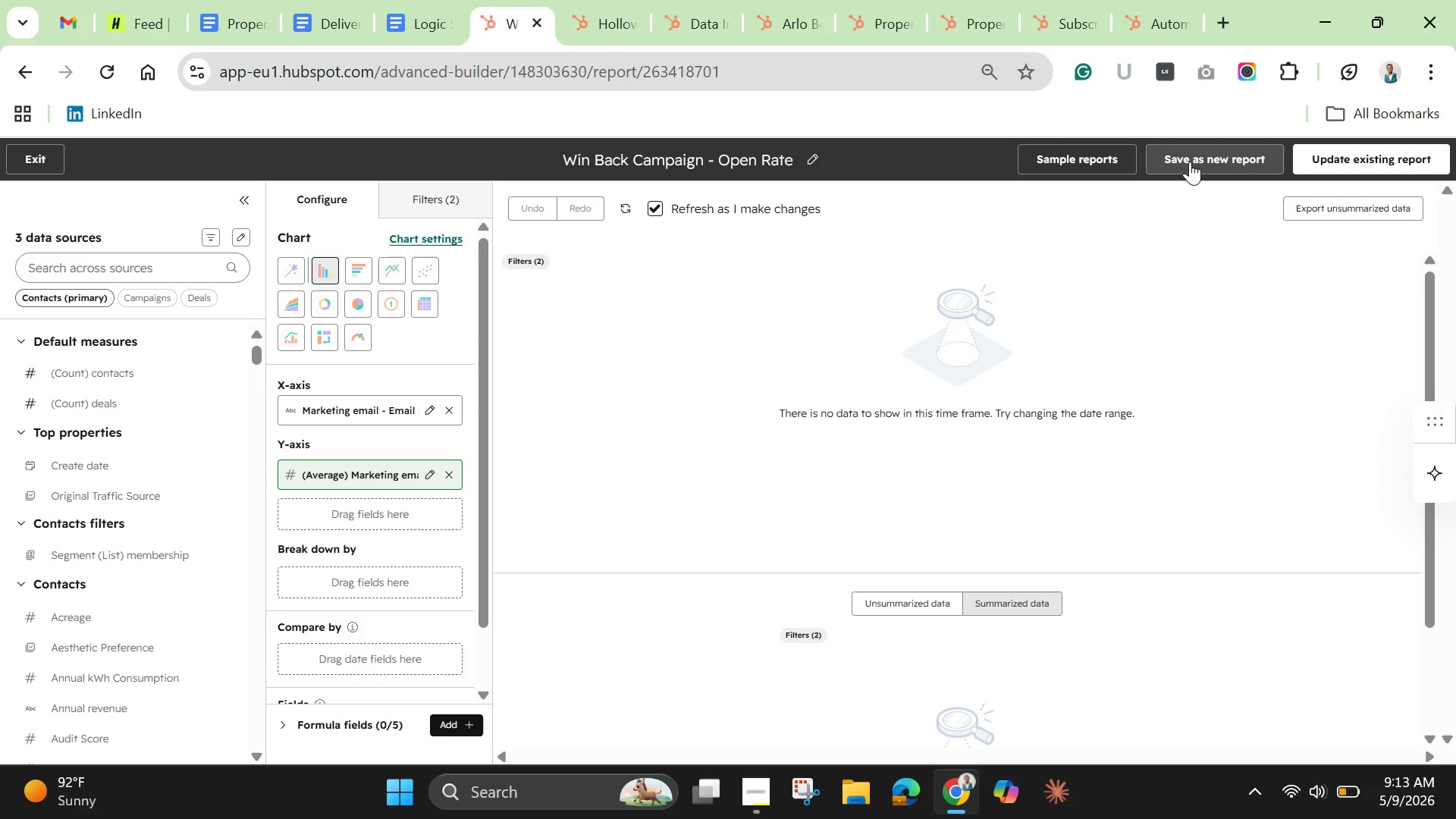 
left_click([394, 306])
 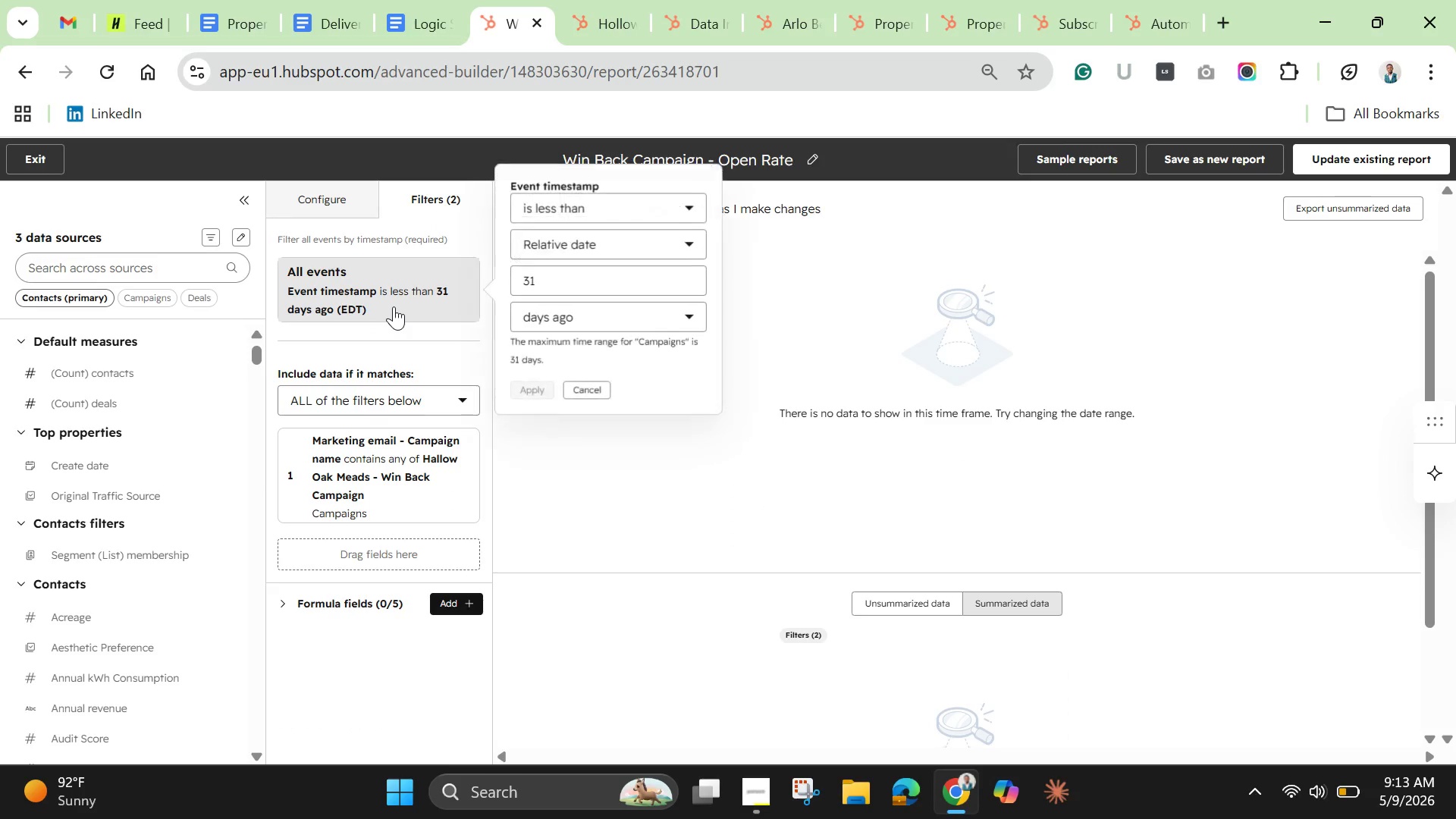 
mouse_move([410, 286])
 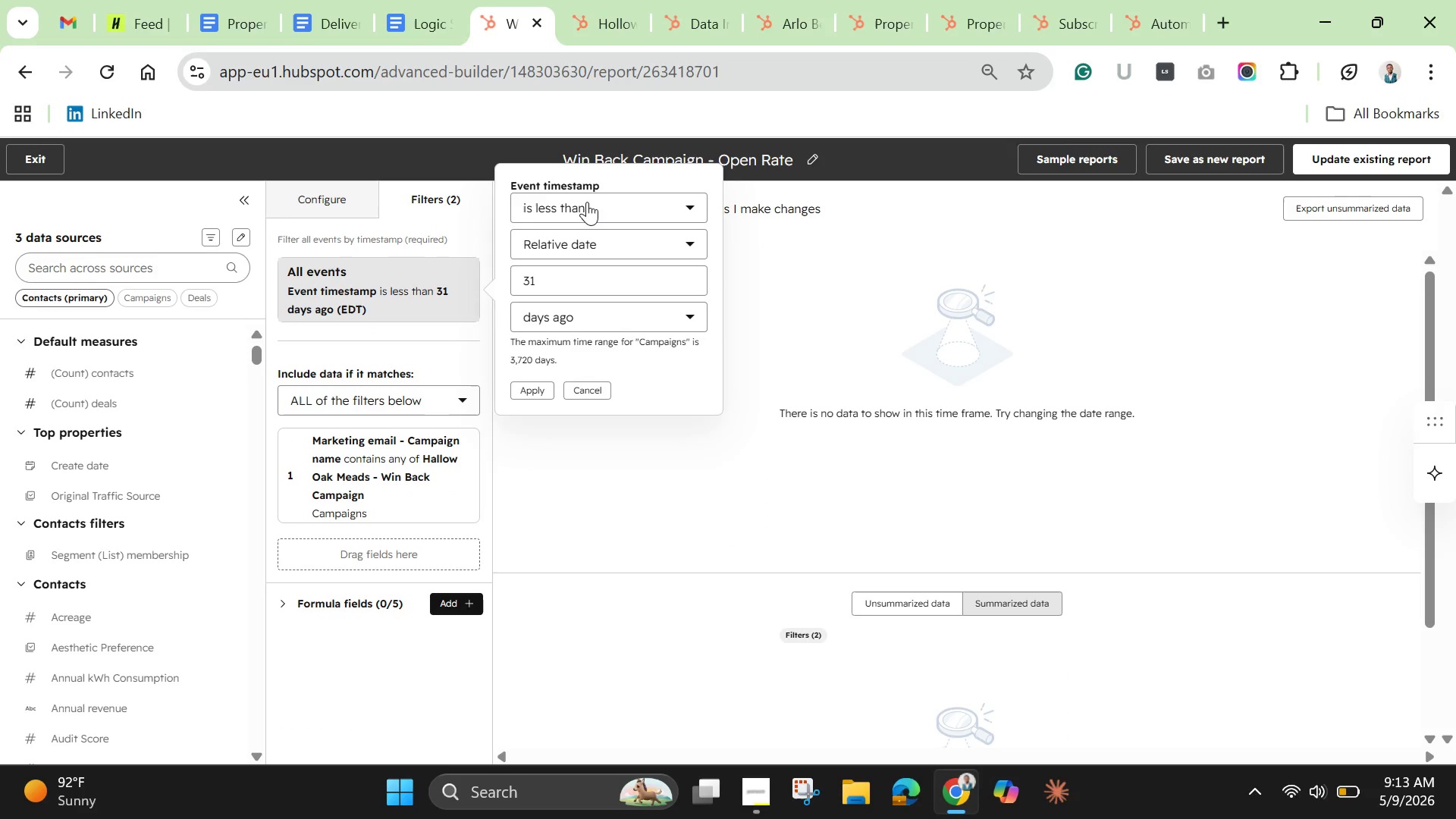 
left_click([587, 202])
 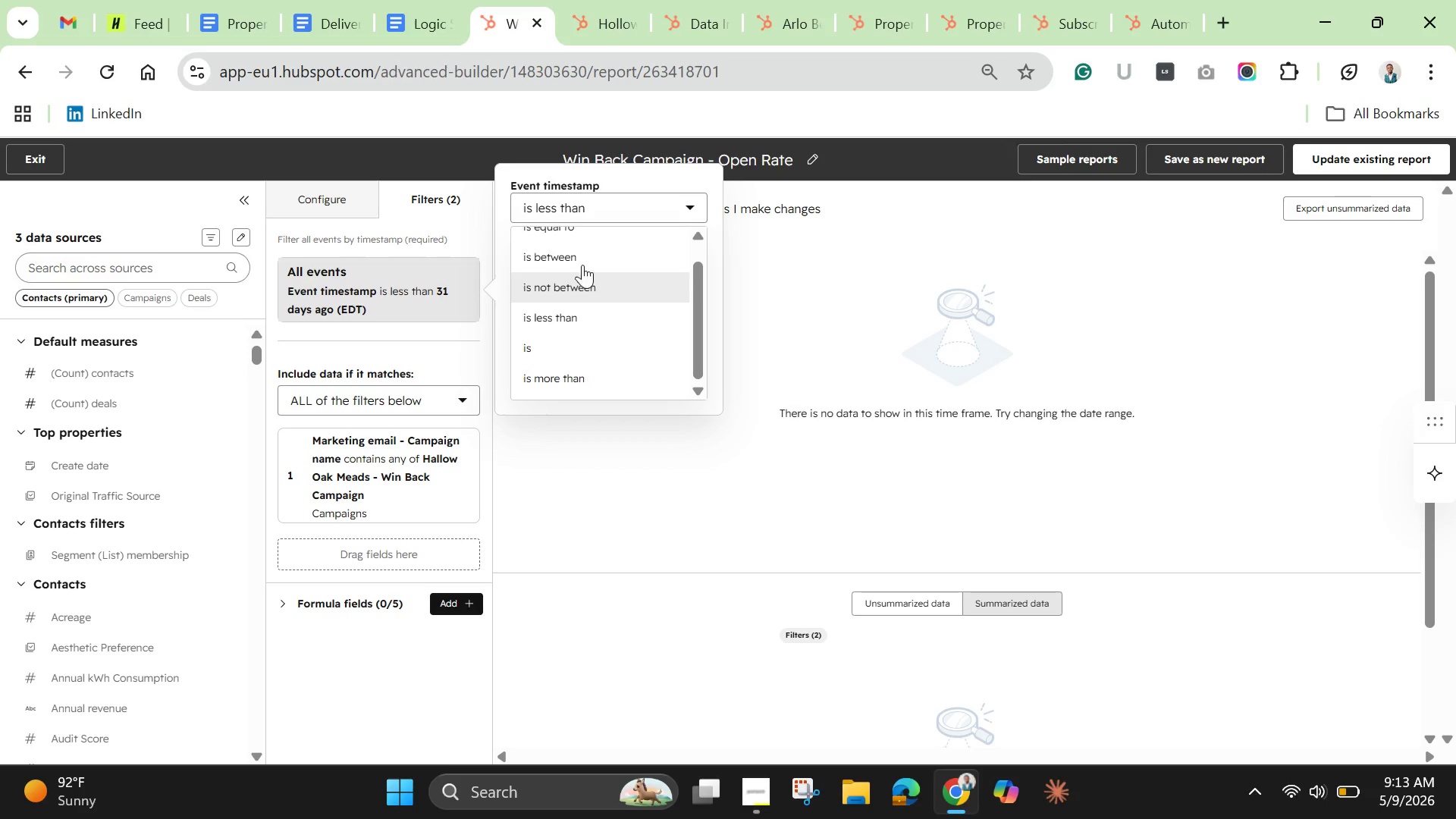 
left_click([581, 255])
 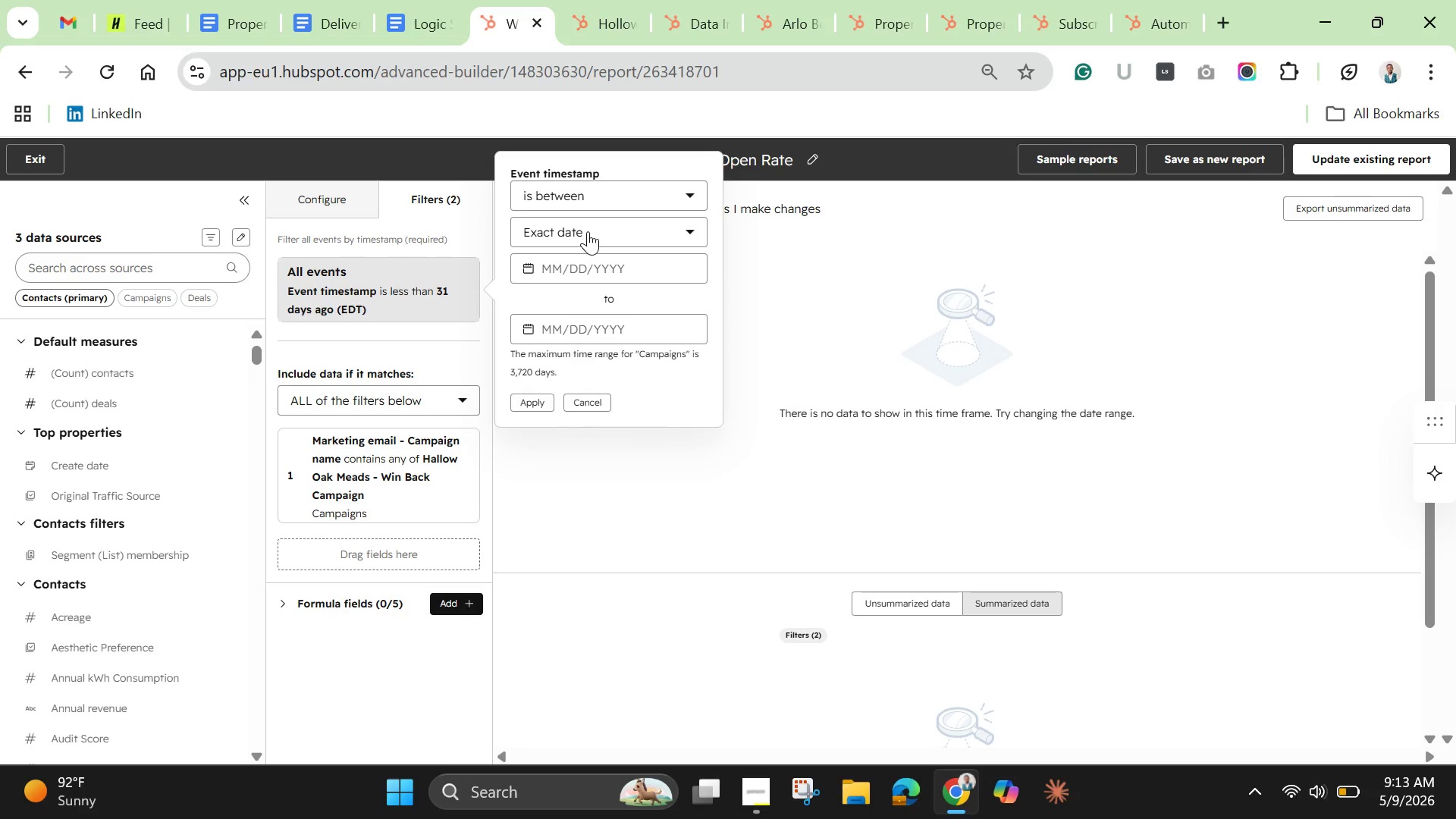 
left_click([588, 230])
 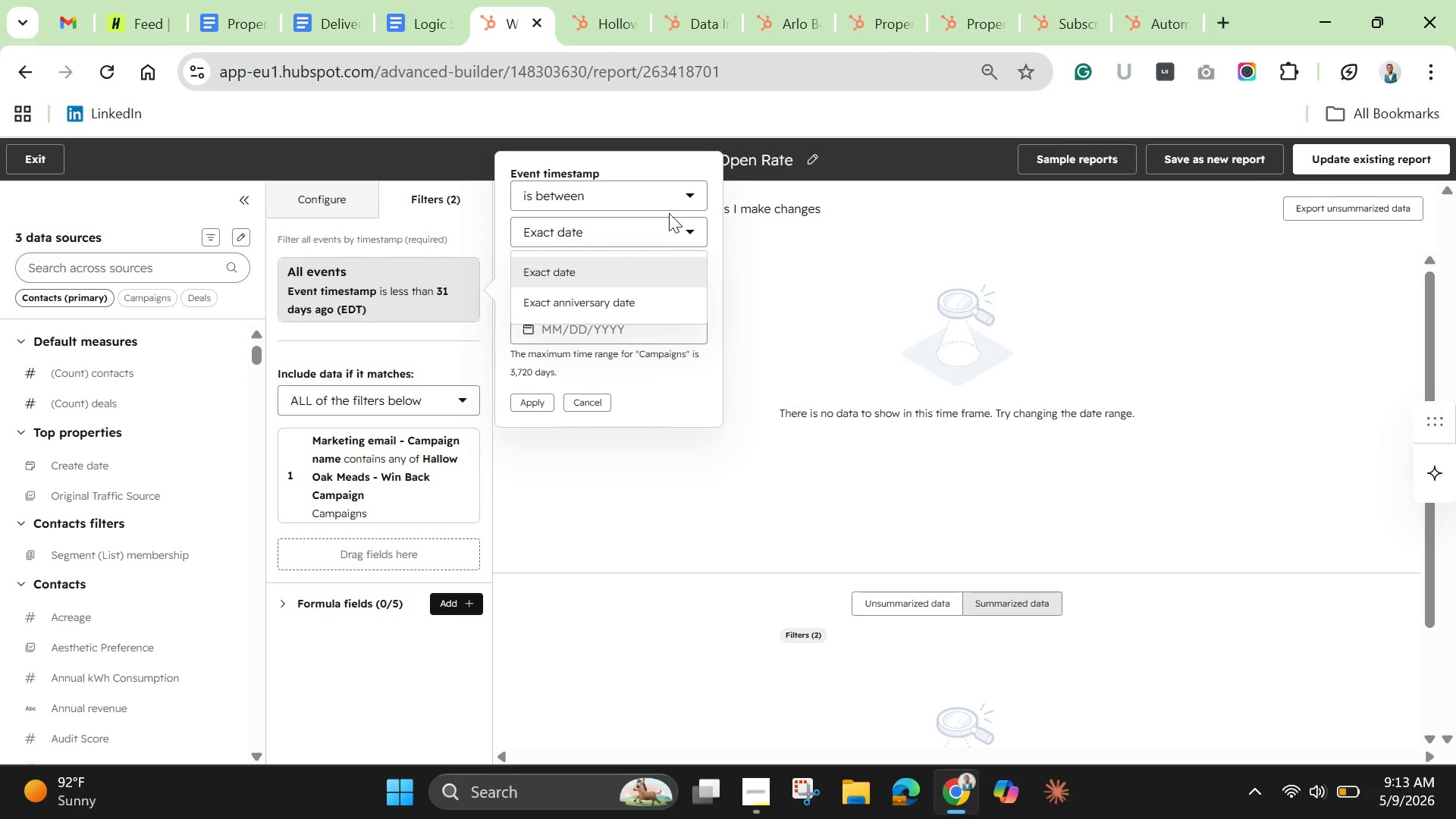 
left_click([679, 223])
 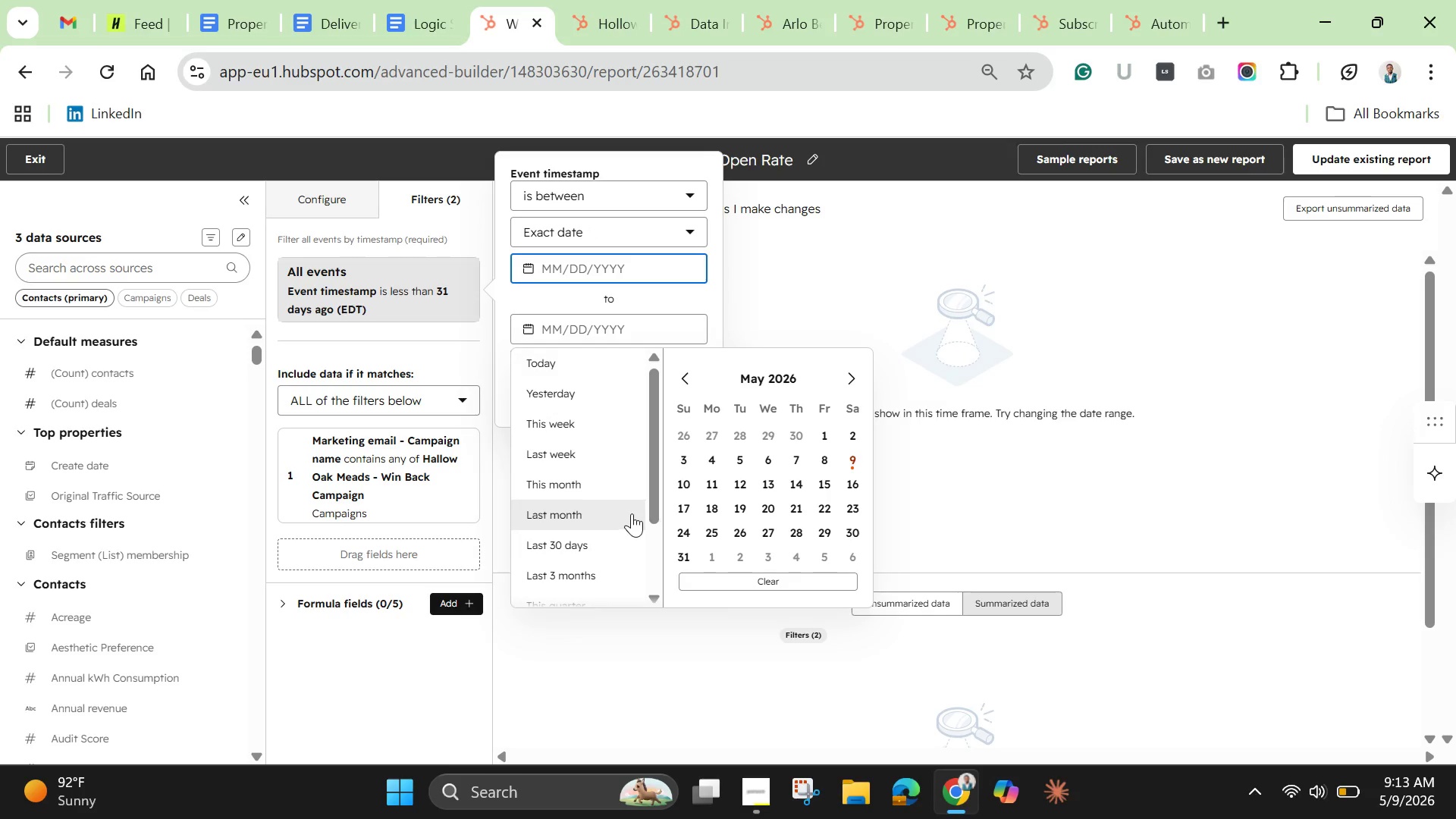 
left_click_drag(start_coordinate=[654, 491], to_coordinate=[655, 554])
 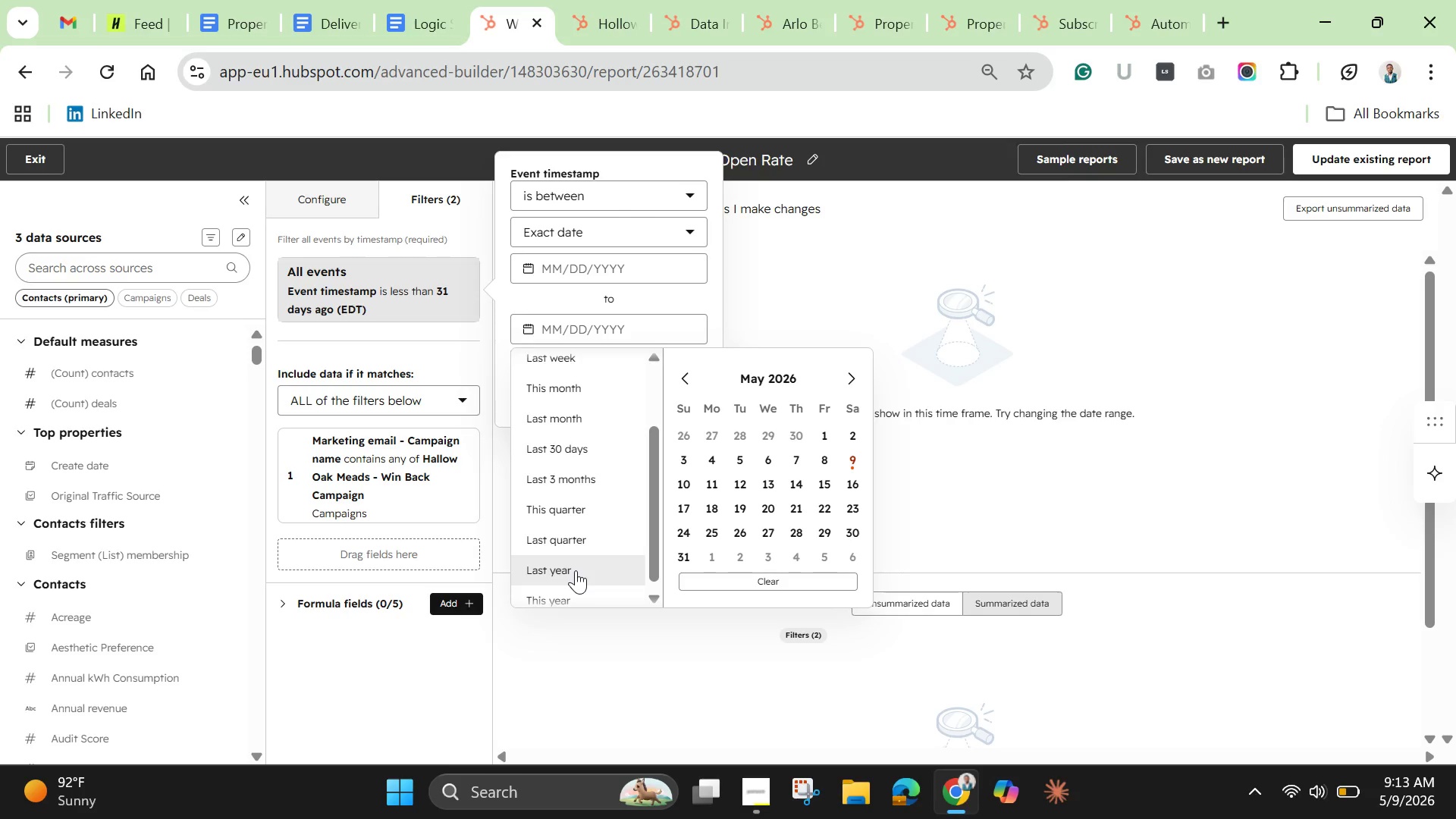 
left_click([576, 570])
 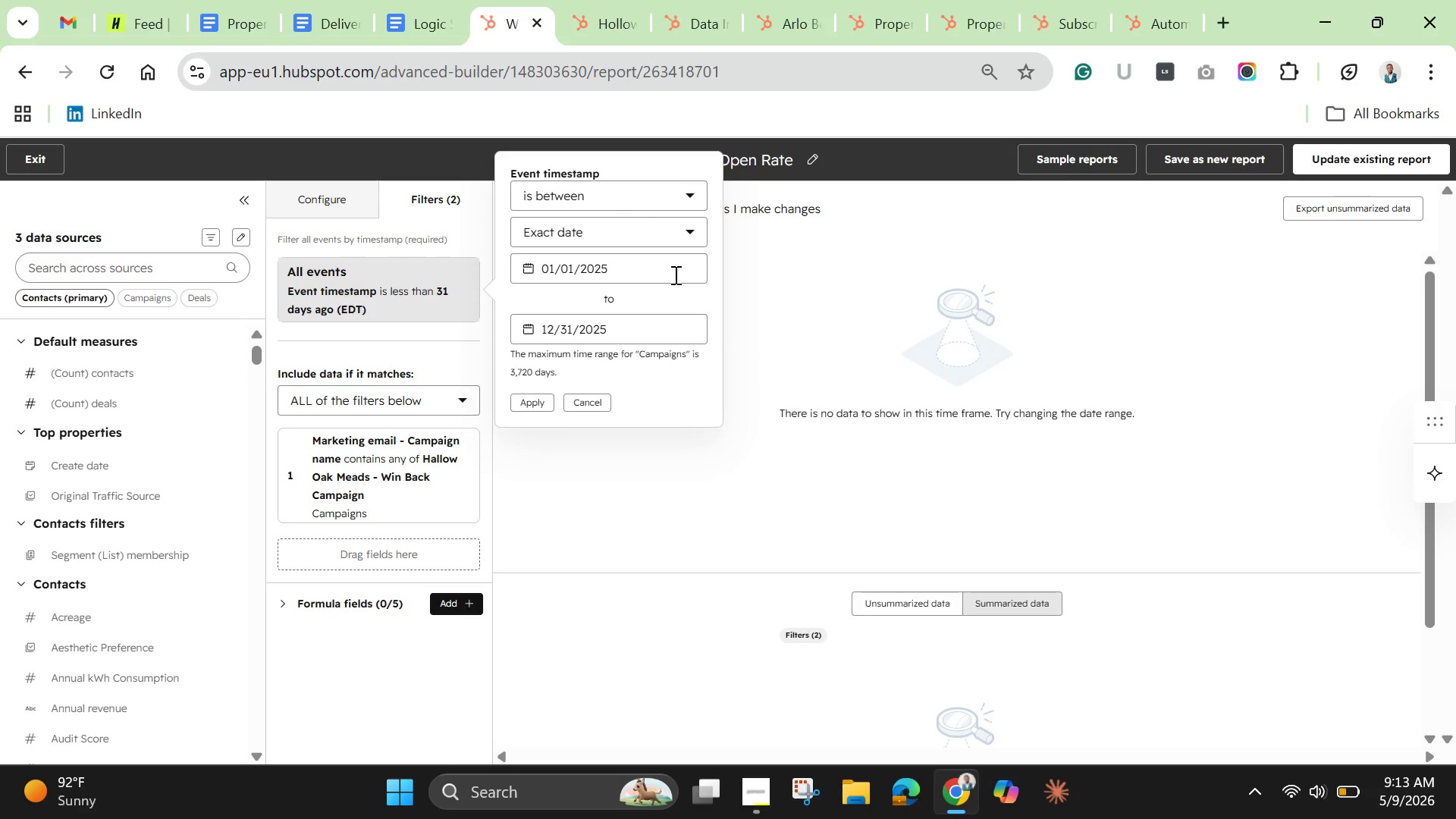 
left_click([536, 263])
 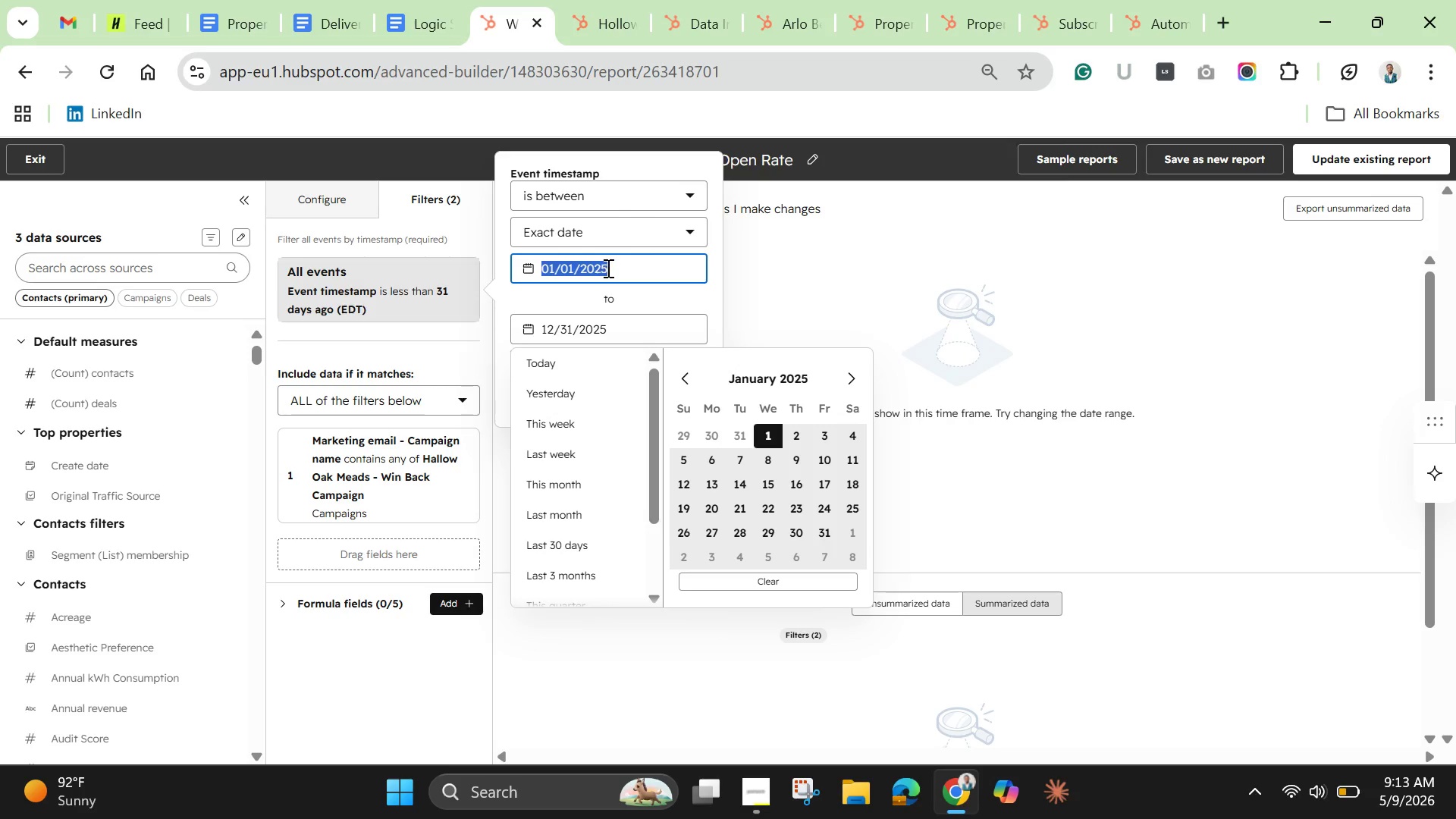 
left_click([607, 268])
 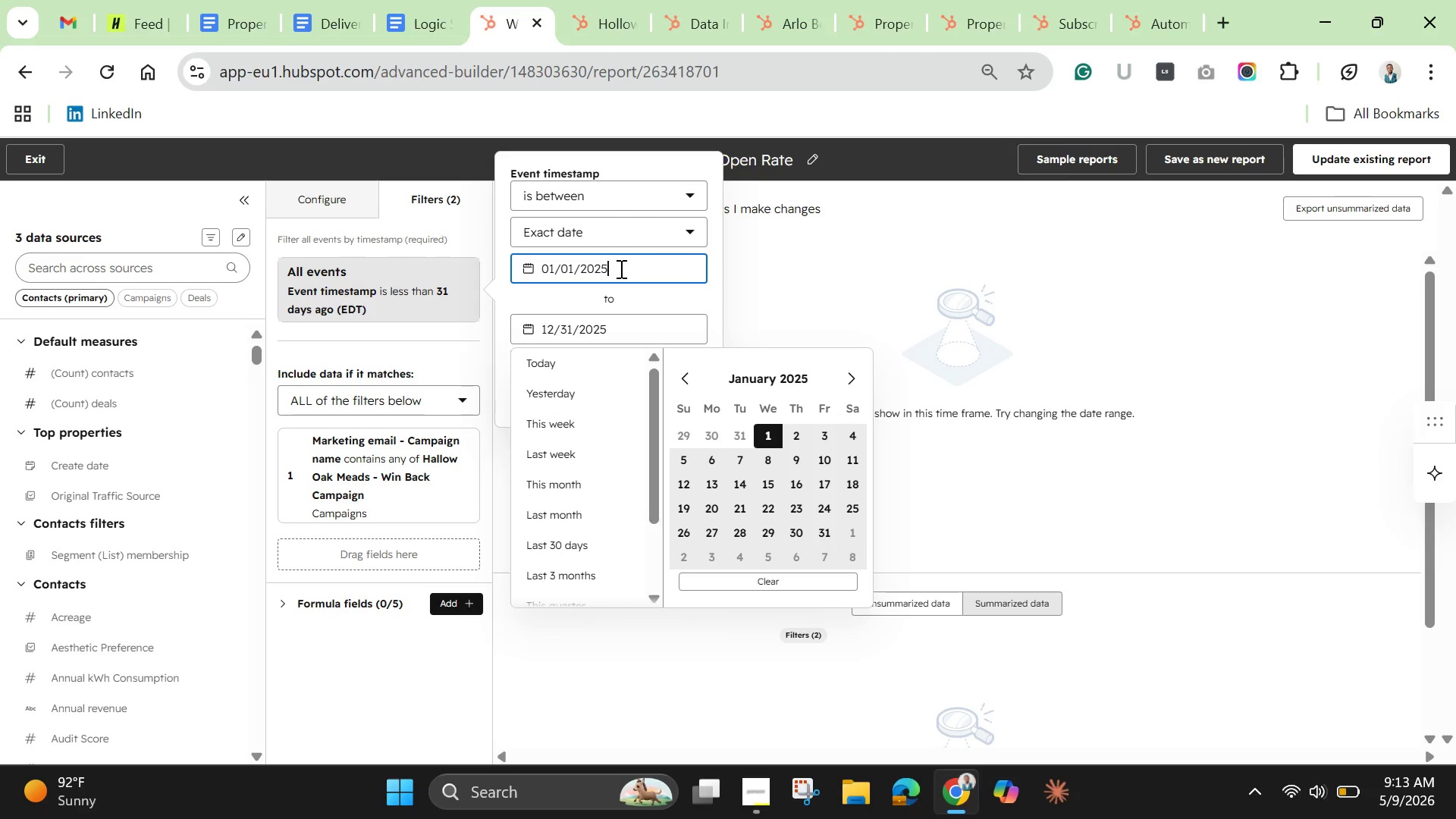 
key(Backspace)
 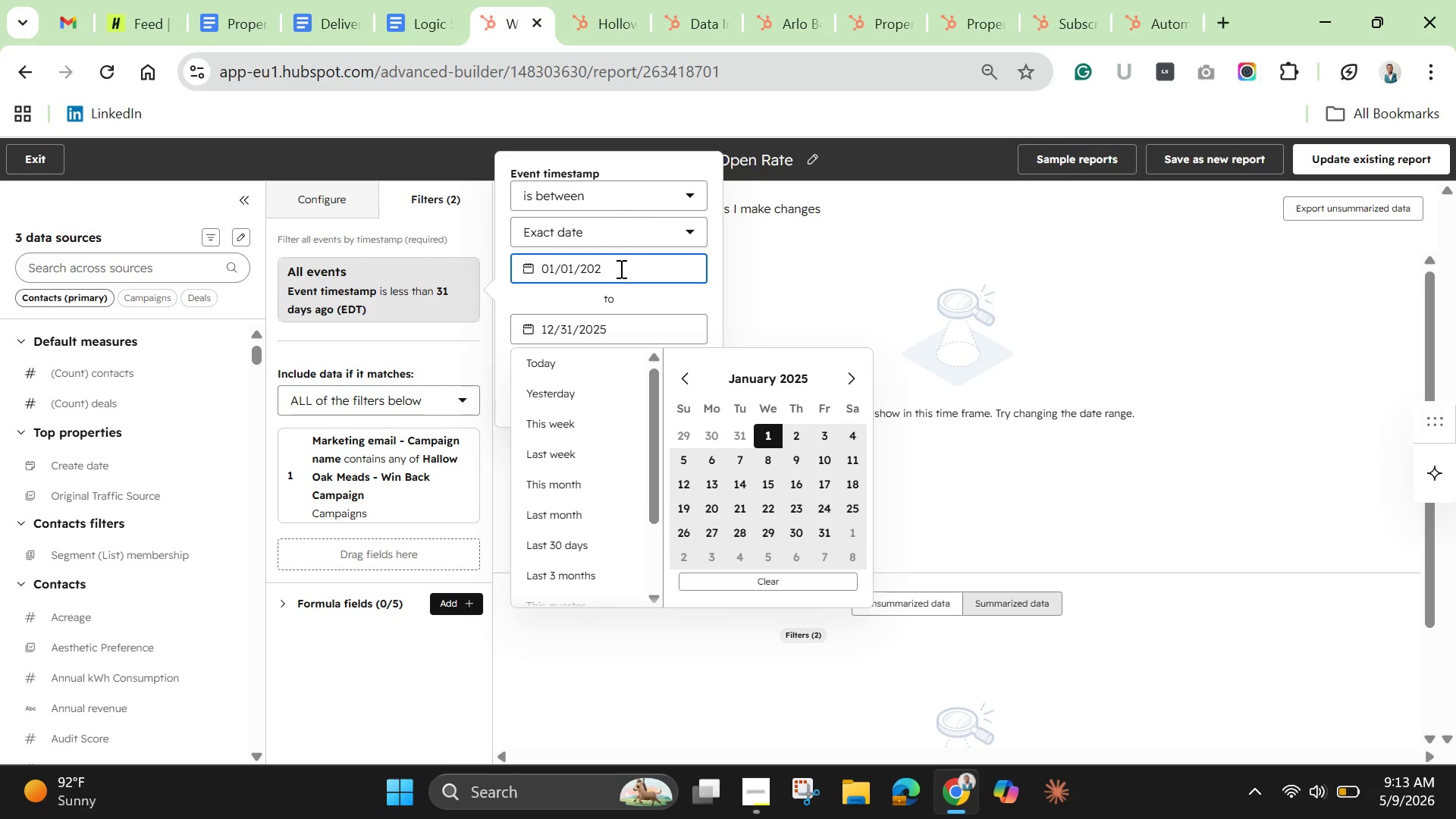 
key(4)
 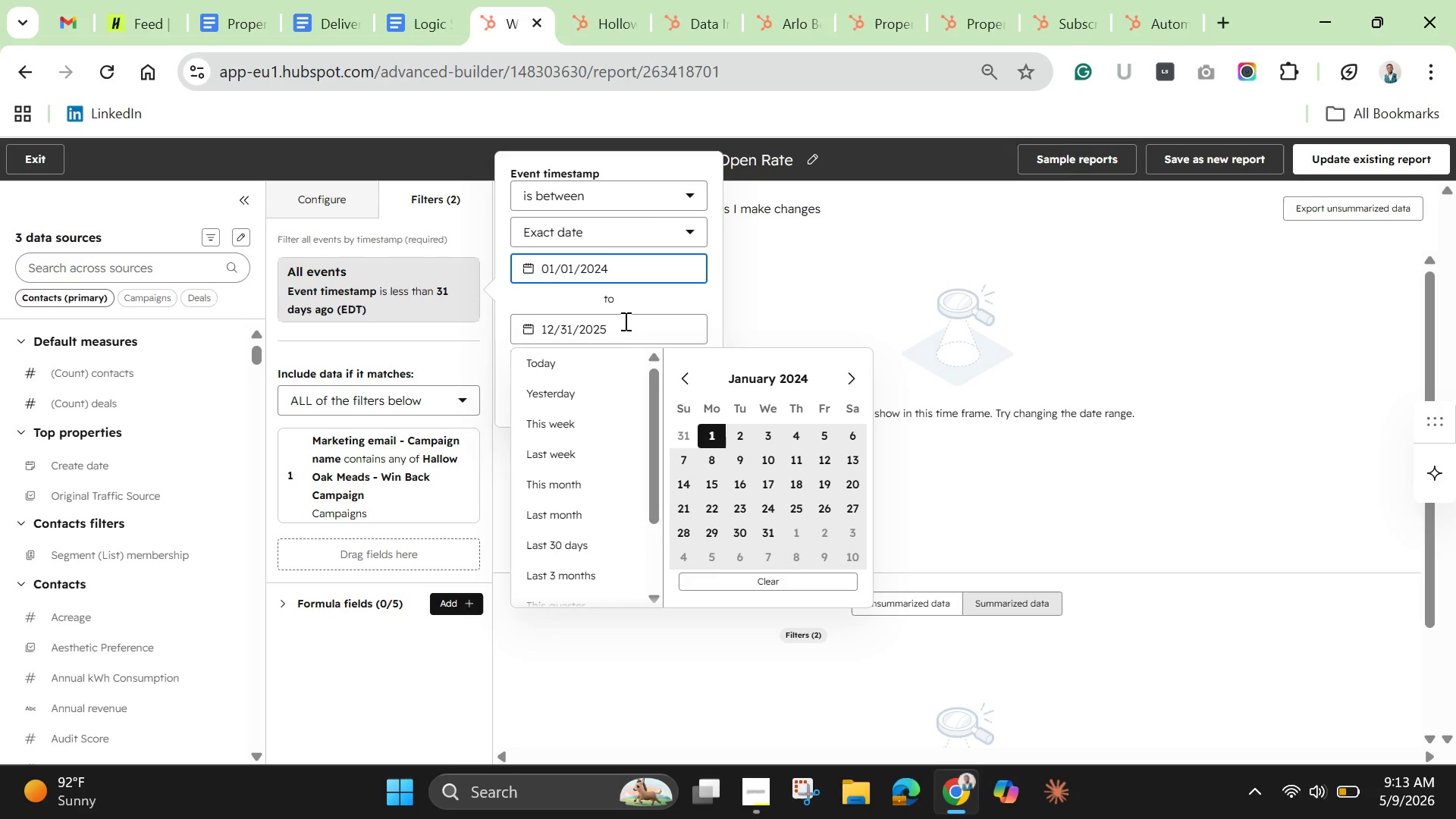 
left_click([623, 332])
 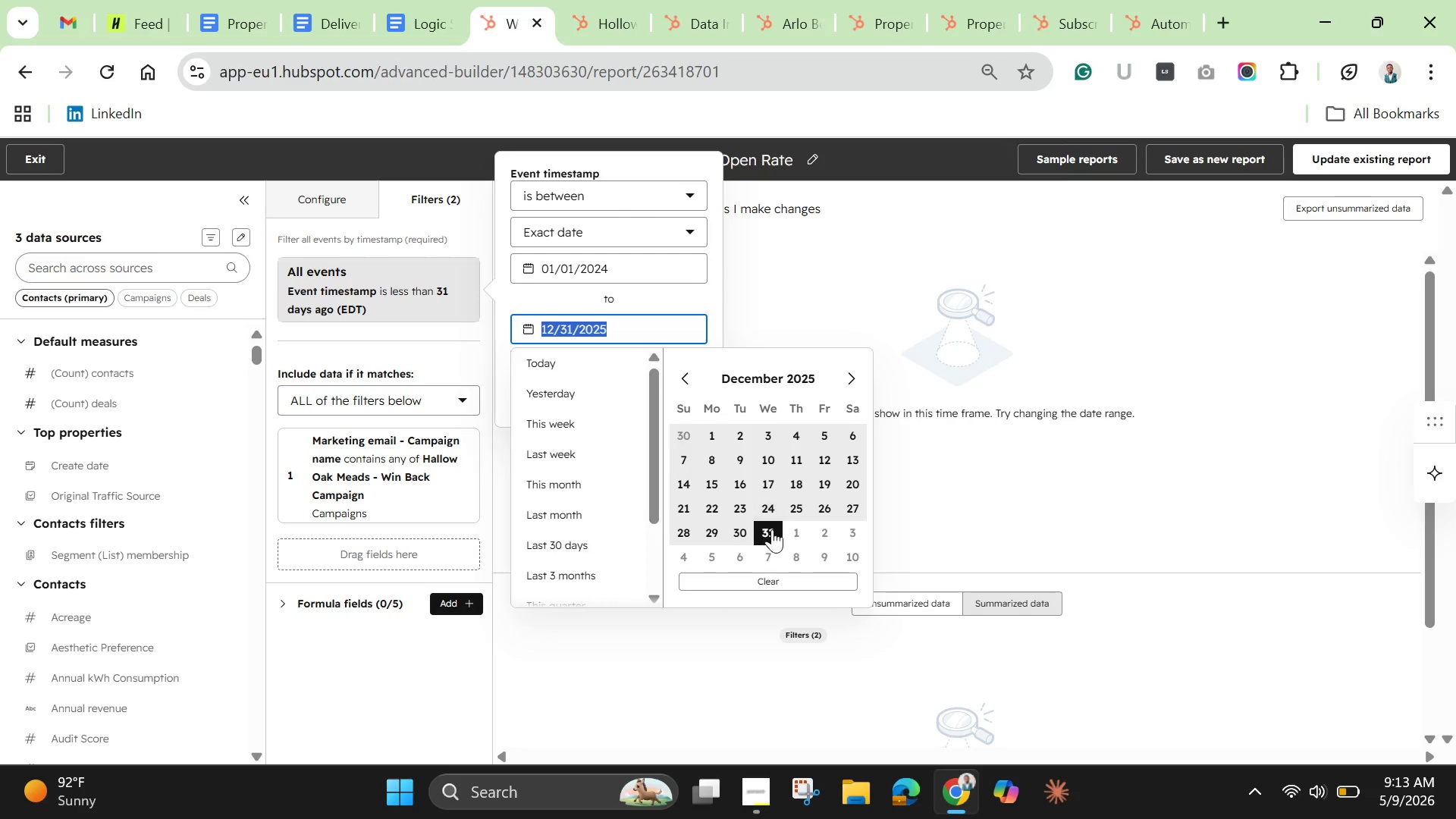 
left_click([773, 529])
 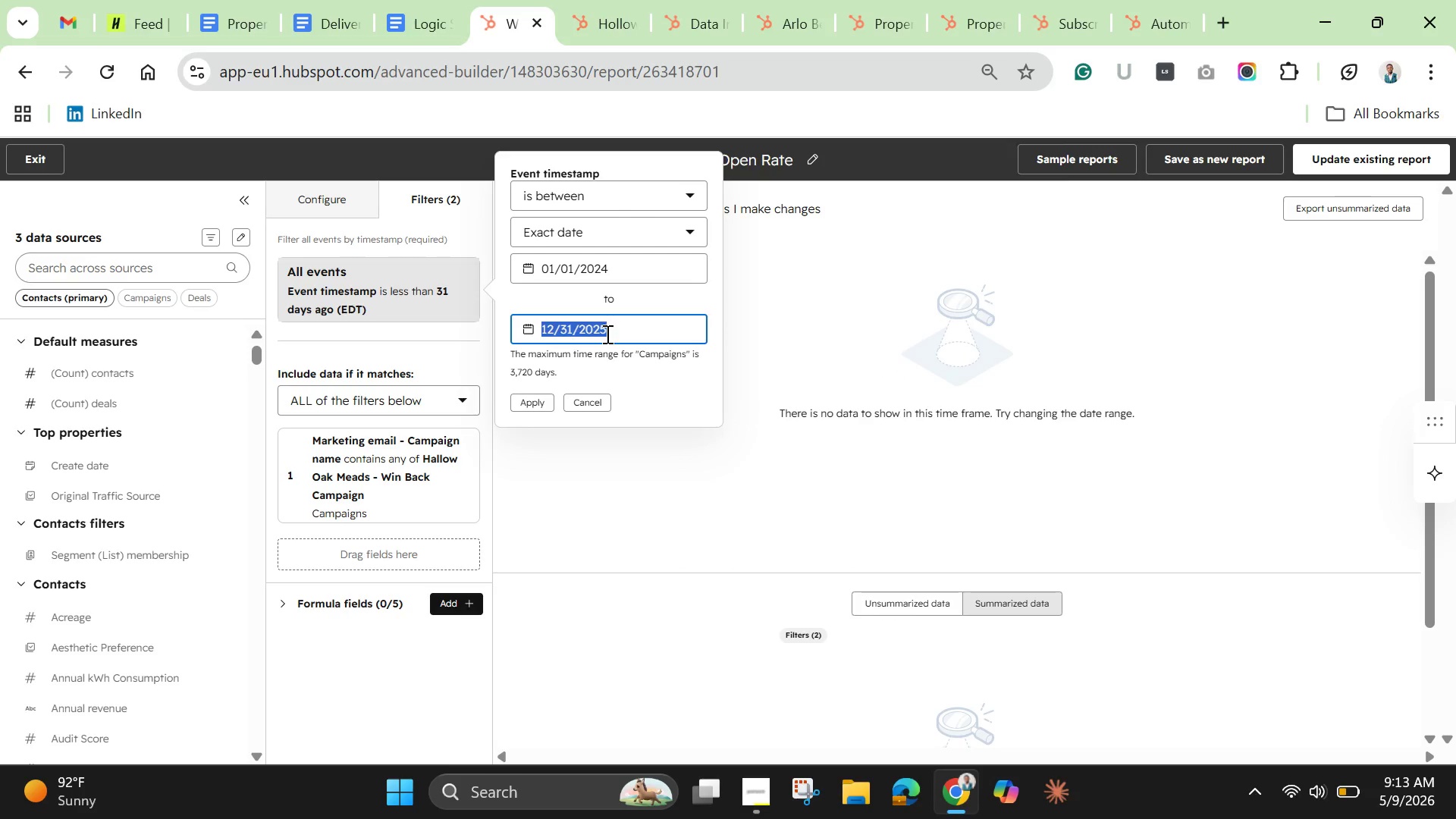 
left_click([606, 334])
 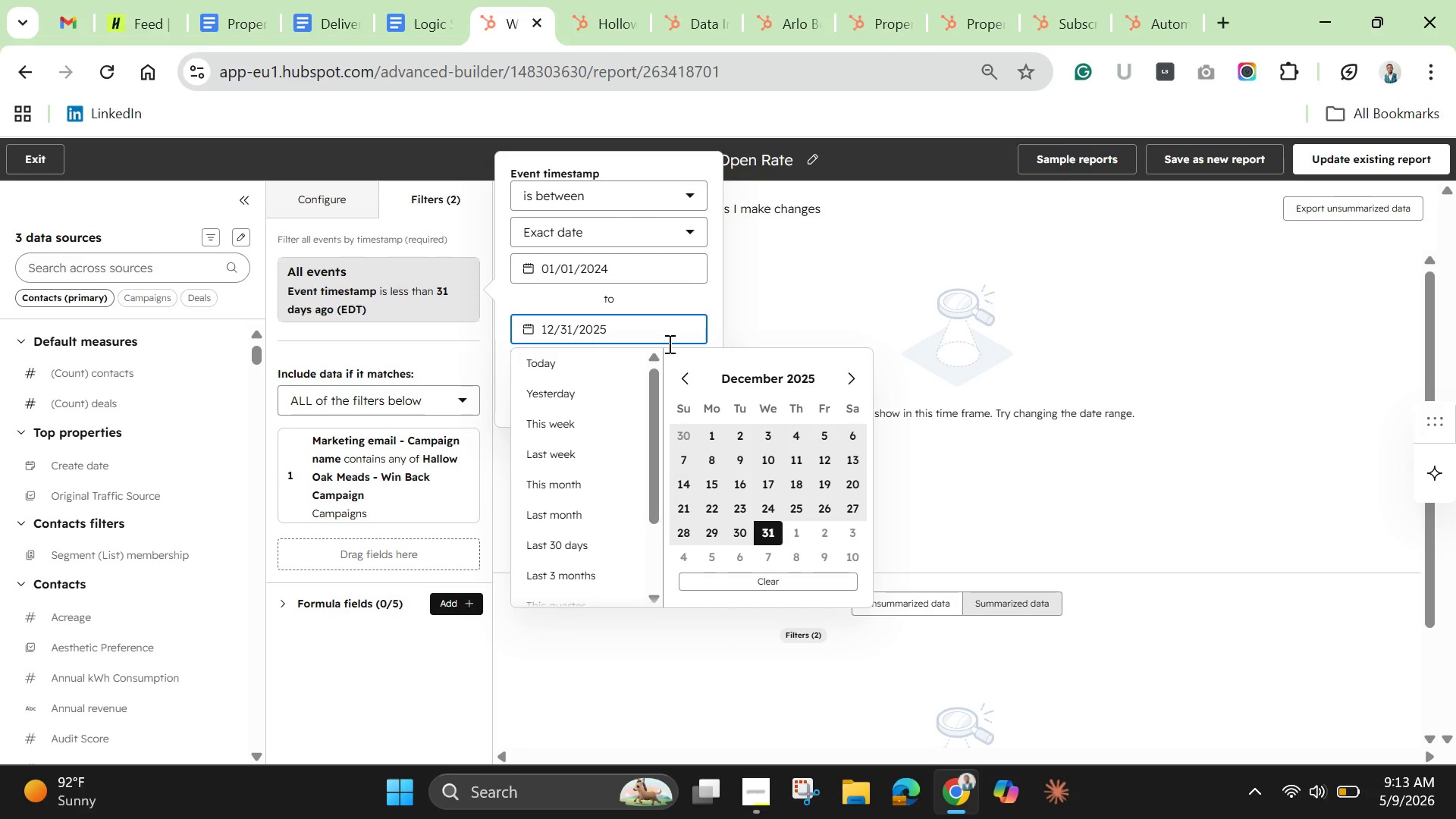 
key(Backspace)
 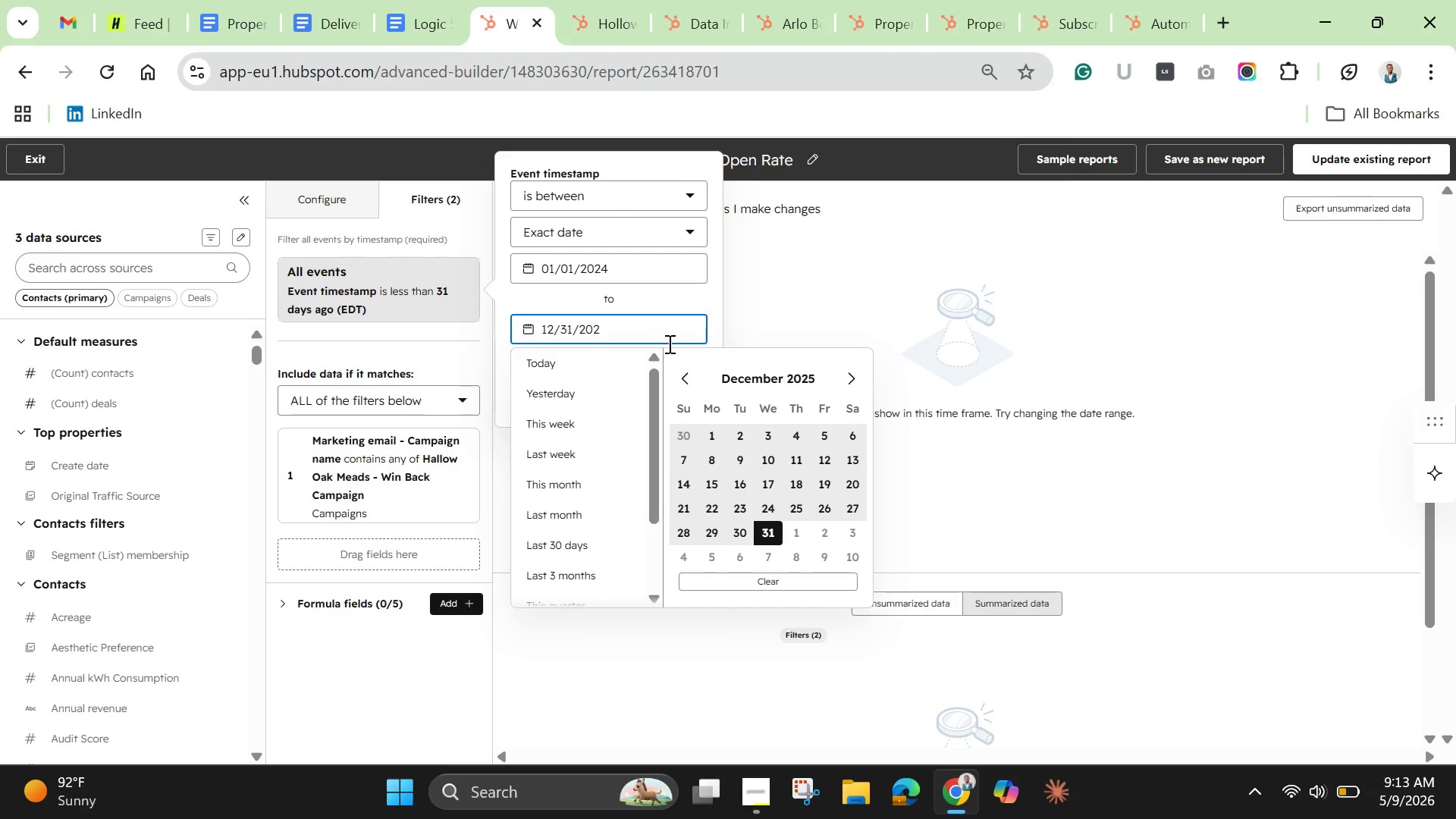 
key(6)
 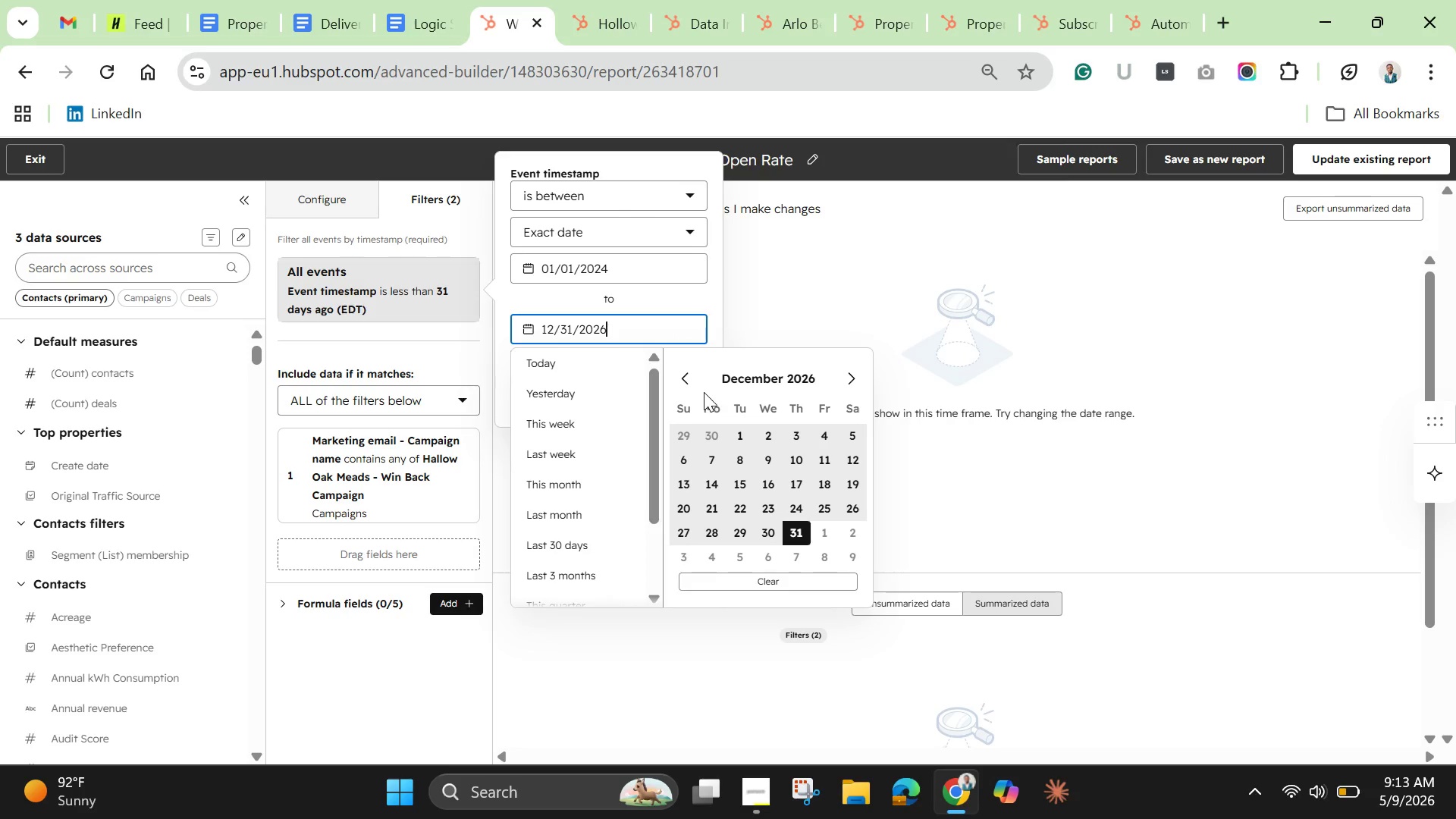 
left_click([690, 384])
 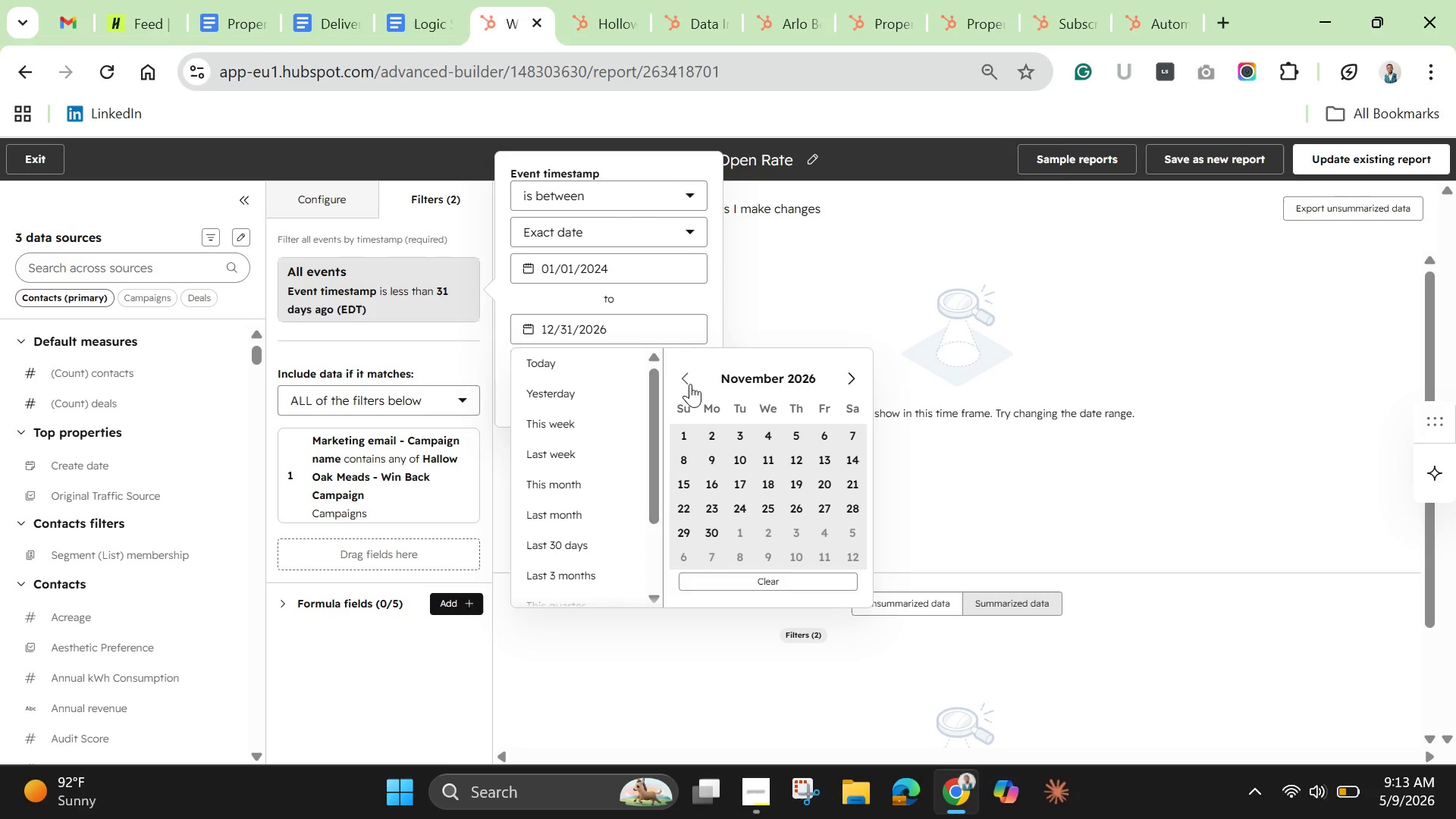 
left_click([690, 384])
 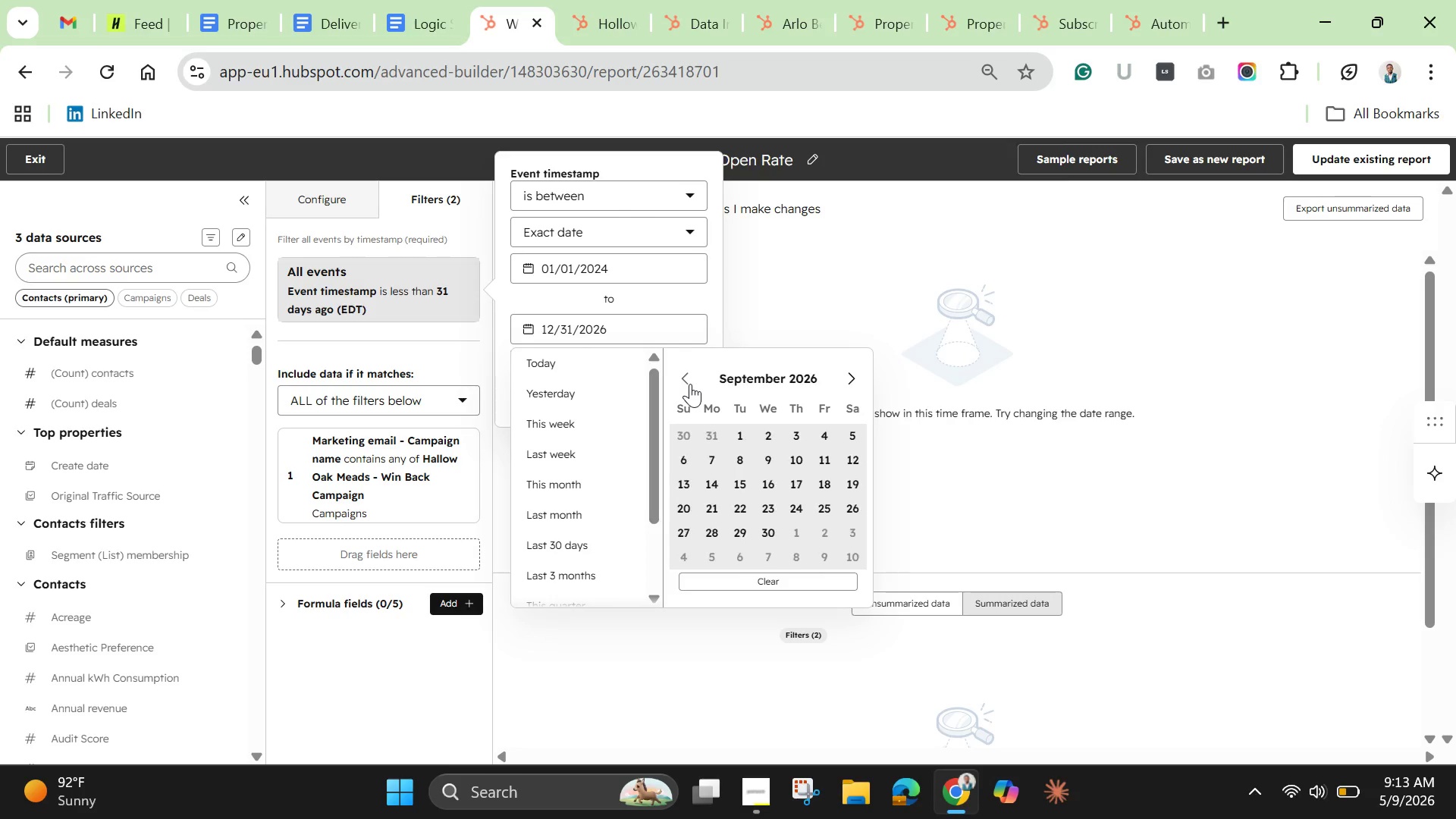 
double_click([690, 384])
 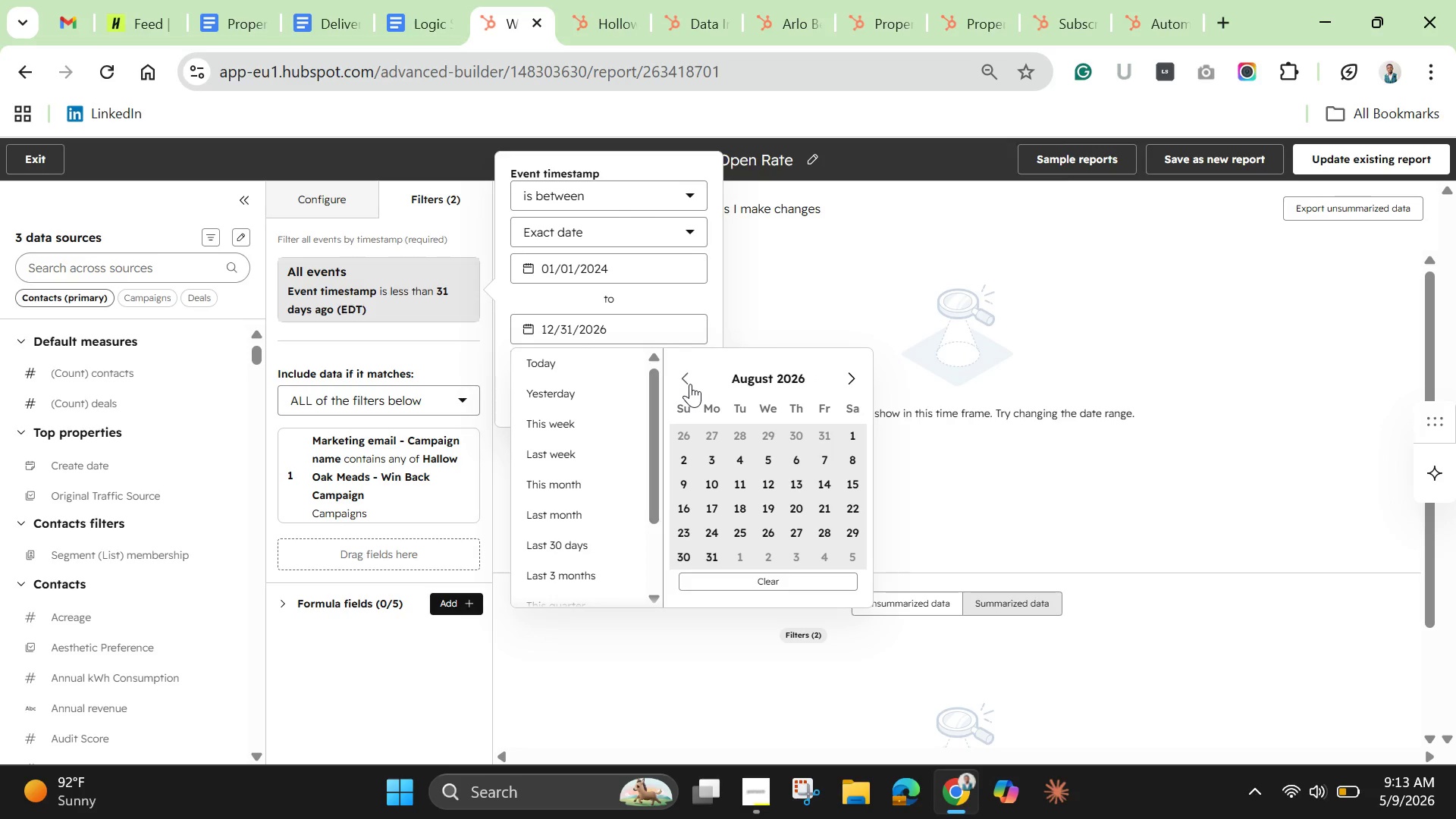 
left_click([690, 384])
 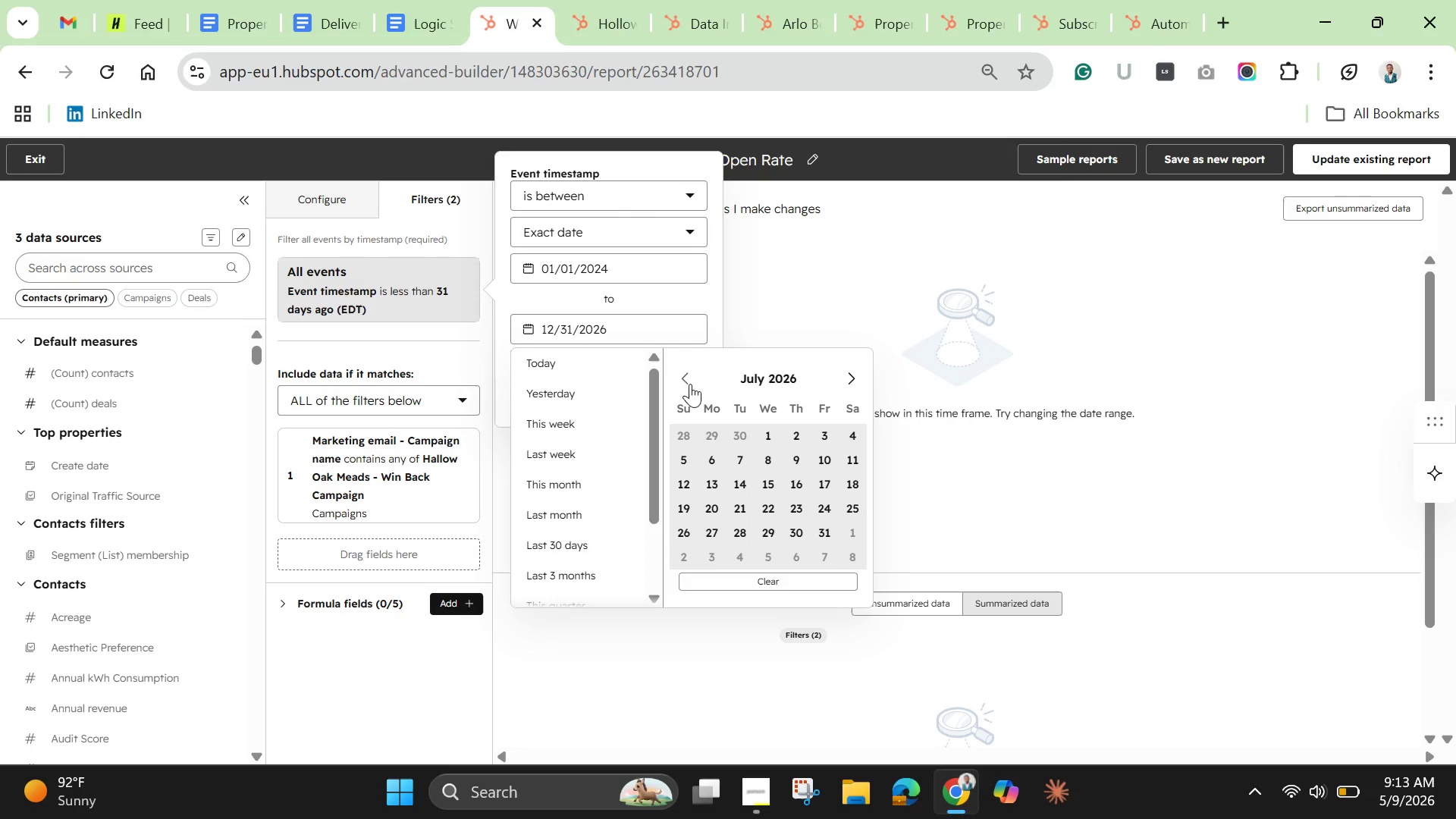 
left_click([690, 384])
 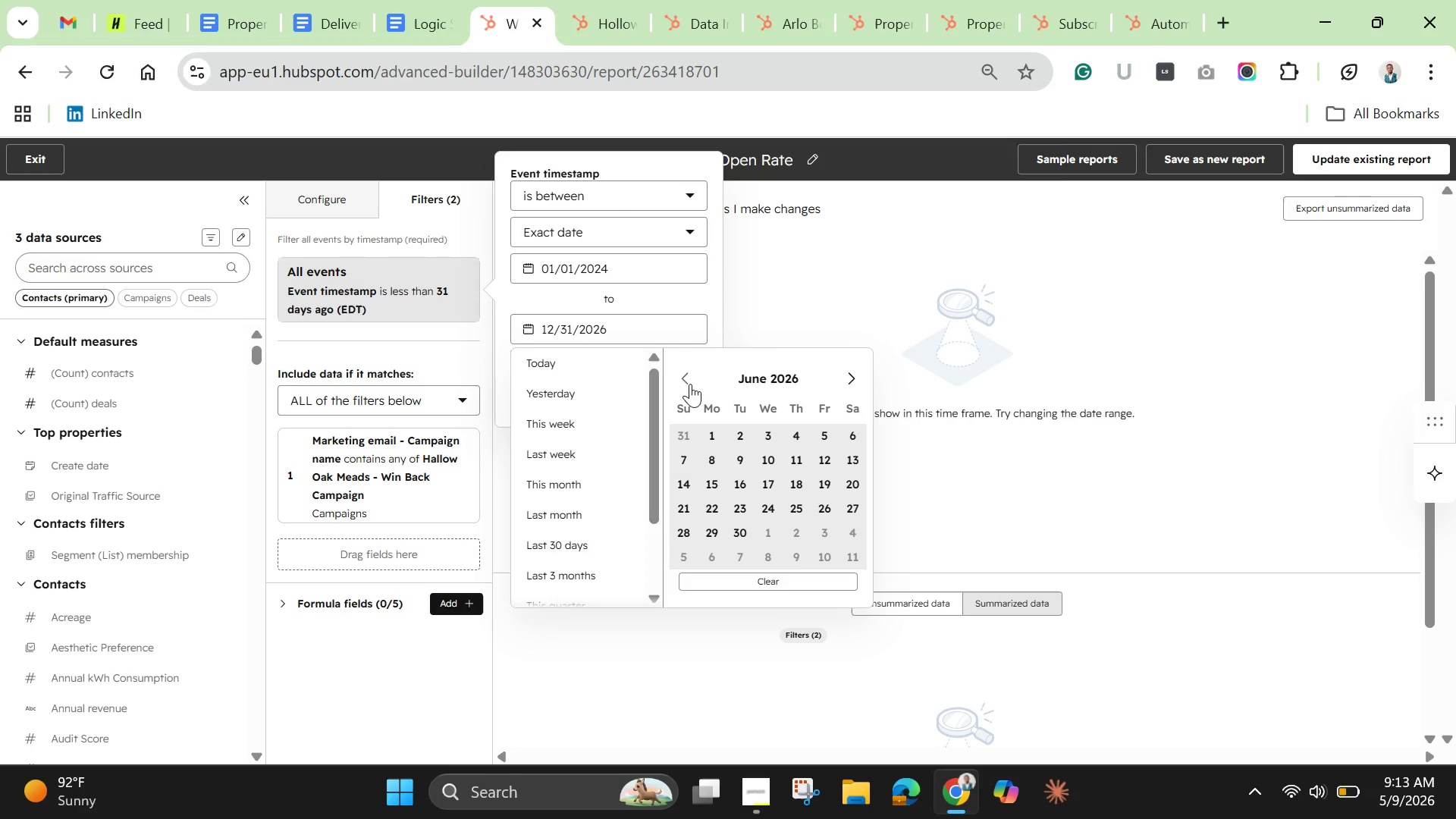 
left_click([690, 384])
 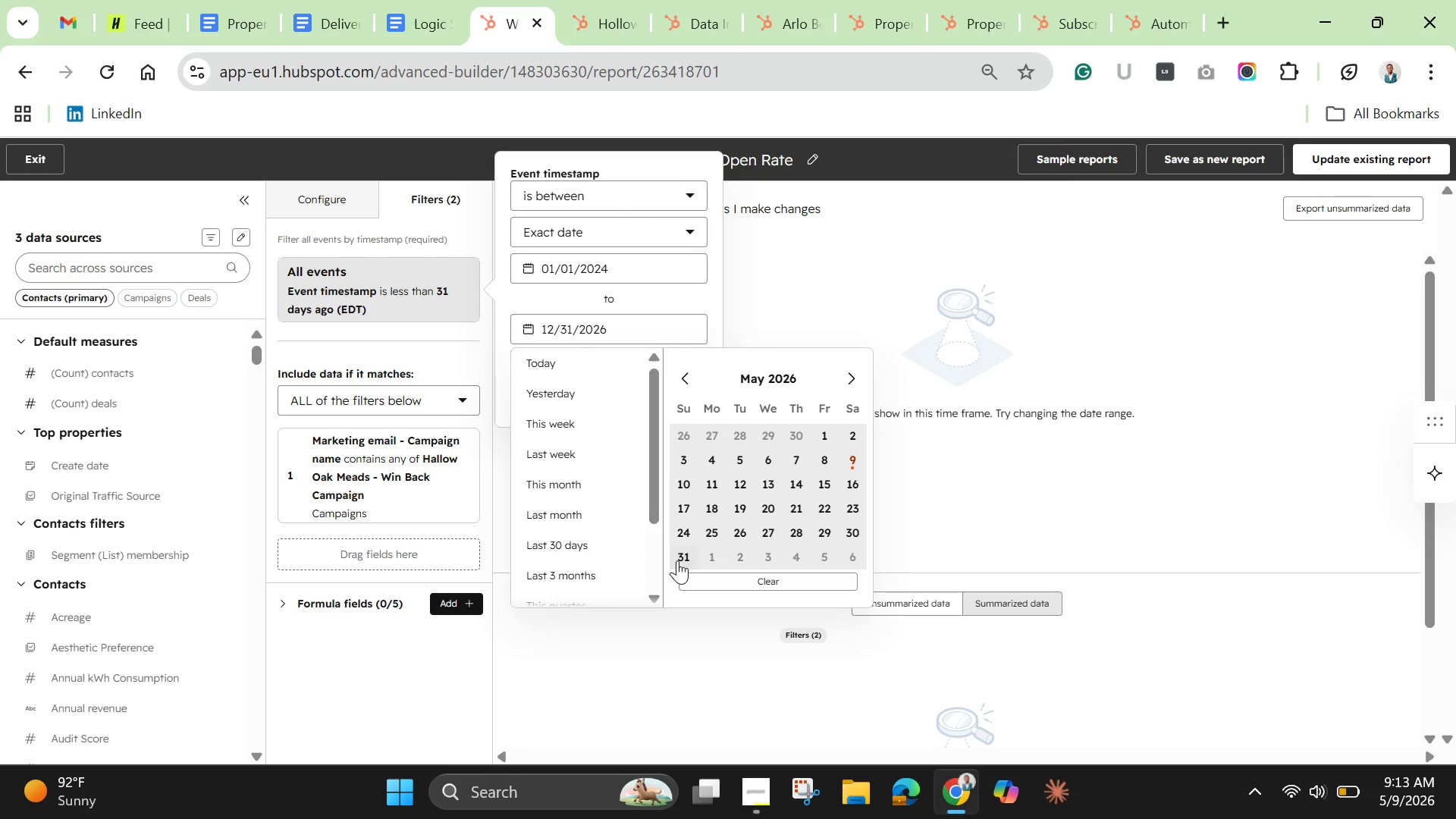 
left_click([677, 560])
 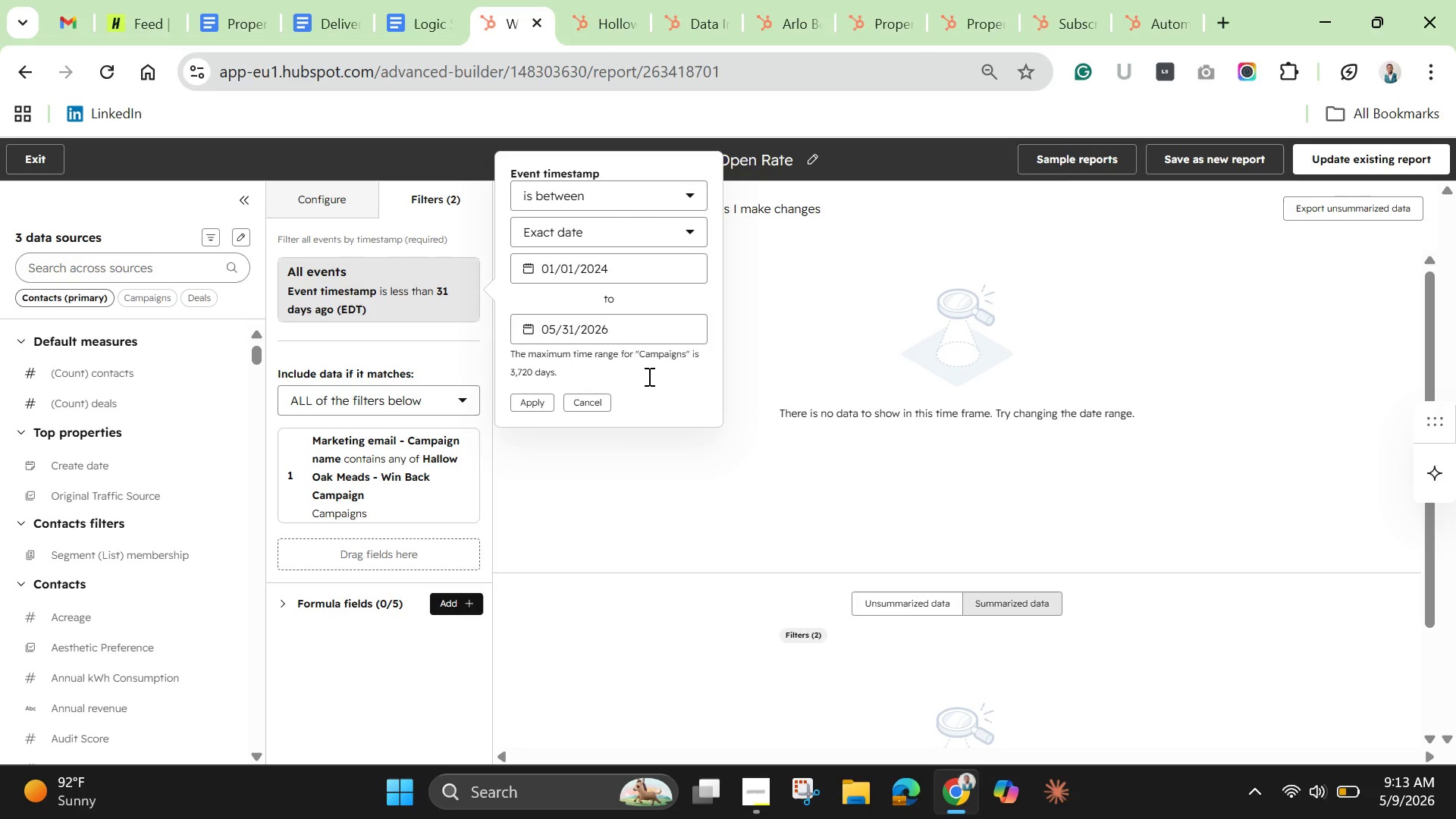 
wait(5.12)
 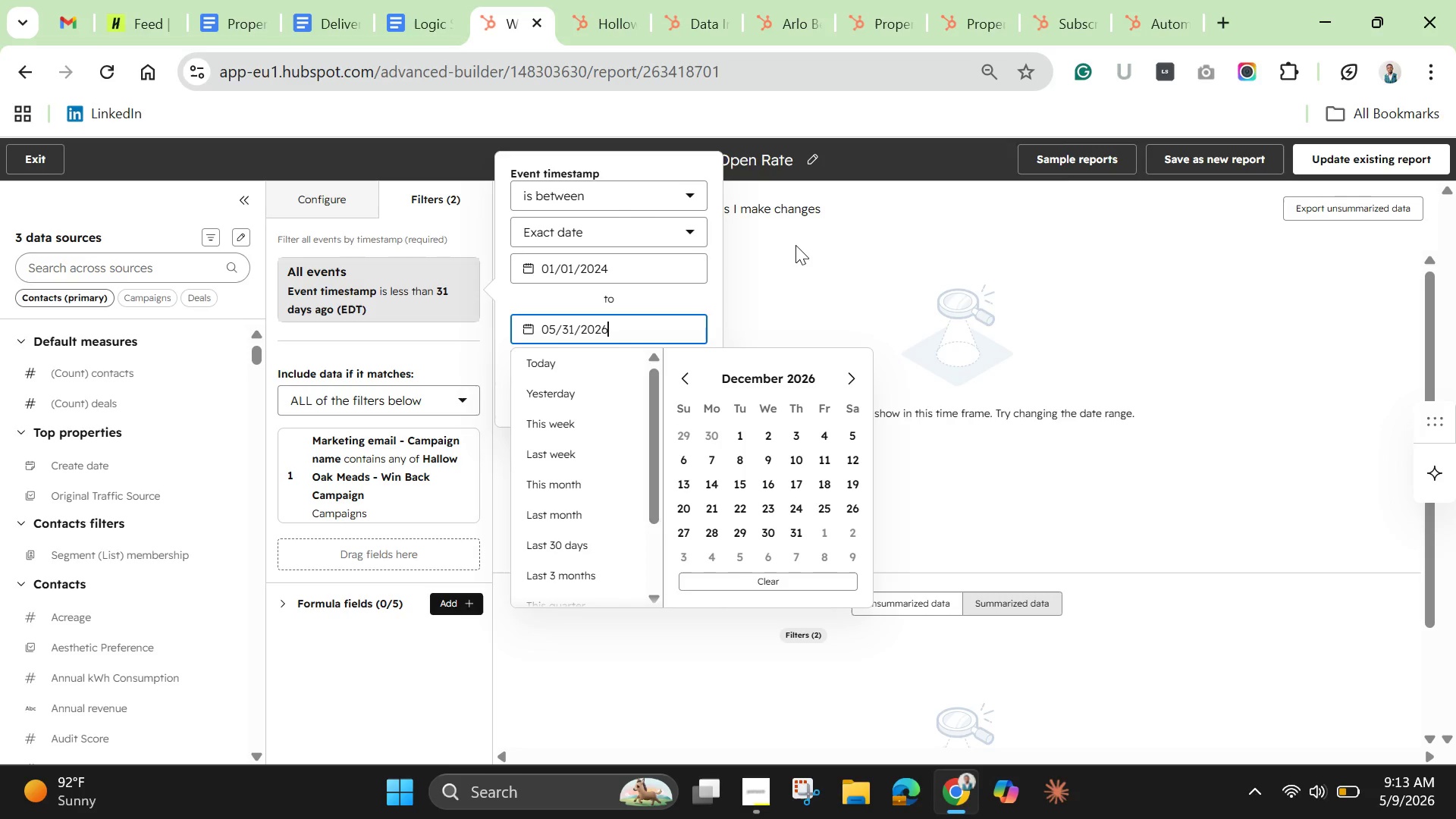 
left_click([545, 402])
 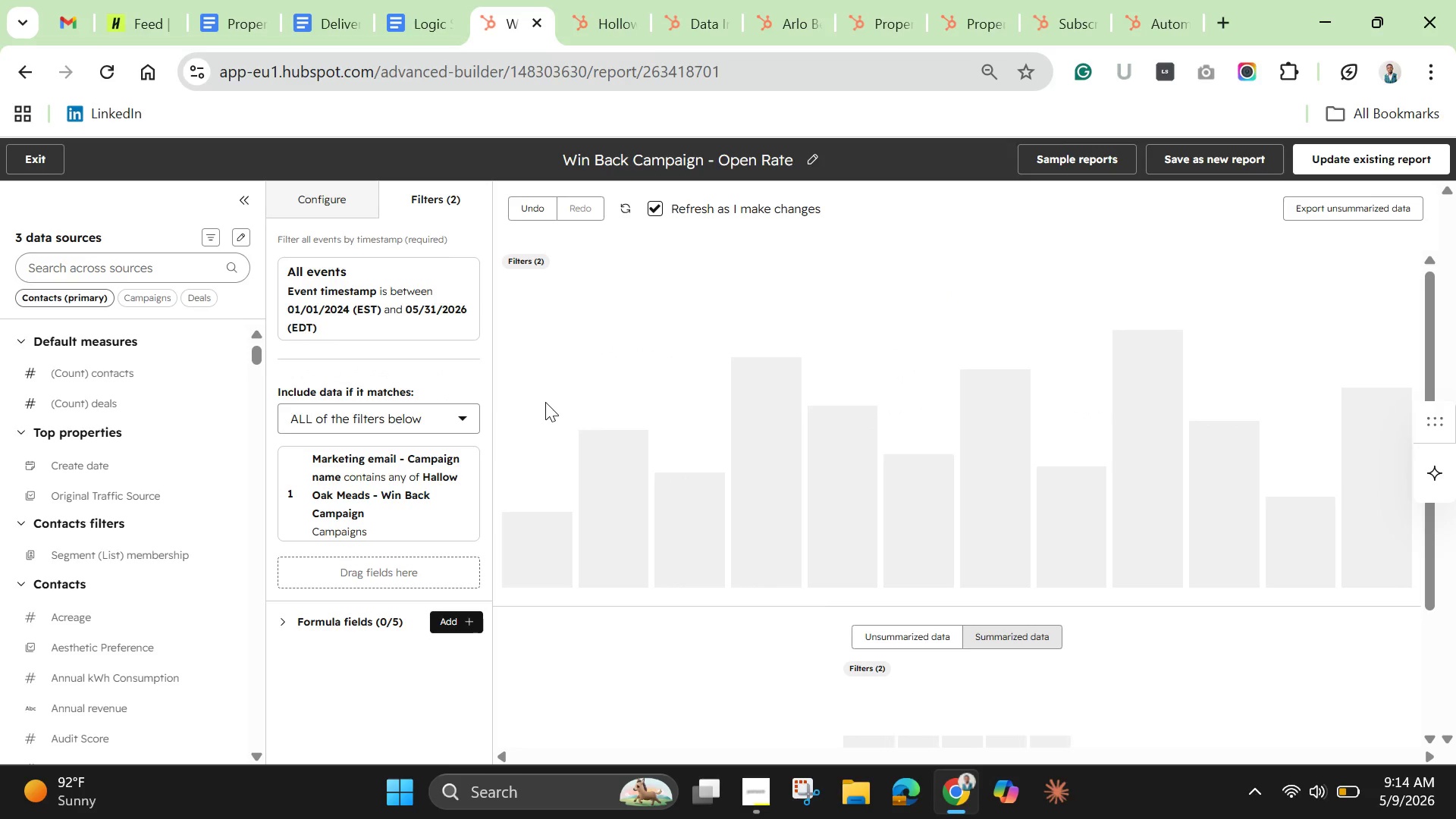 
wait(8.23)
 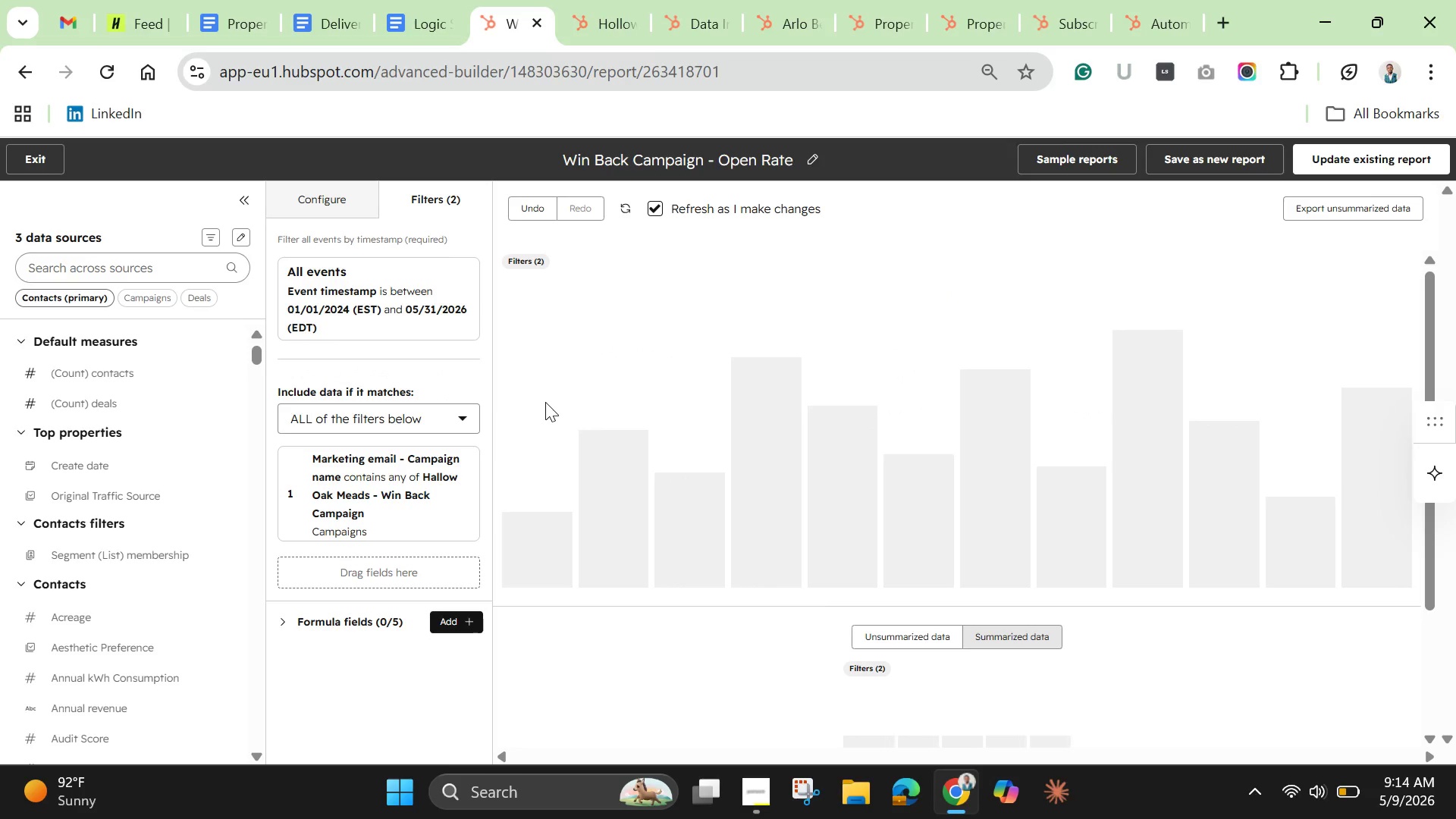 
left_click_drag(start_coordinate=[463, 460], to_coordinate=[457, 466])
 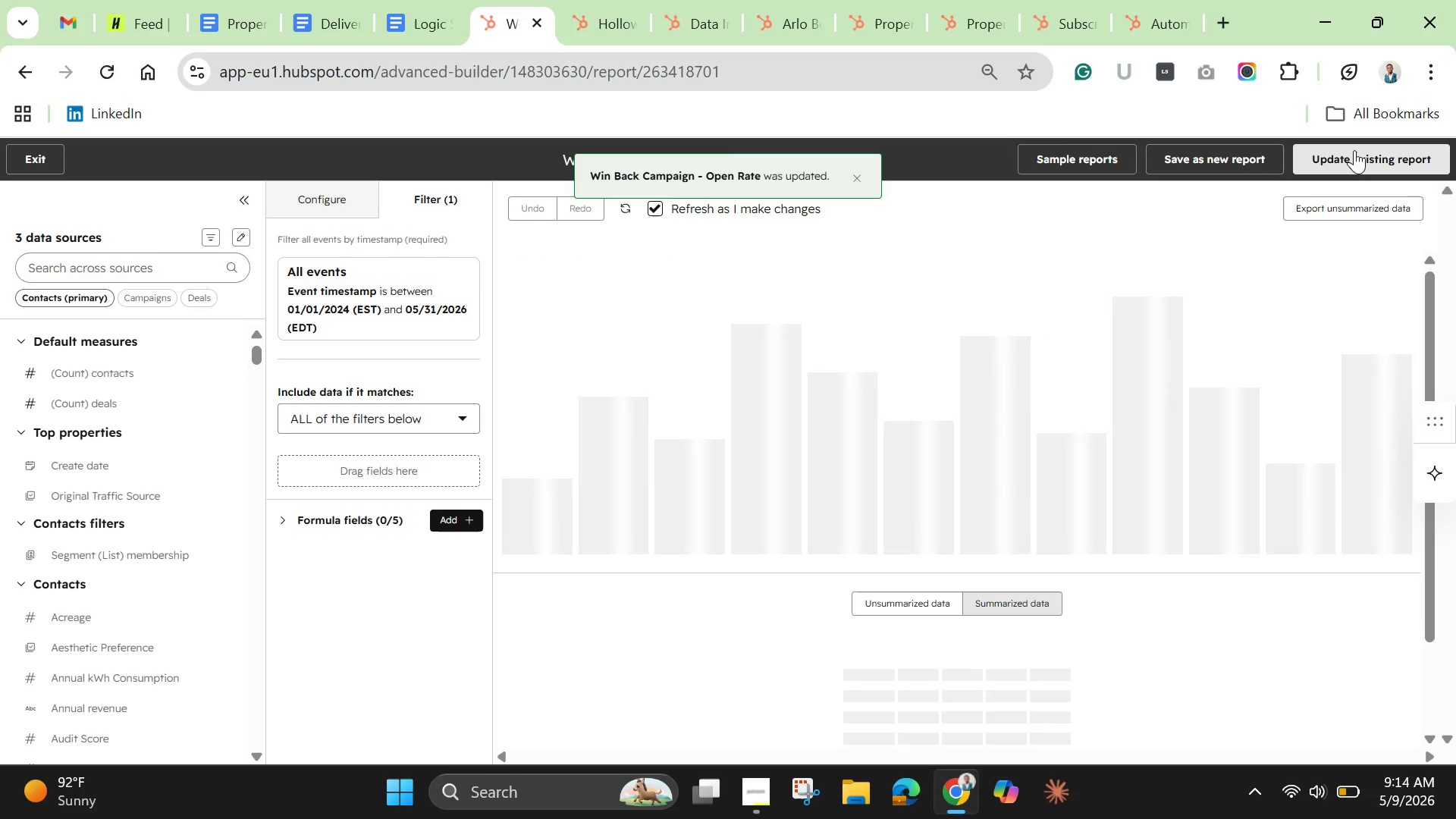 
wait(19.62)
 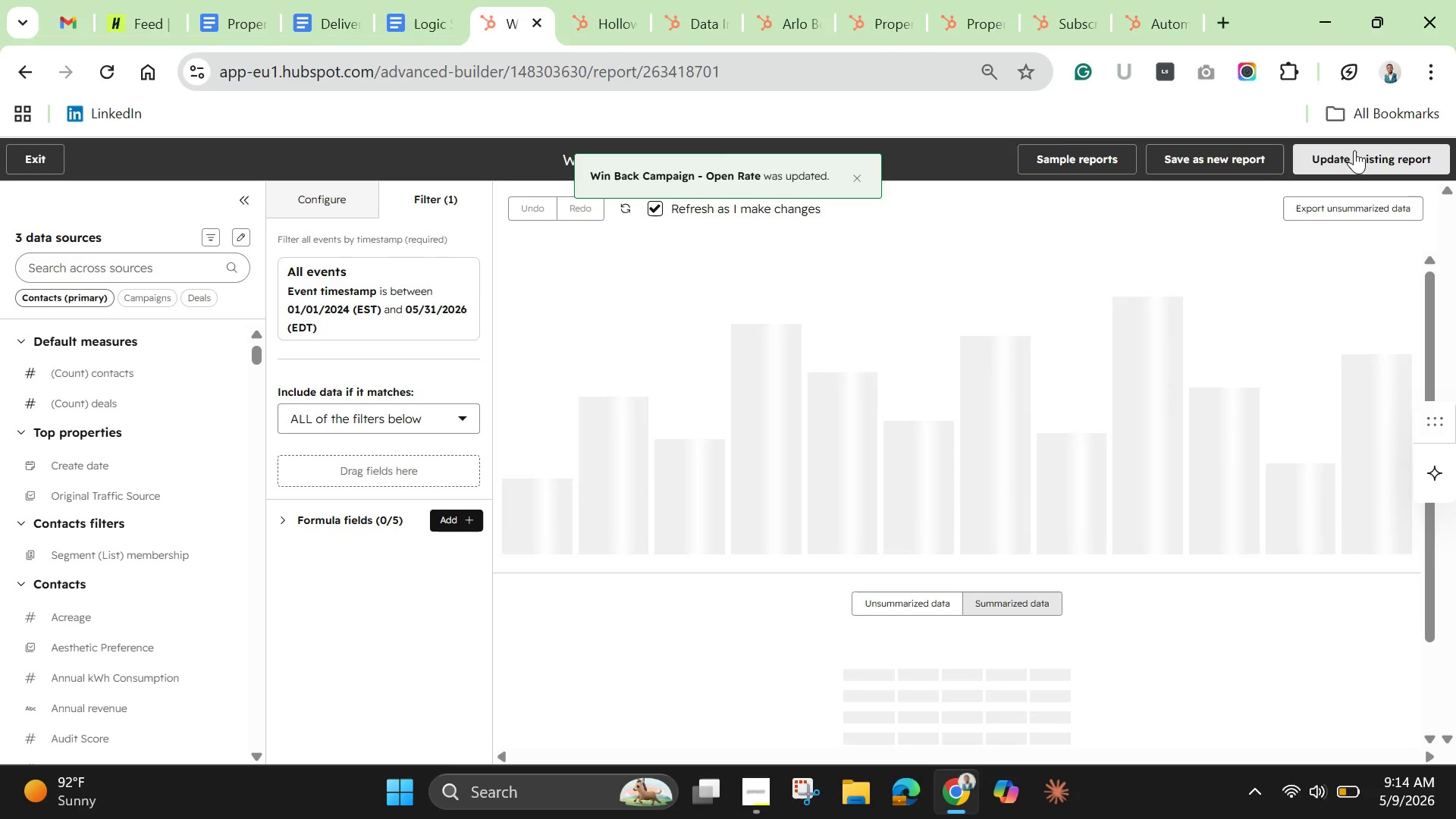 
left_click([1408, 149])
 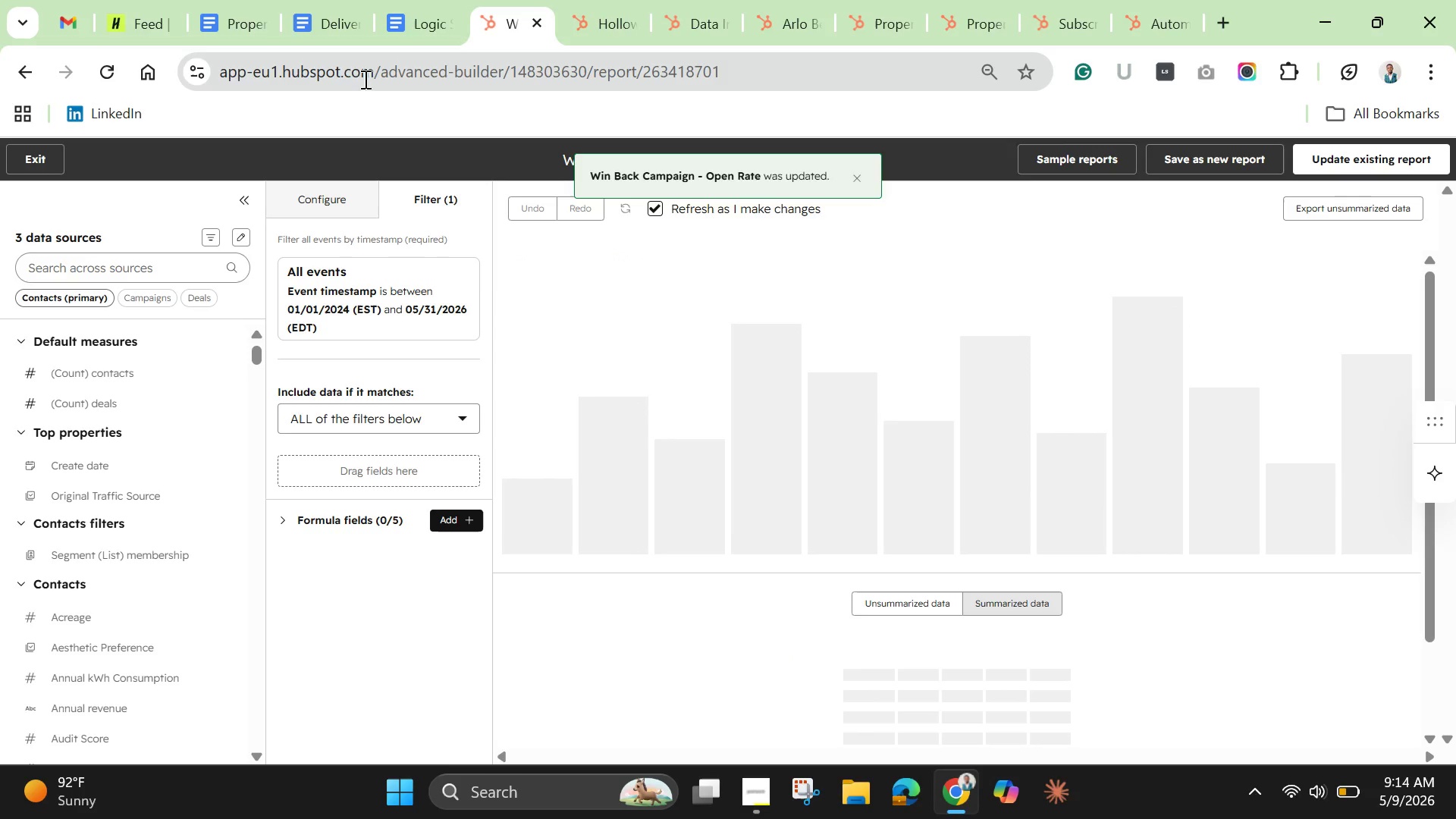 
left_click([603, 29])
 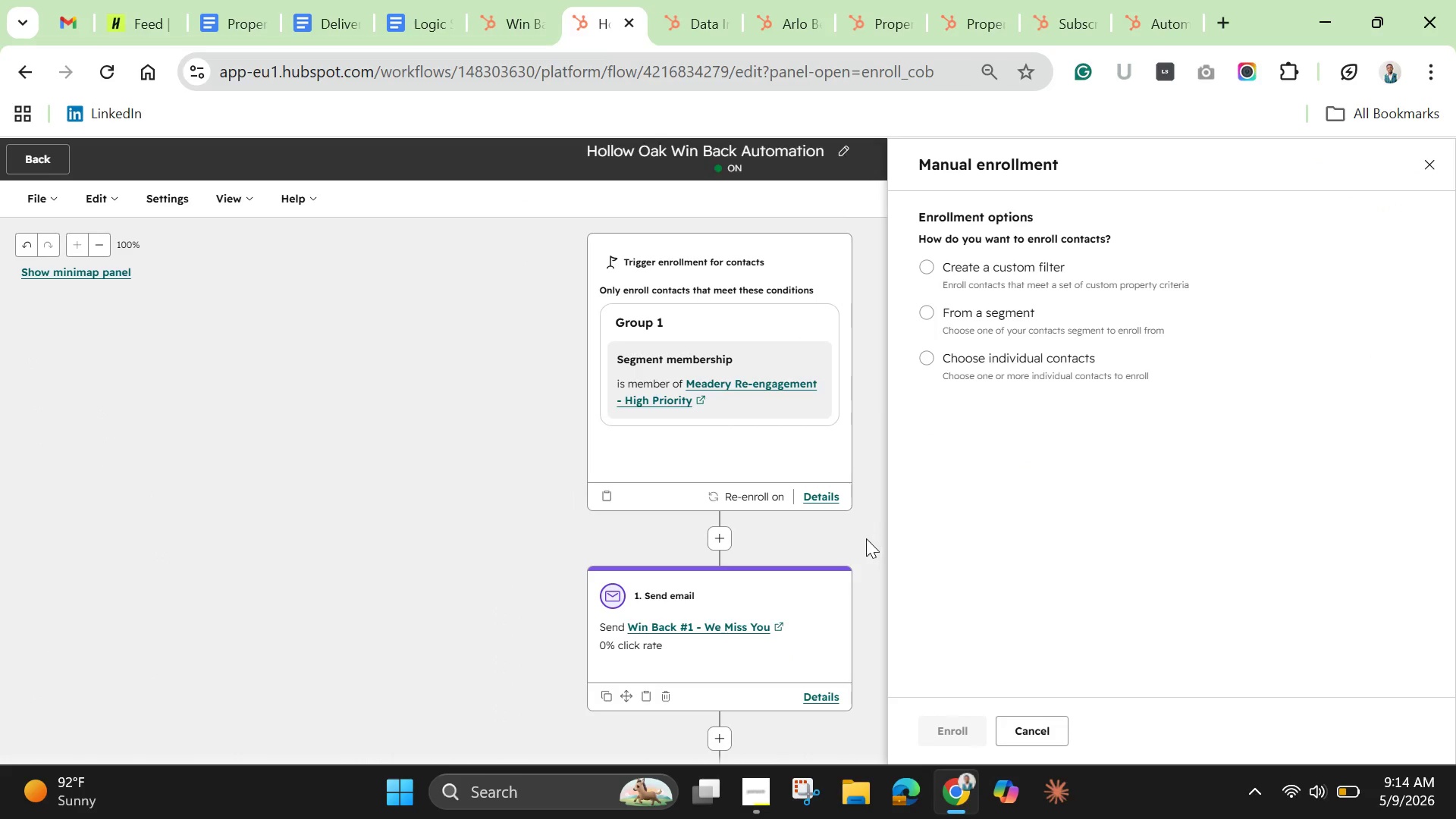 
left_click([1034, 729])
 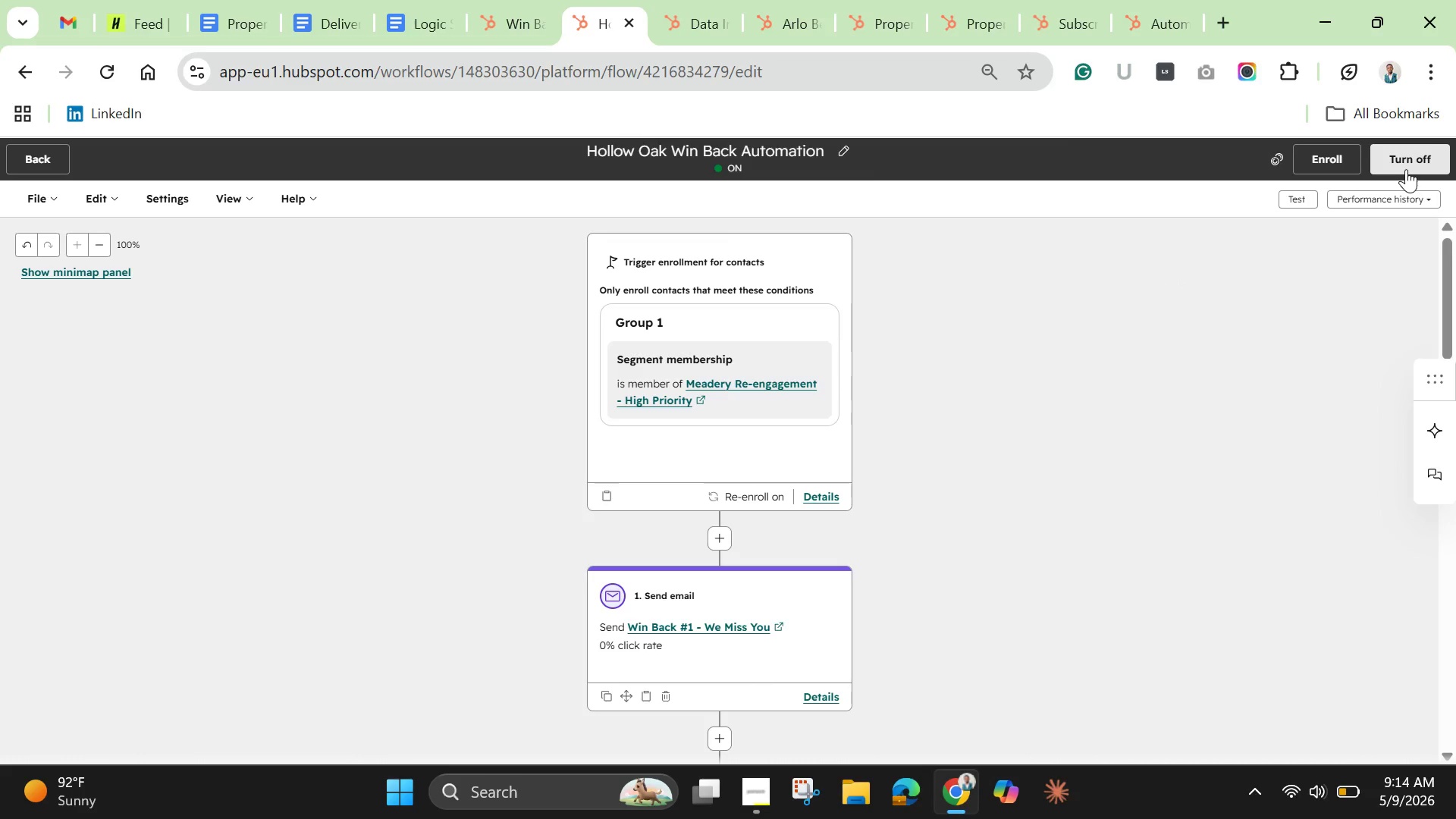 
left_click([1401, 162])
 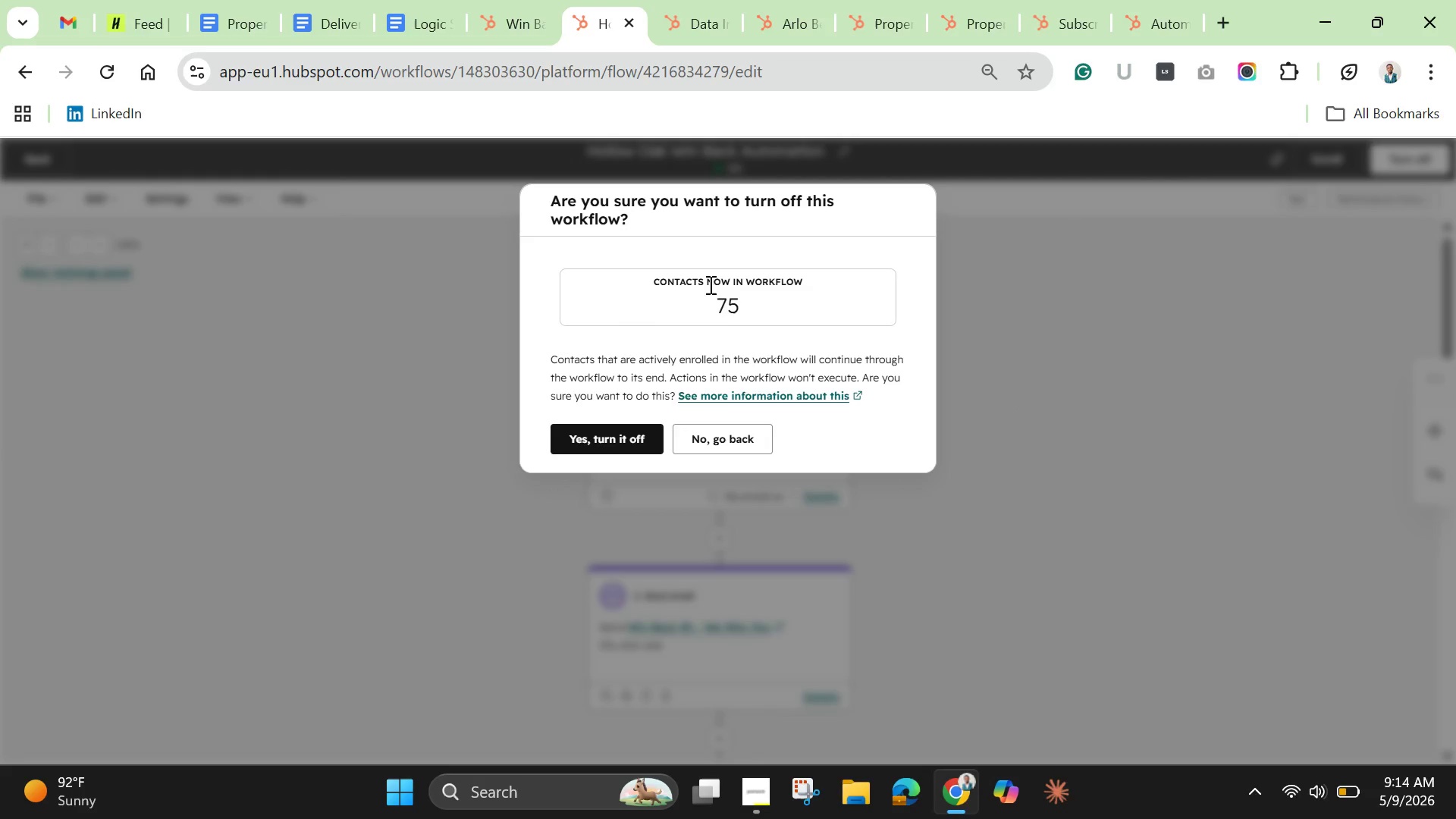 
left_click([723, 299])
 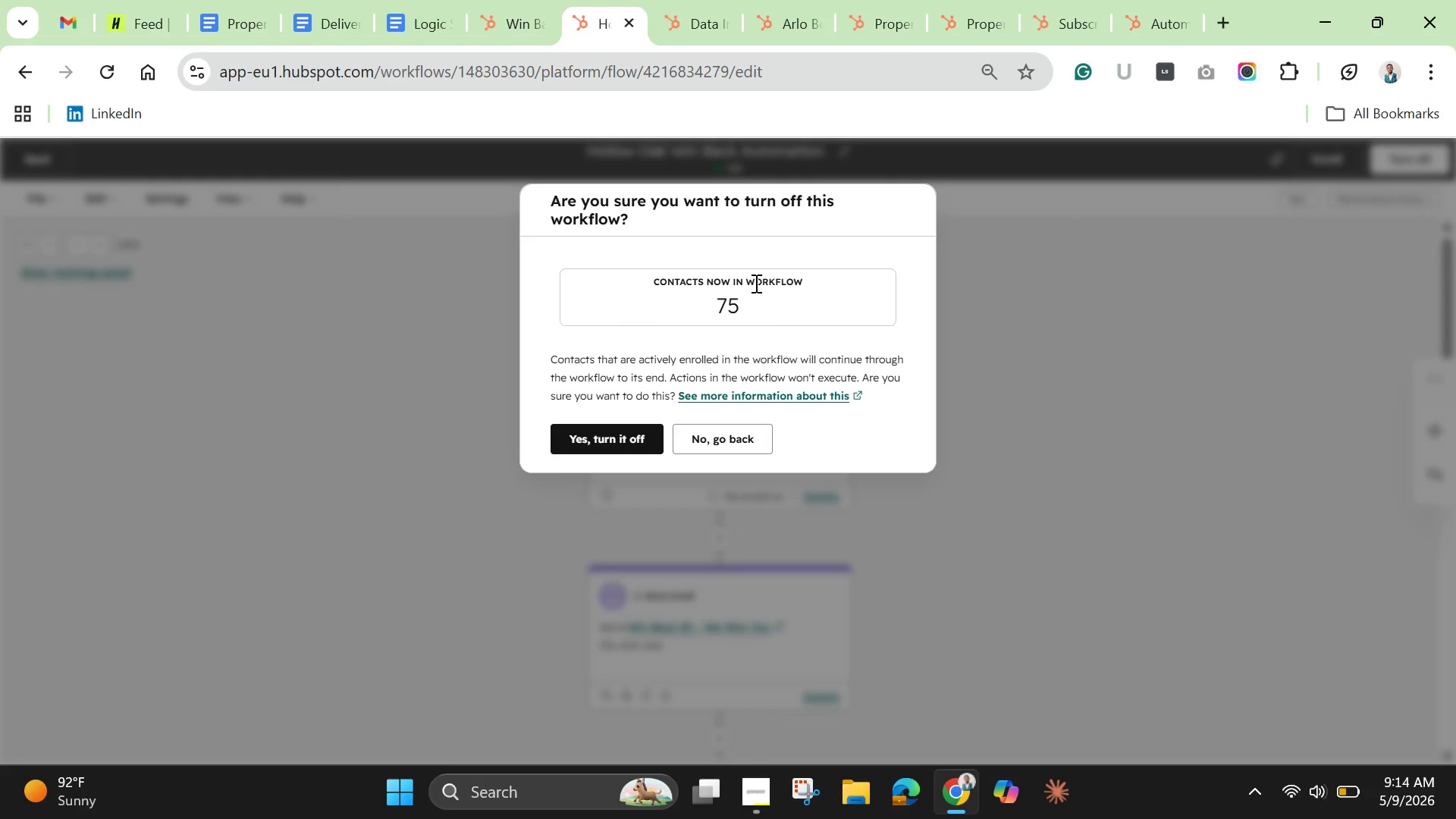 
left_click([755, 283])
 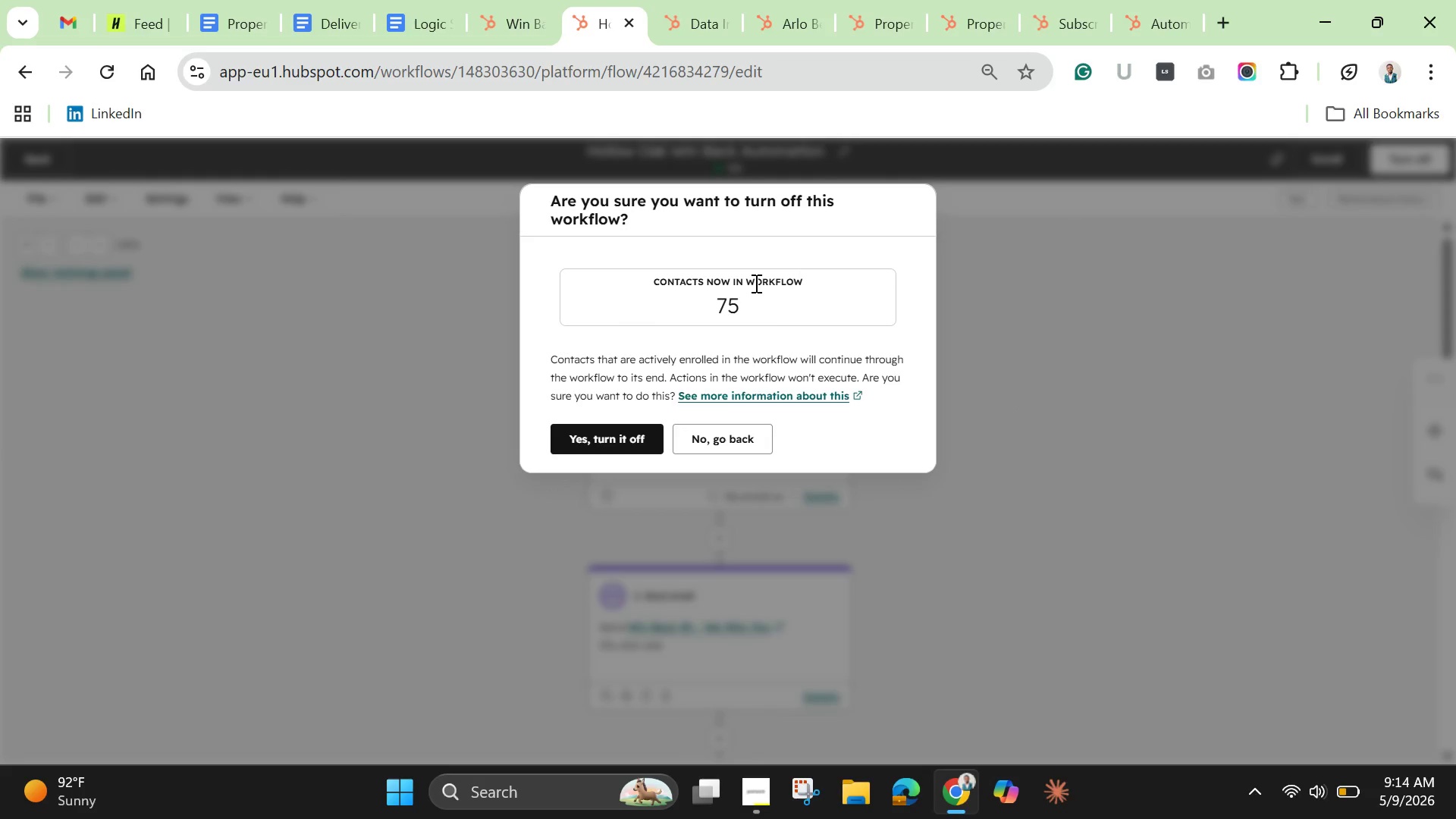 
left_click([755, 283])
 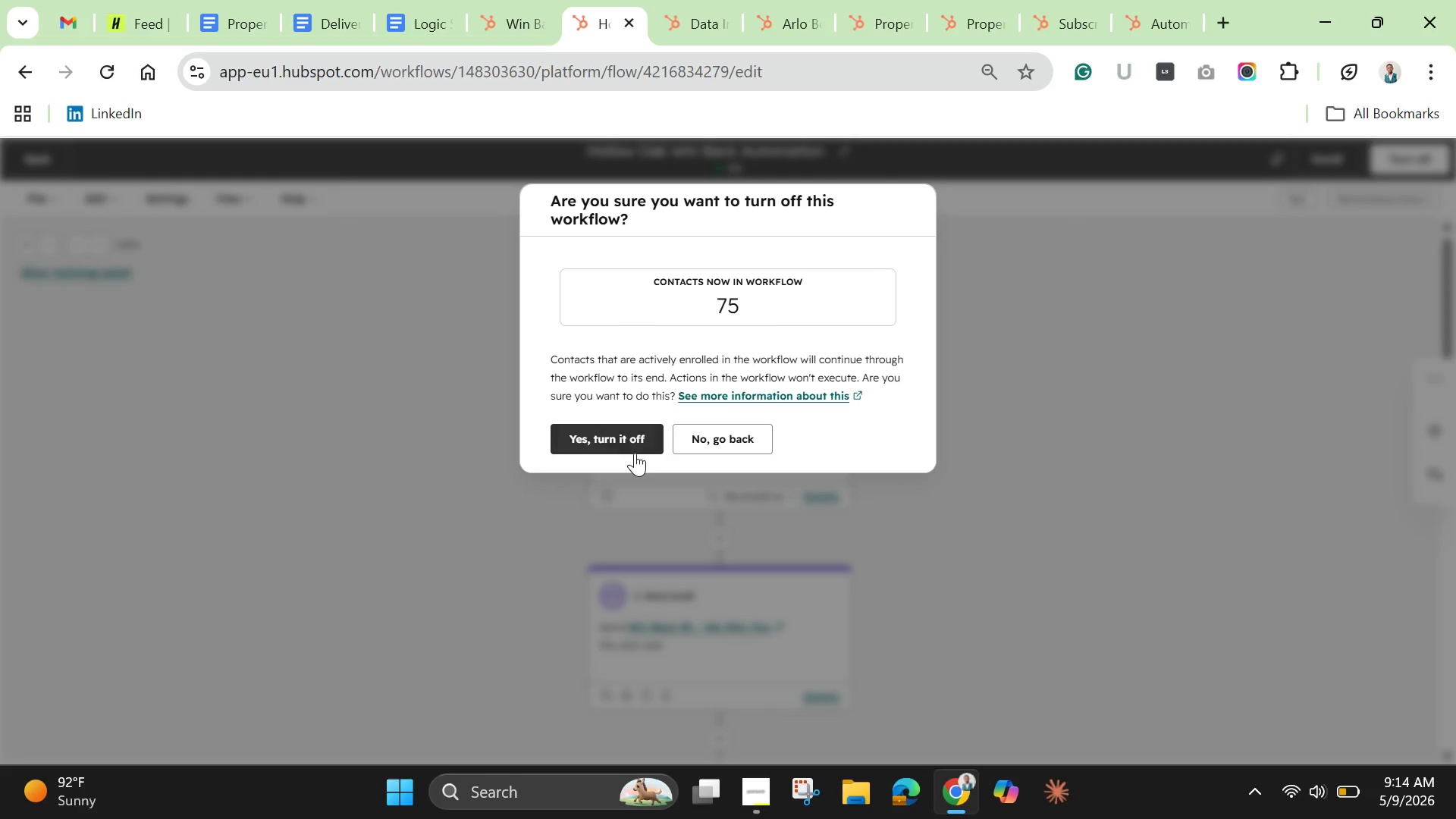 
left_click([634, 453])
 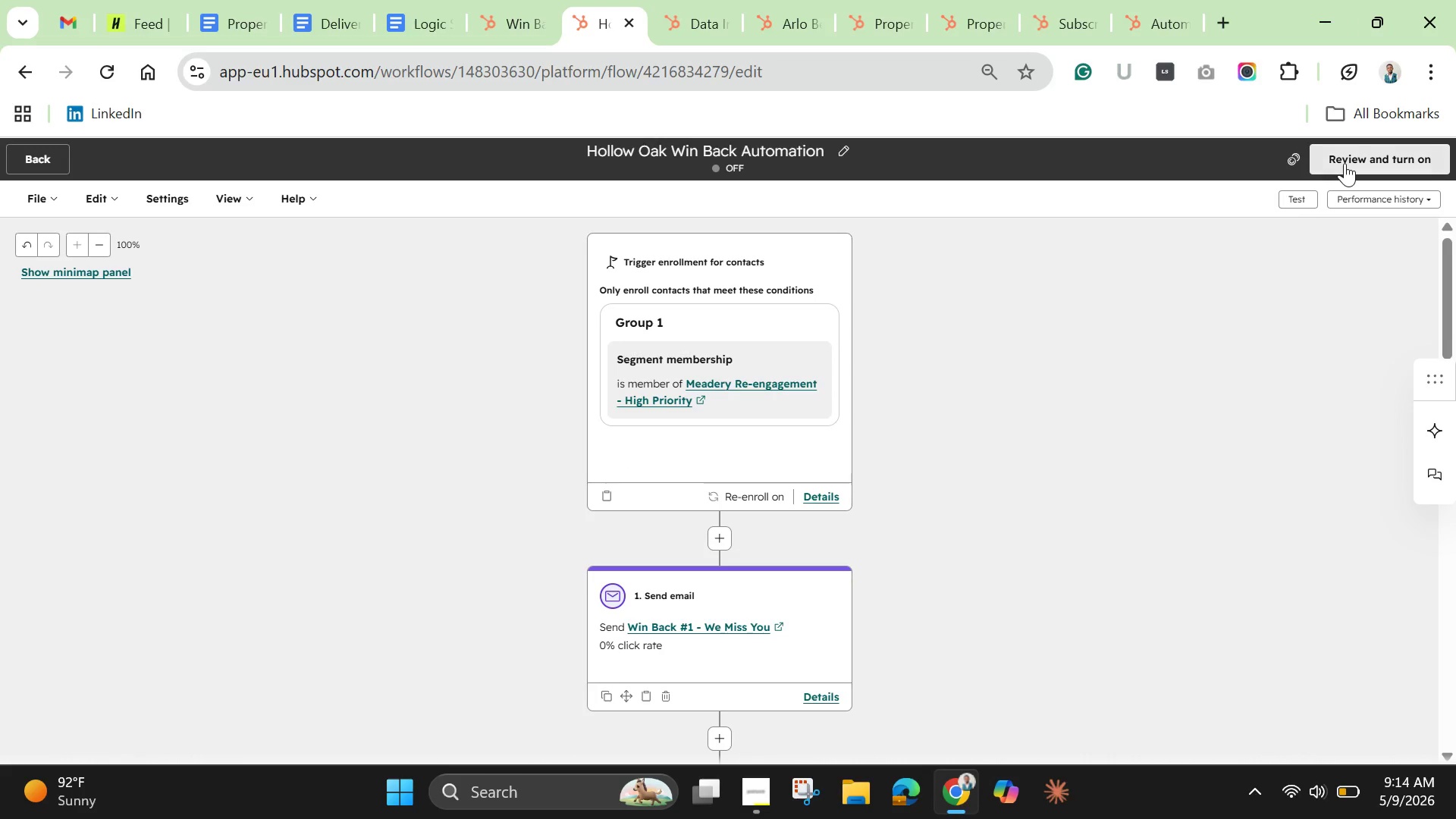 
left_click([1294, 159])
 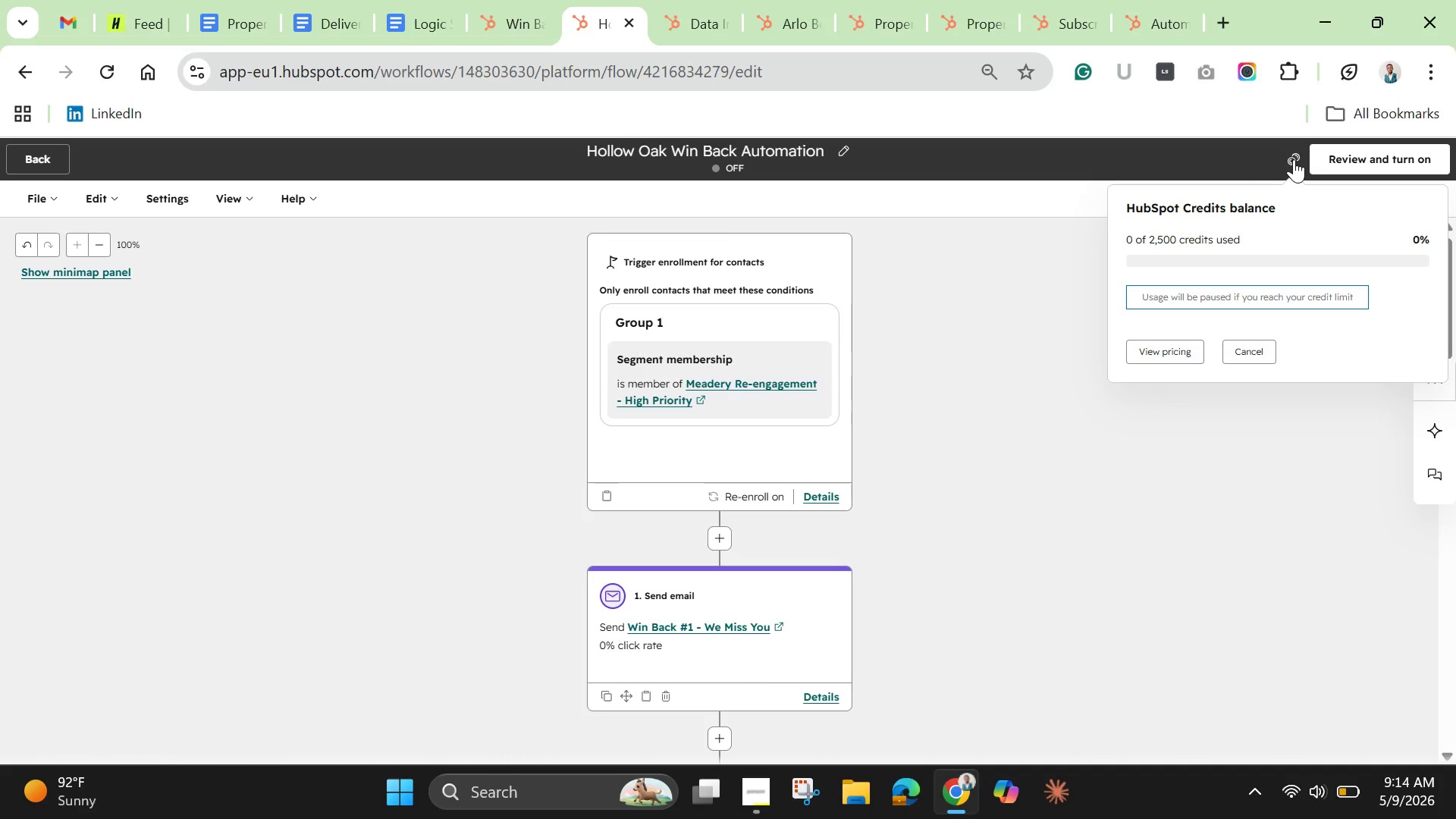 
mouse_move([1307, 147])
 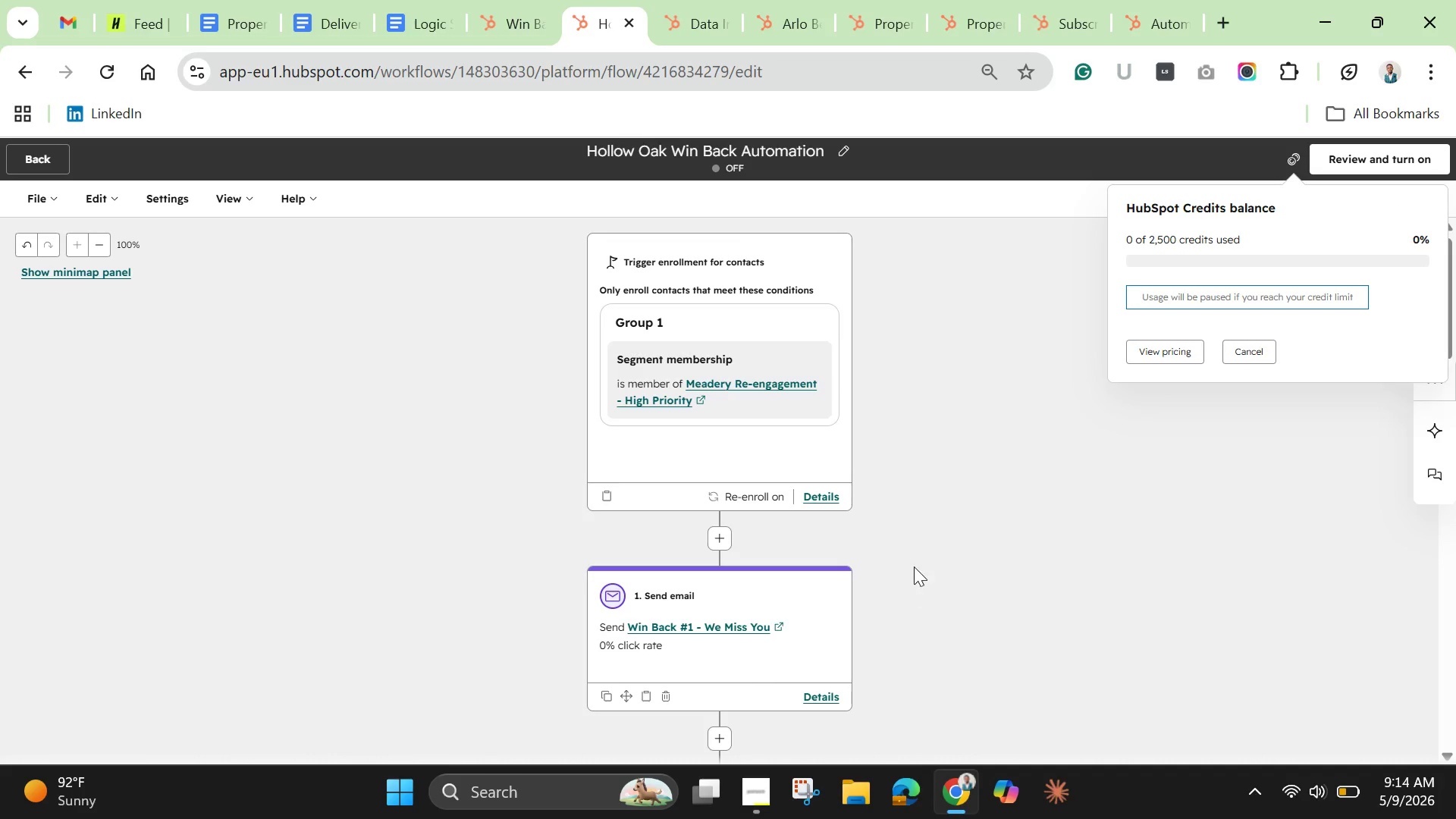 
scroll: coordinate [871, 519], scroll_direction: down, amount: 10.0
 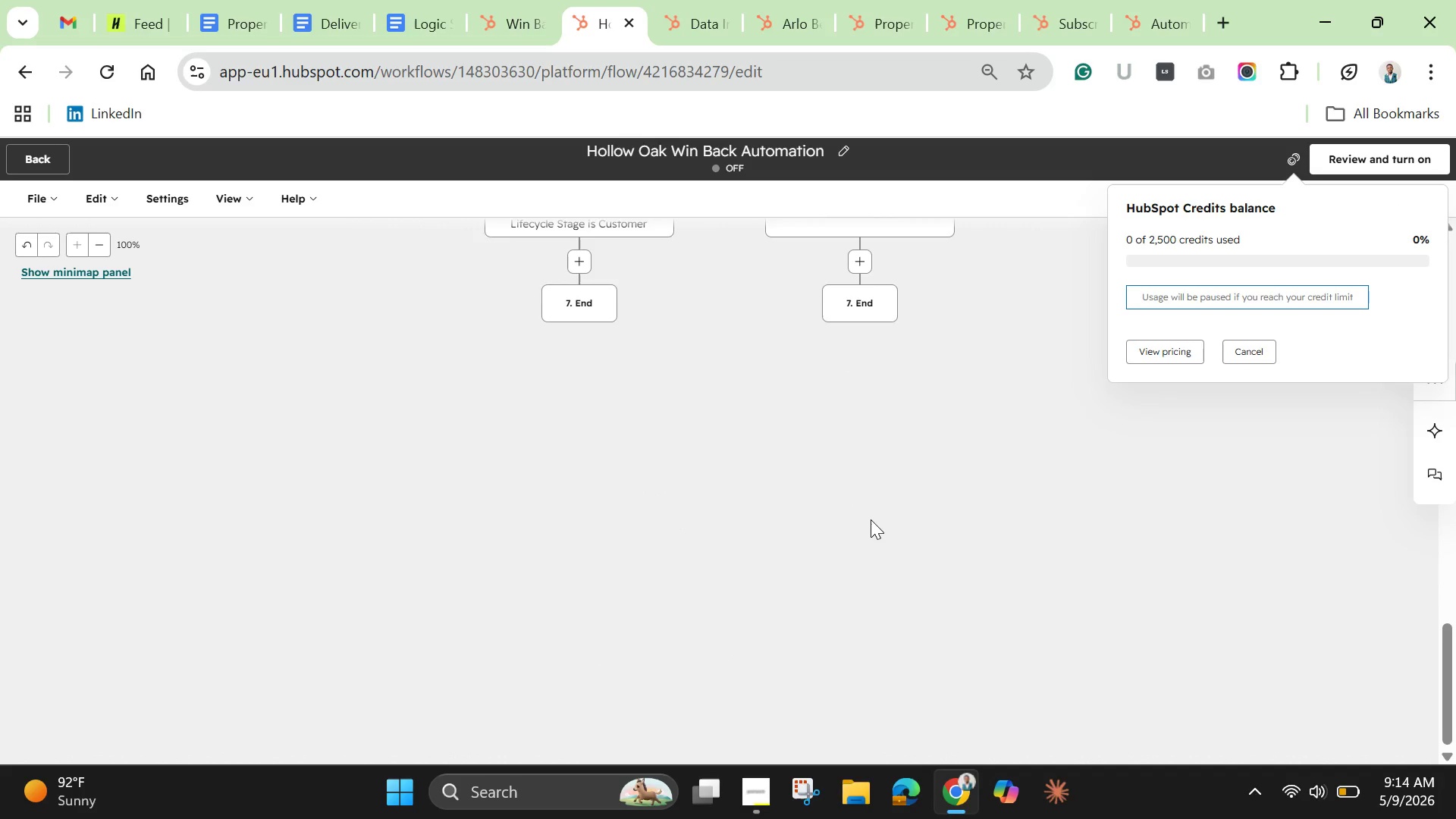 
scroll: coordinate [871, 519], scroll_direction: up, amount: 2.0
 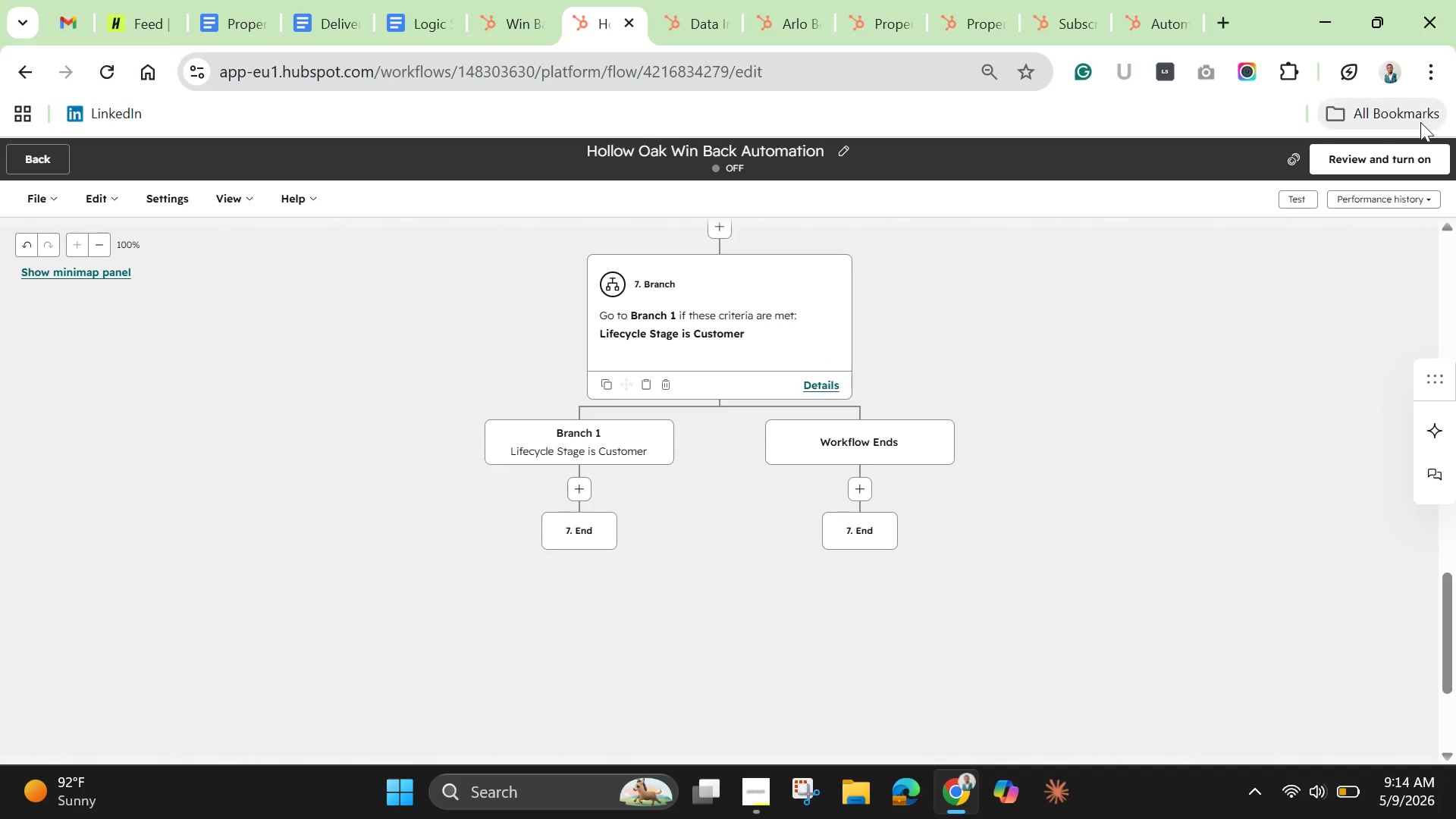 
left_click([1393, 159])
 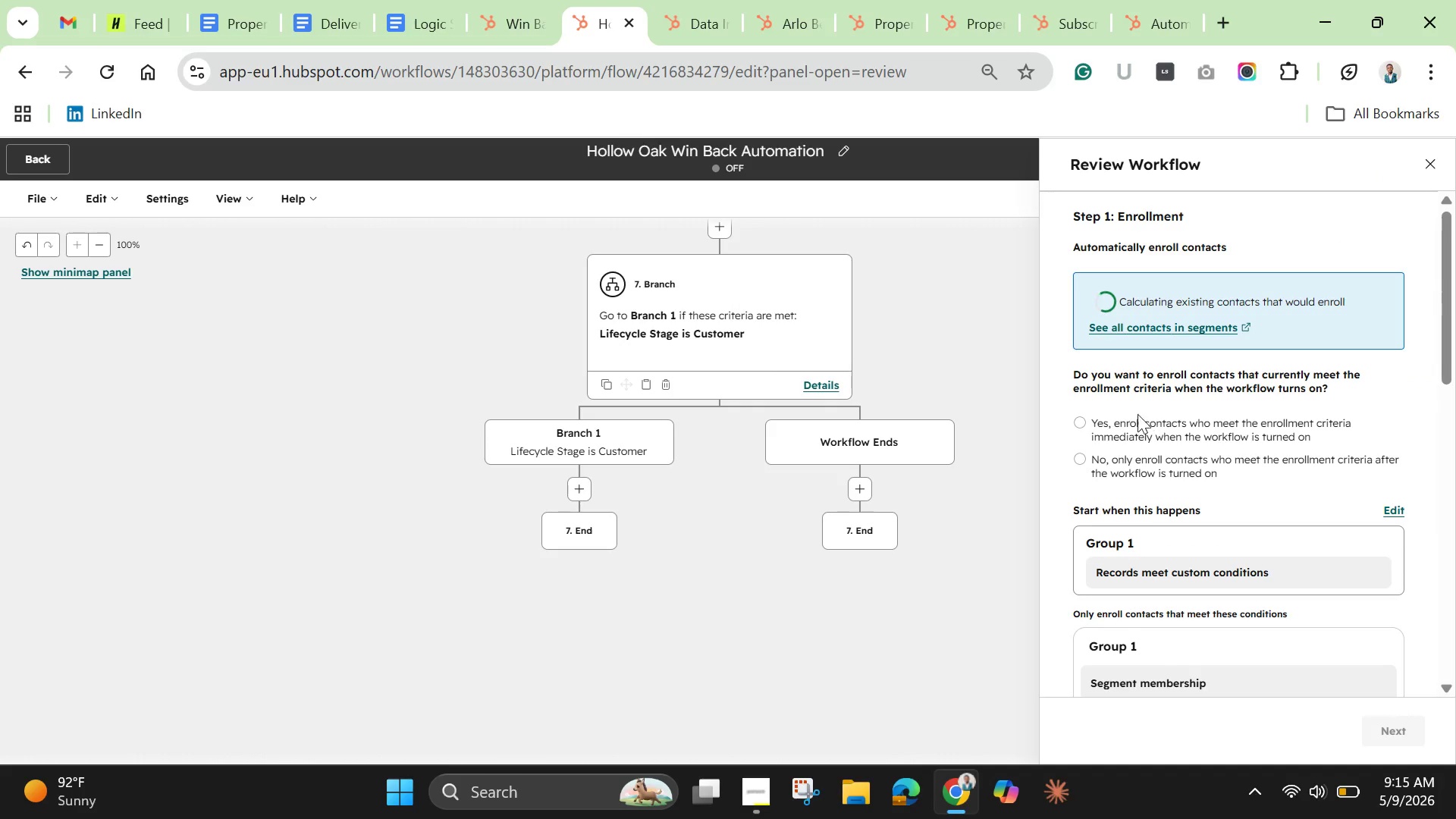 
left_click([1076, 420])
 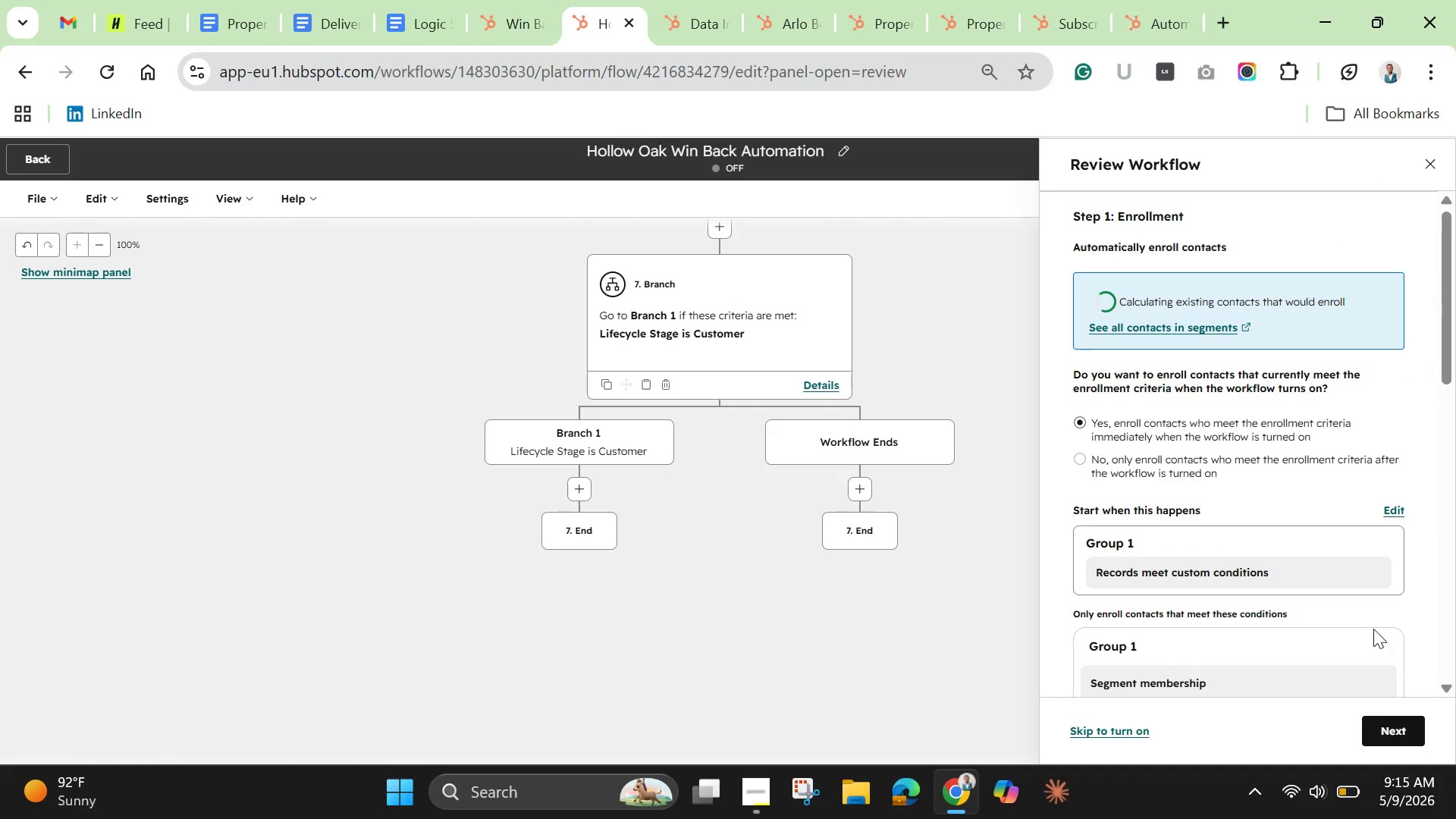 
scroll: coordinate [1376, 651], scroll_direction: down, amount: 2.0
 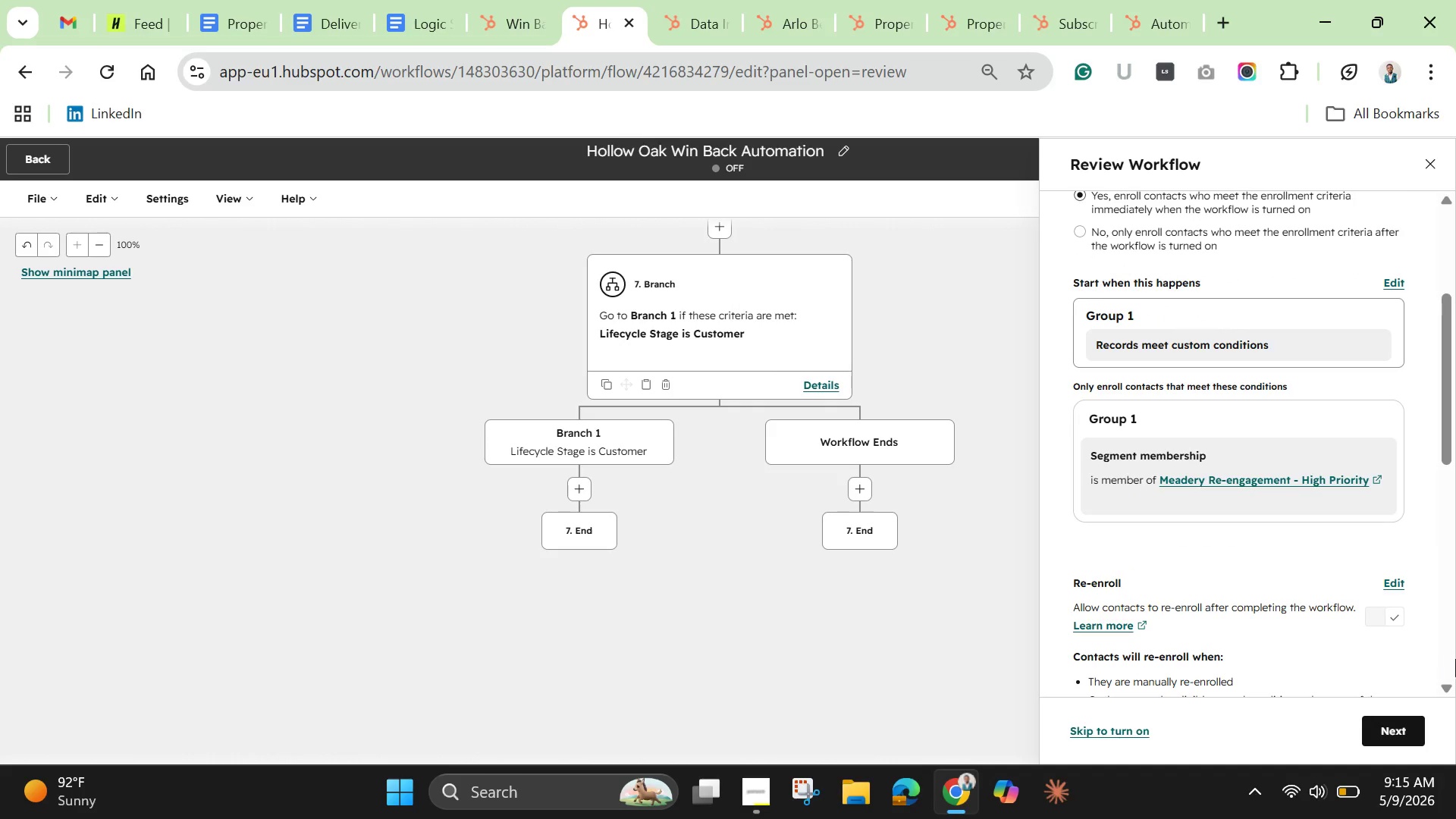 
left_click([1383, 727])
 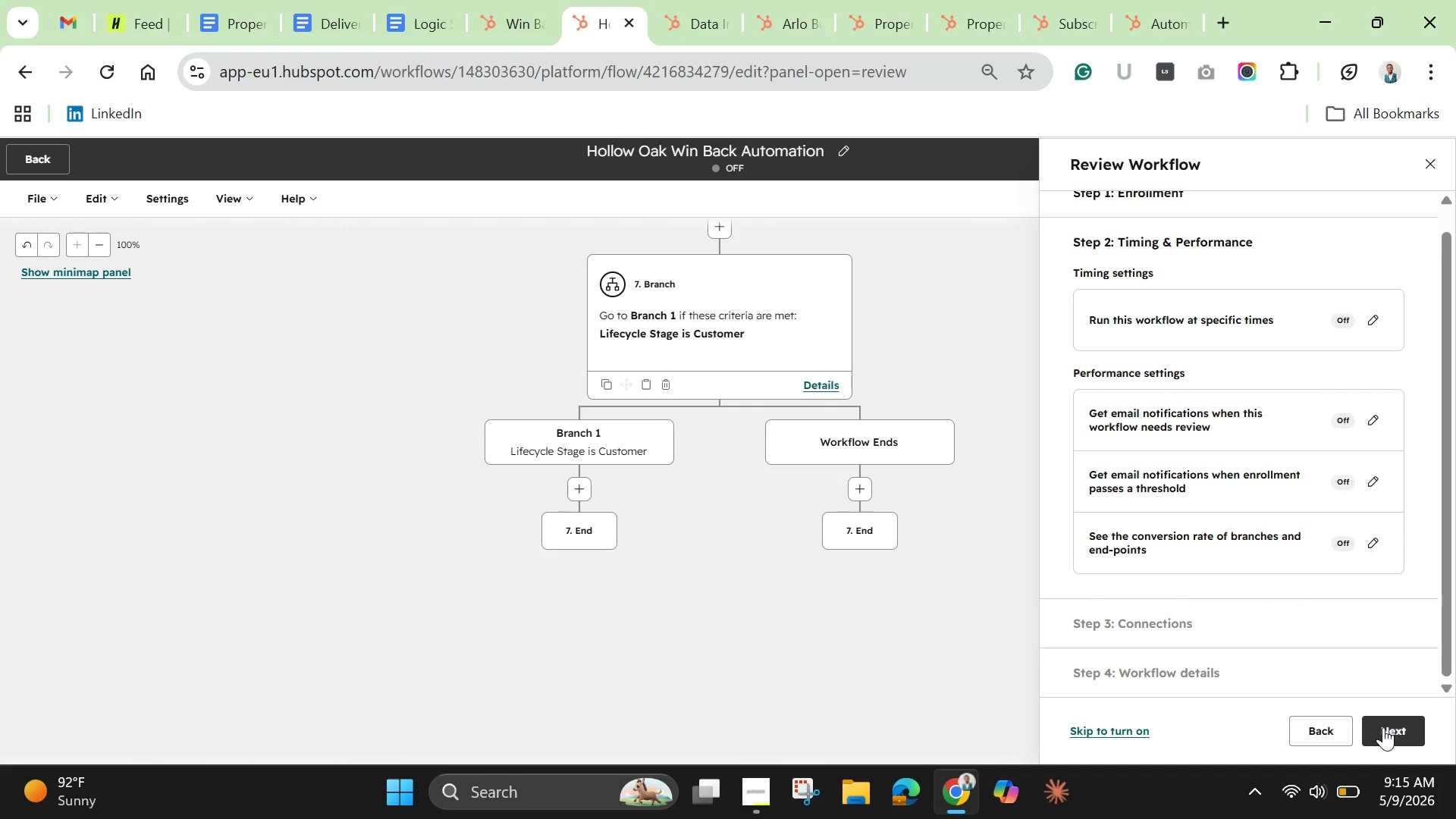 
left_click([1383, 727])
 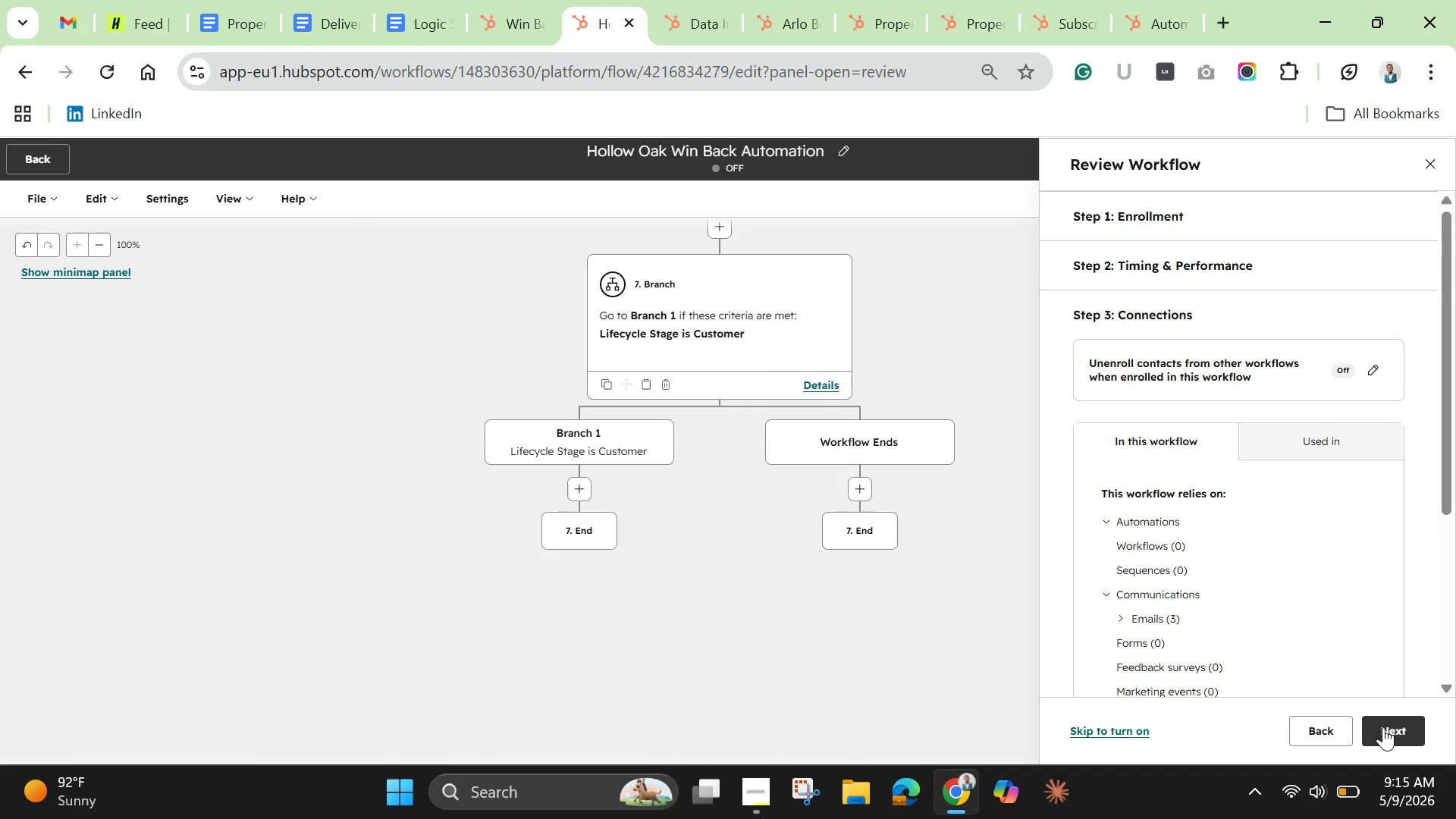 
left_click([1383, 727])
 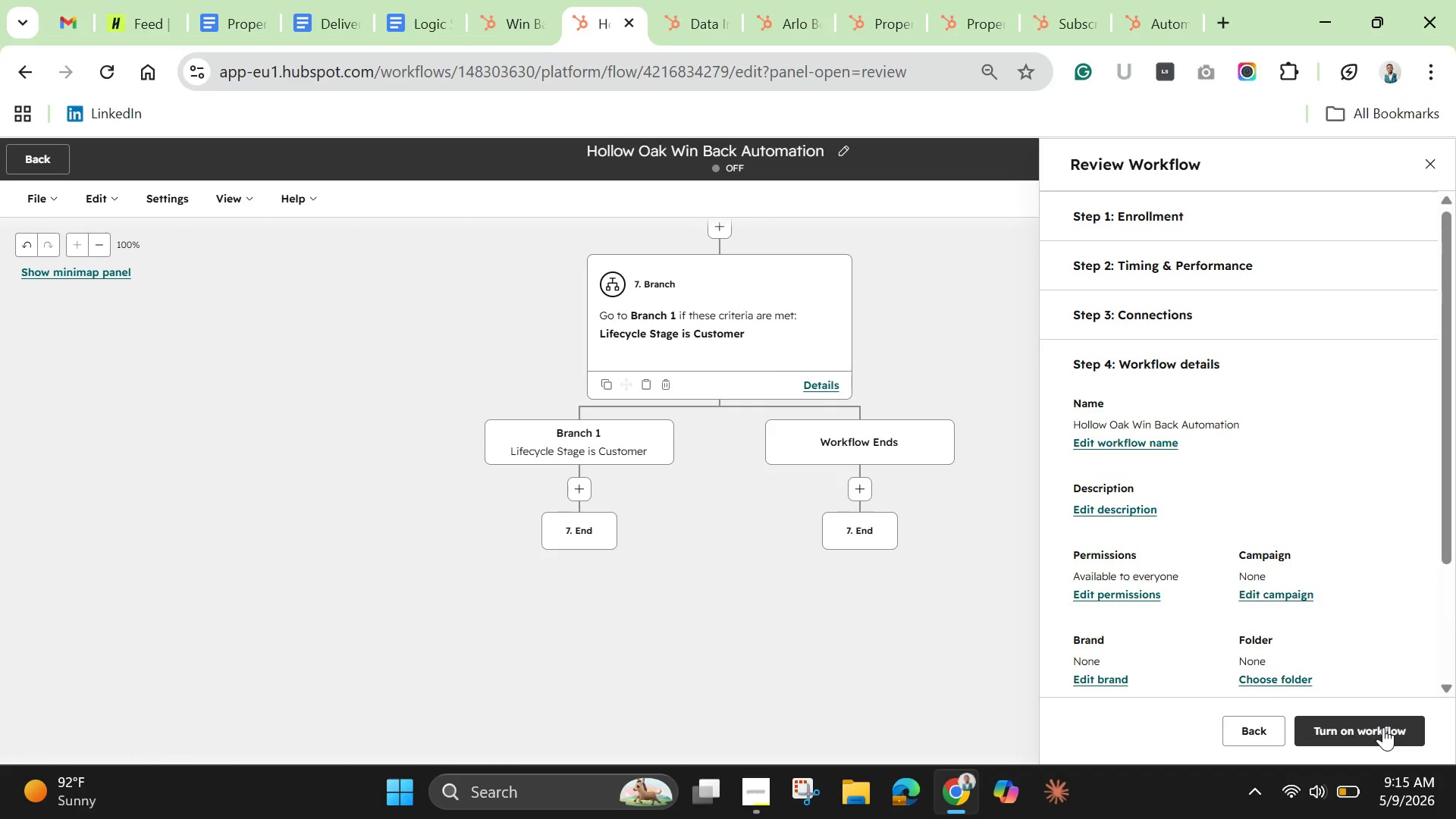 
left_click([1383, 727])
 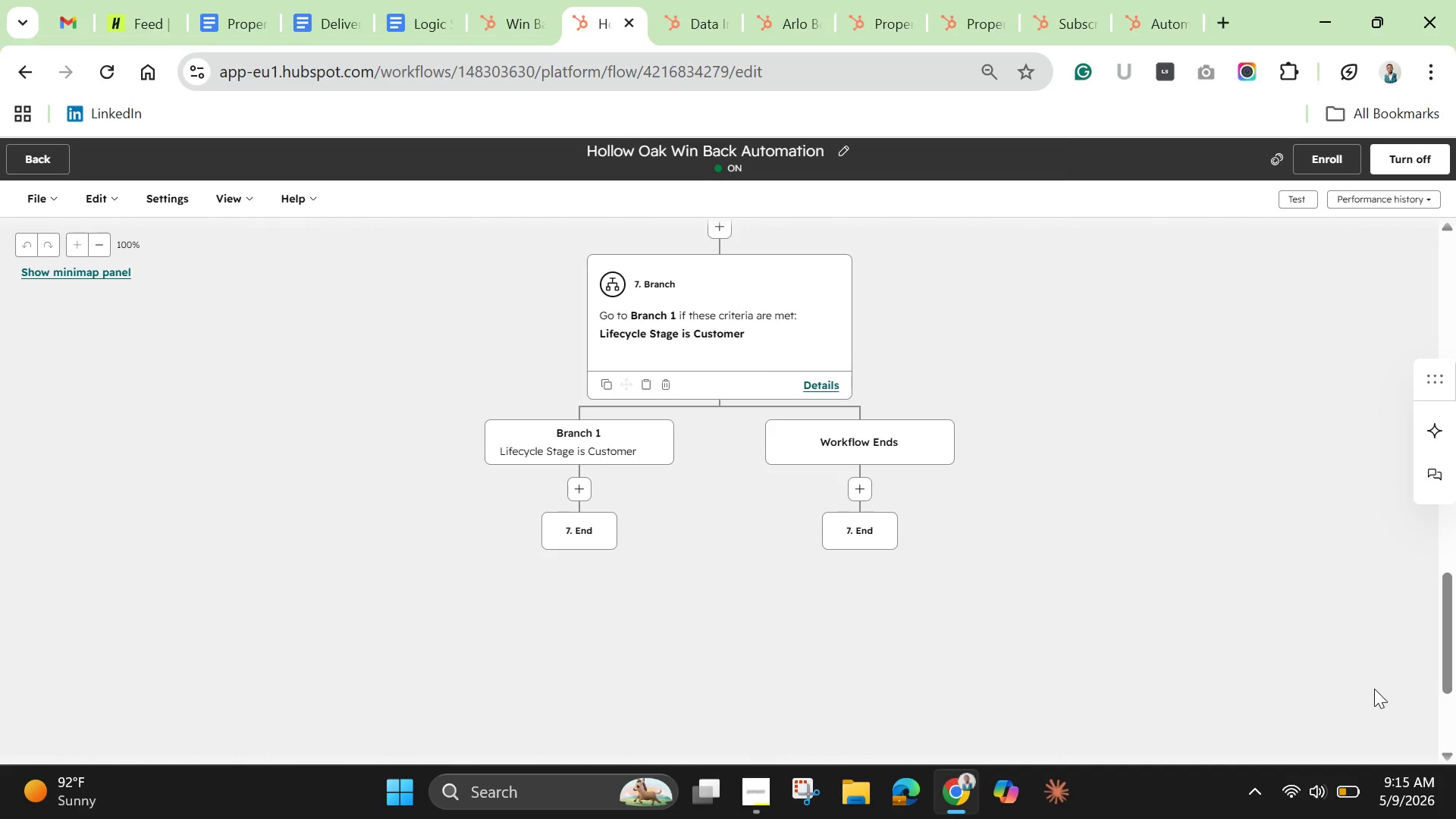 
wait(6.3)
 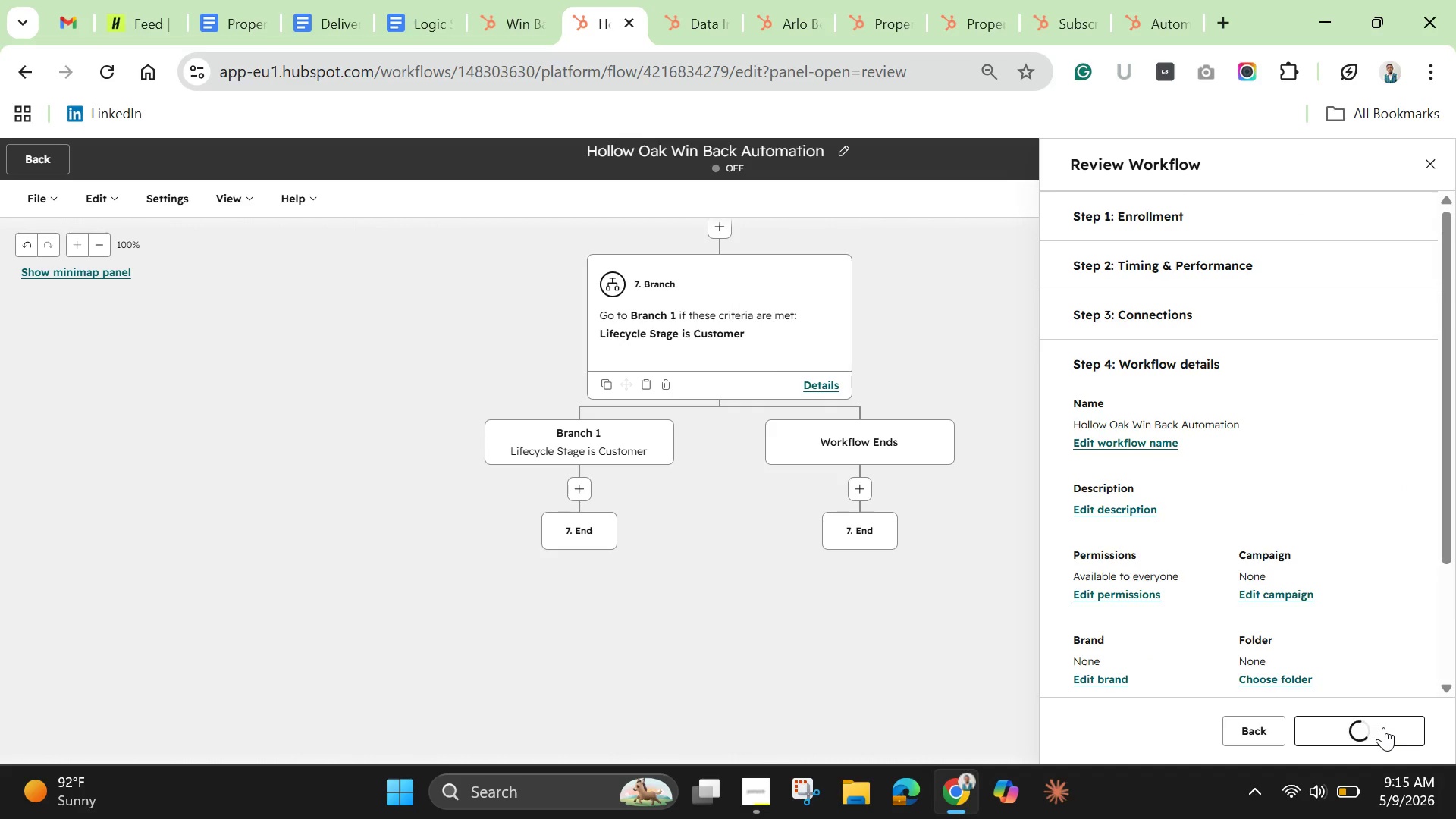 
scroll: coordinate [1327, 492], scroll_direction: up, amount: 4.0
 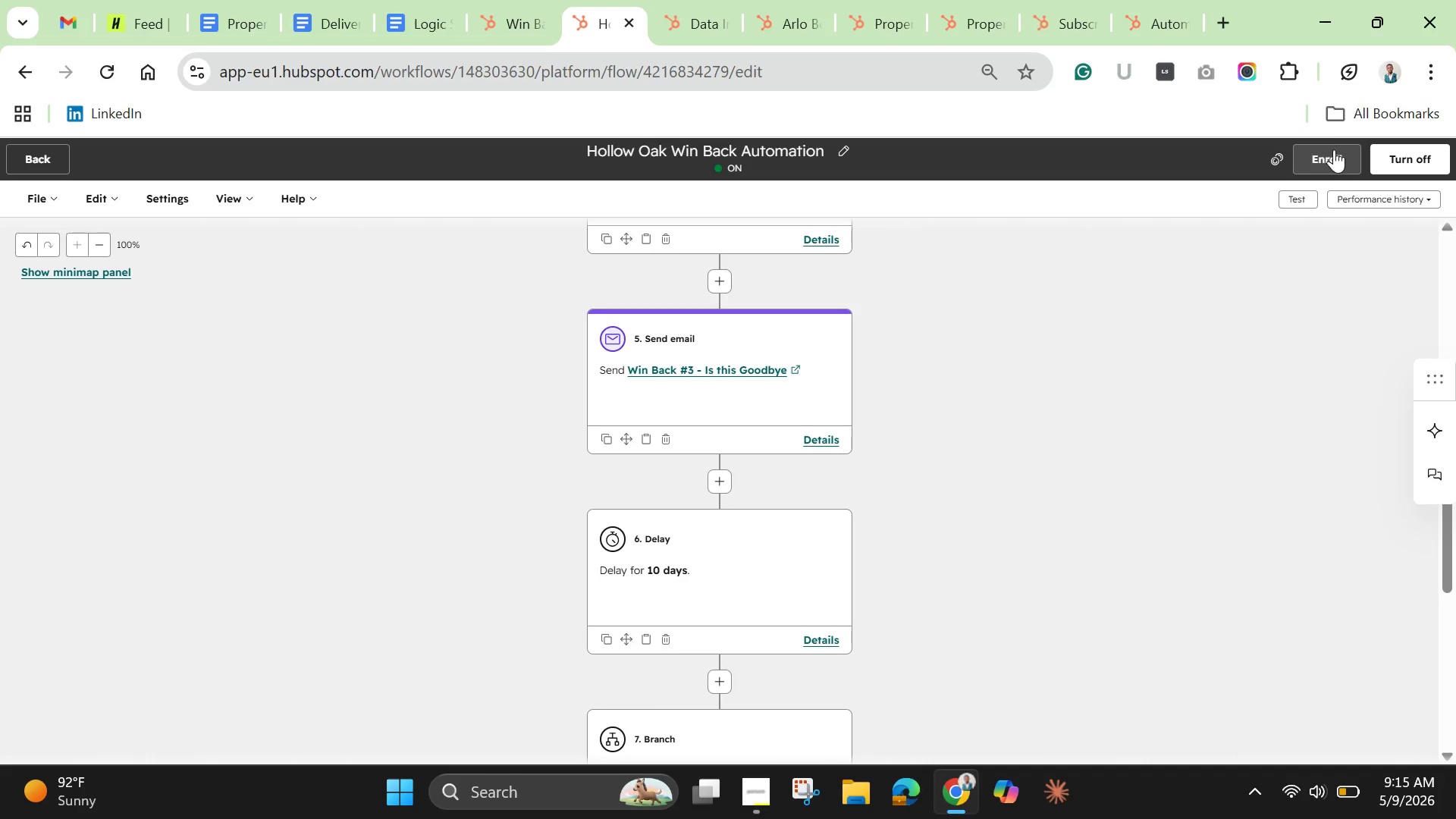 
left_click([1332, 162])
 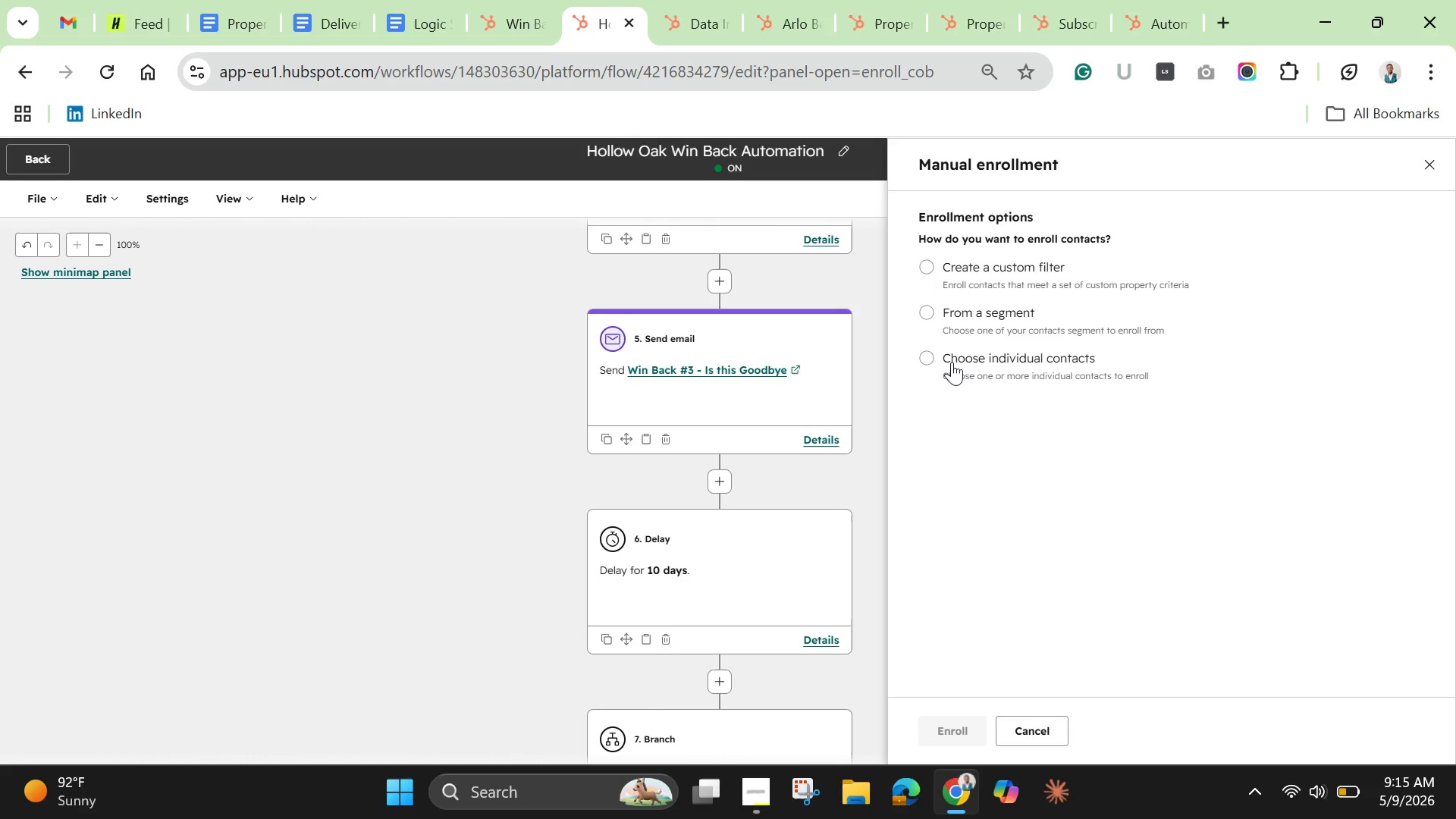 
left_click([962, 359])
 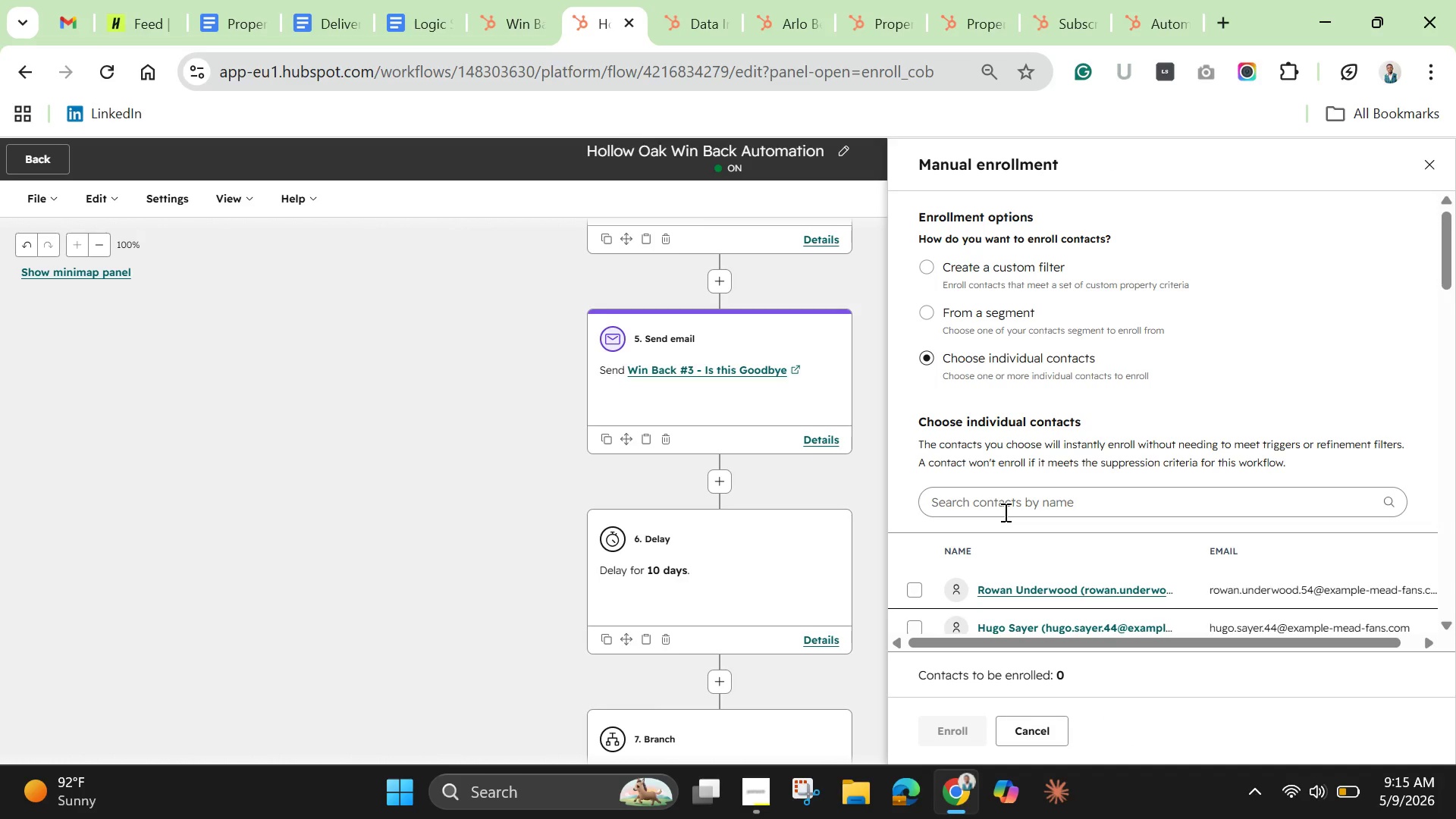 
left_click([1004, 512])
 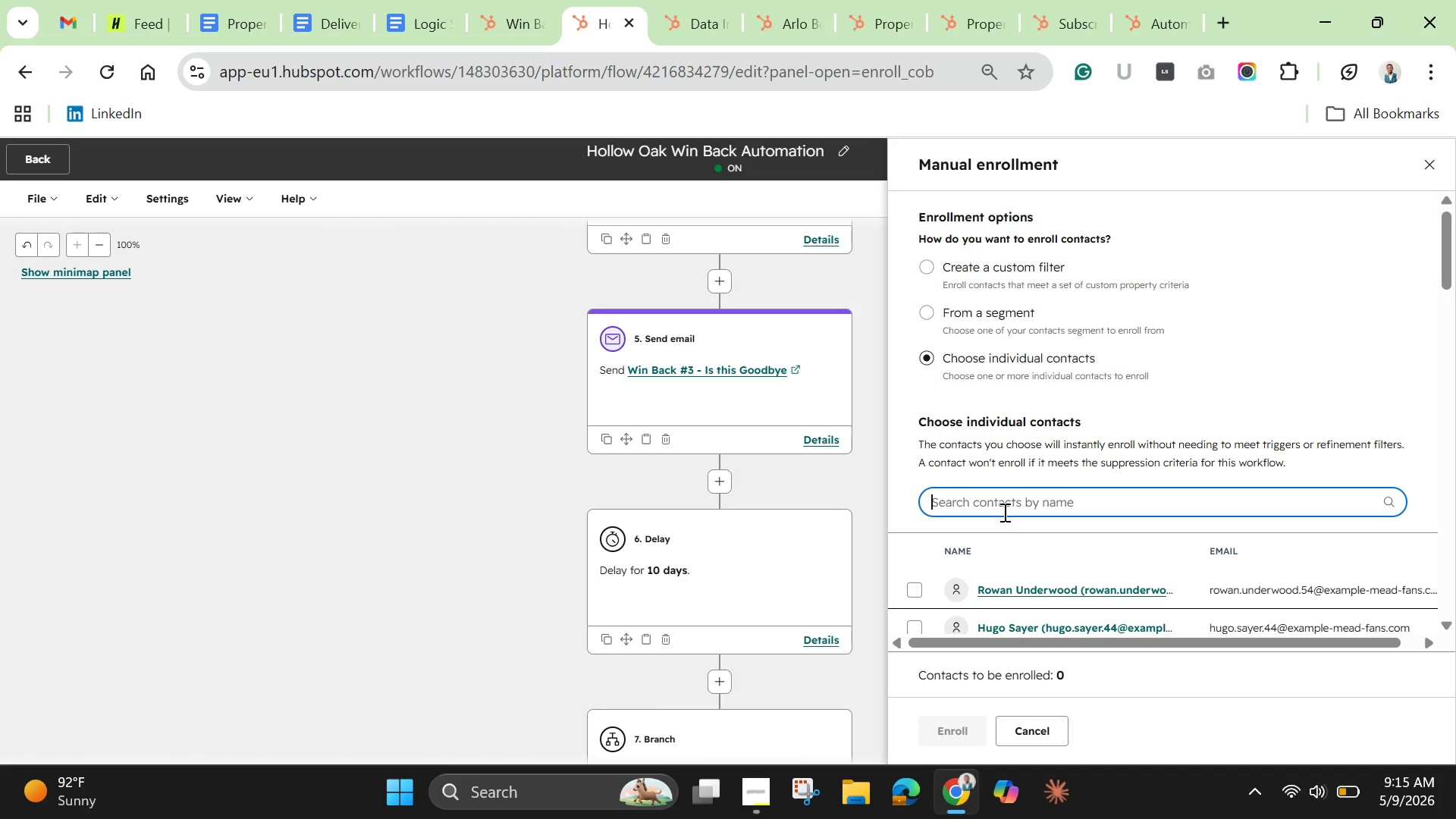 
type(arlo)
 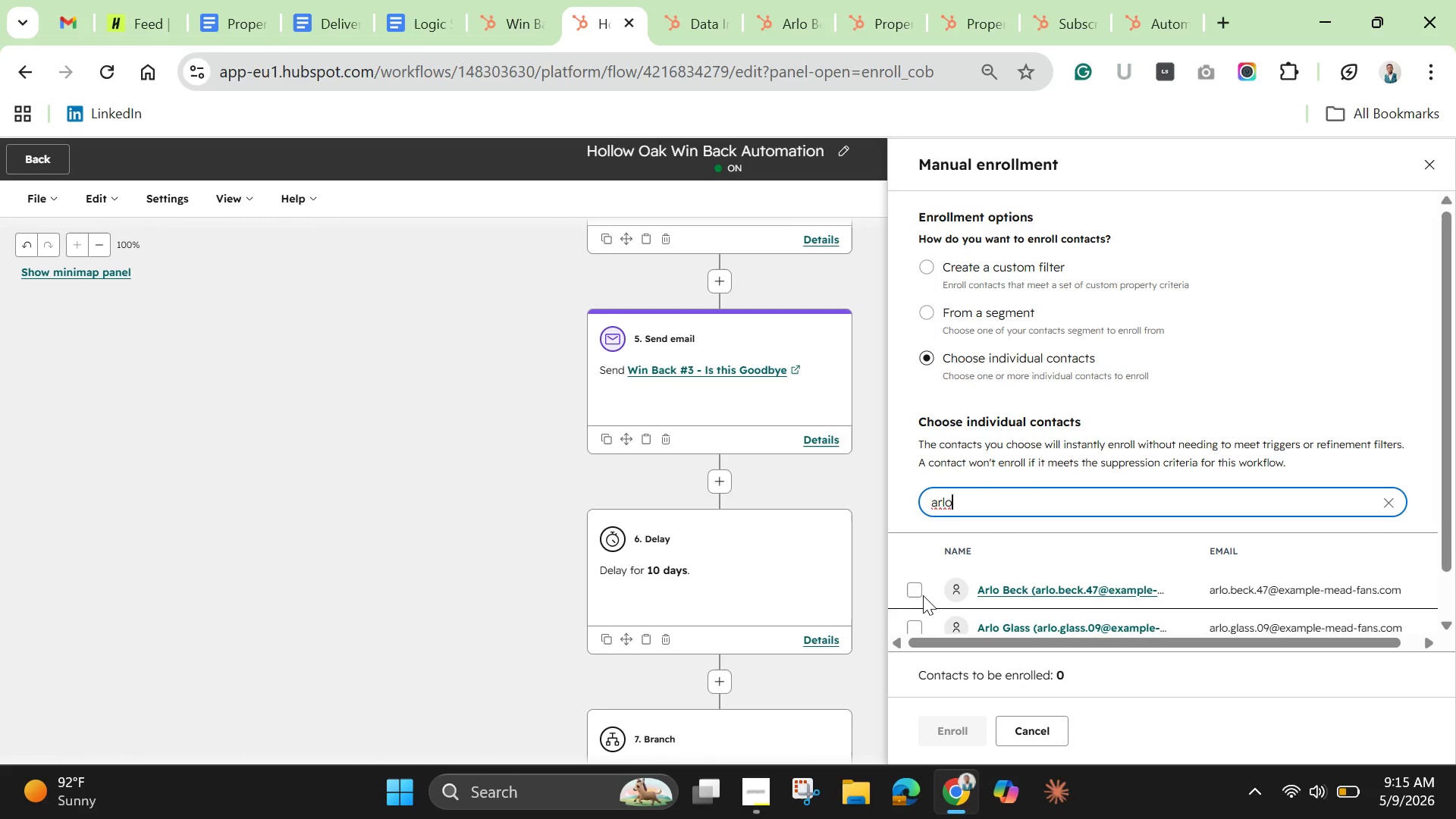 
left_click([910, 595])
 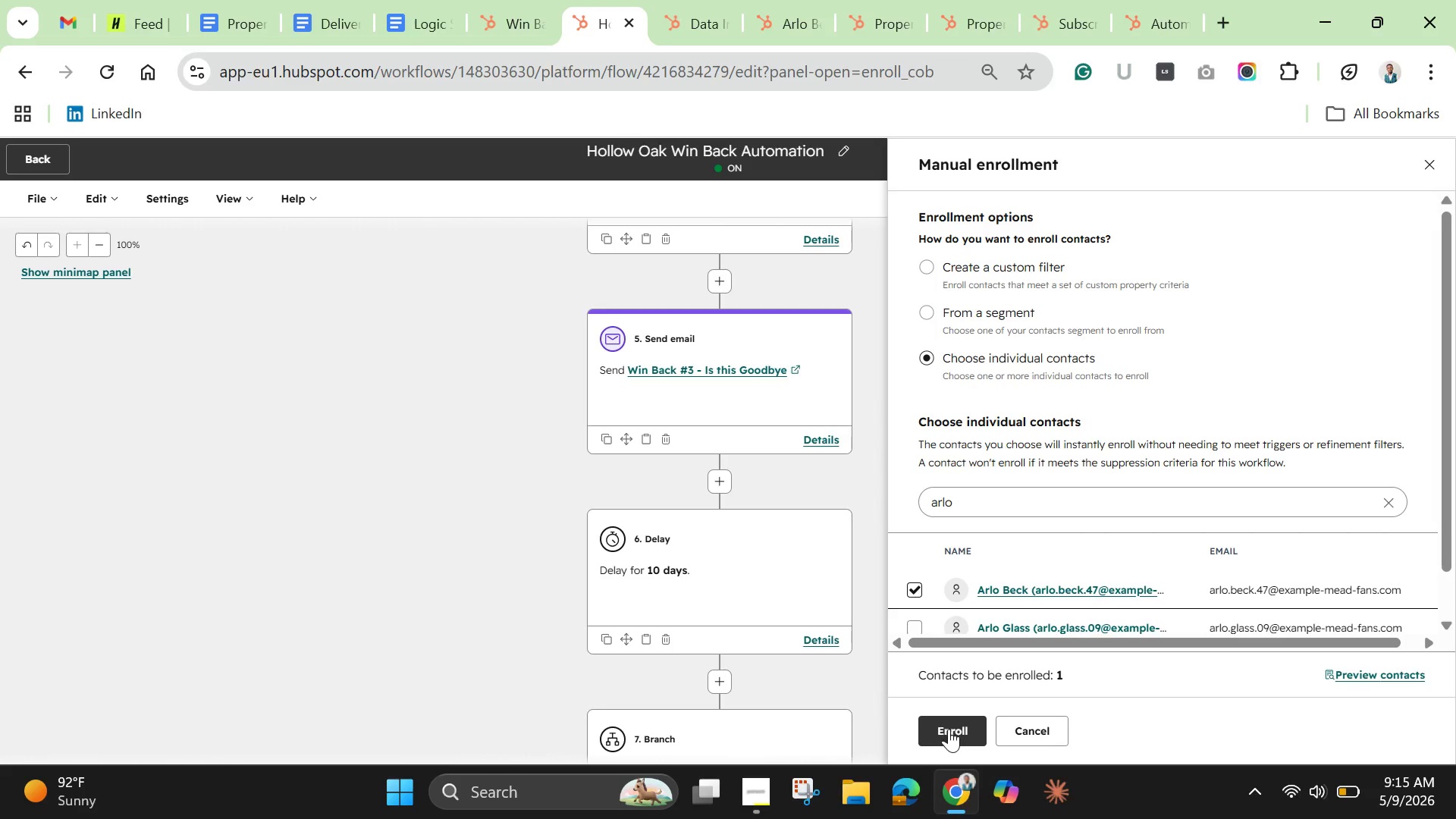 
left_click([949, 729])
 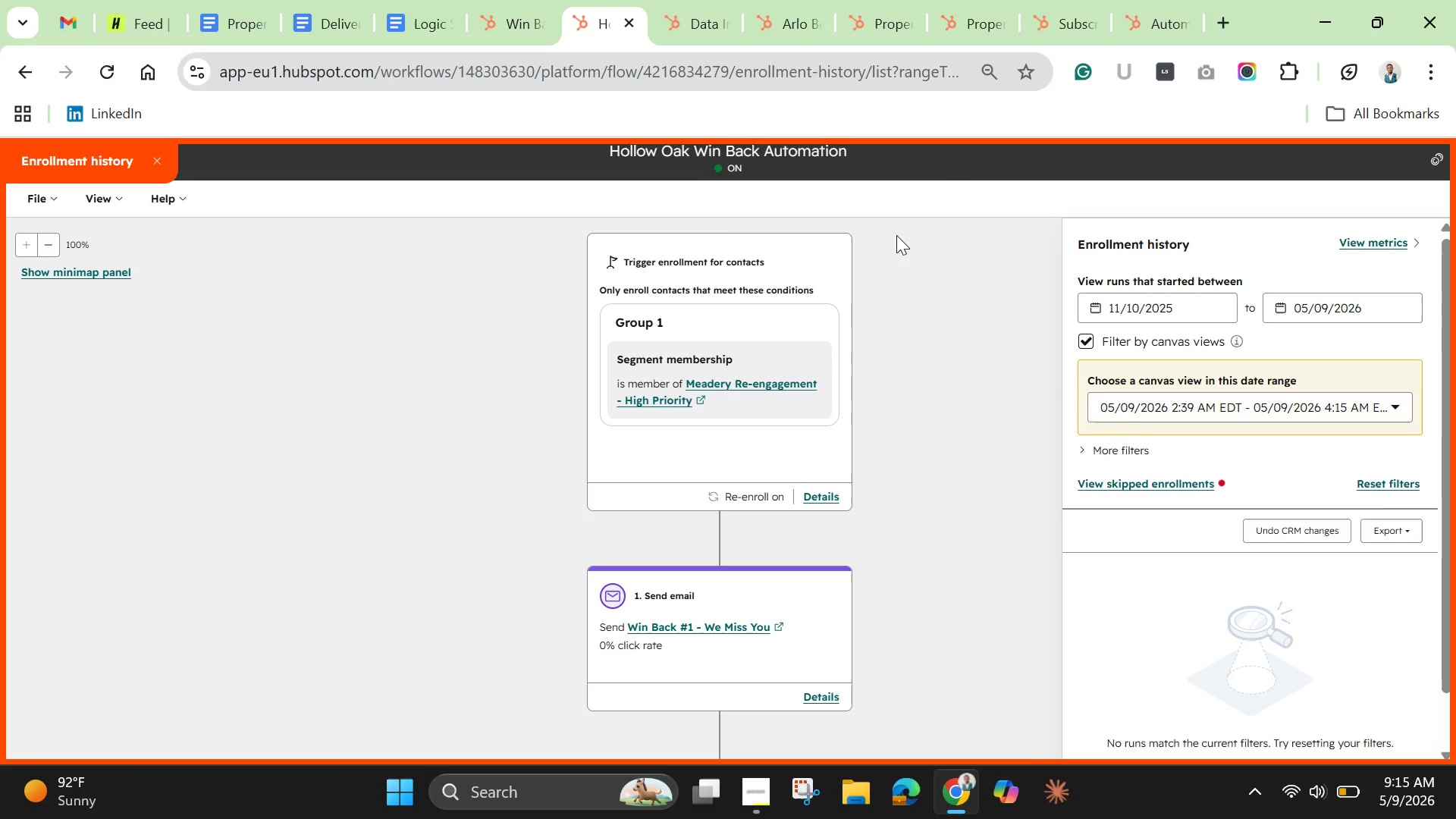 
wait(11.12)
 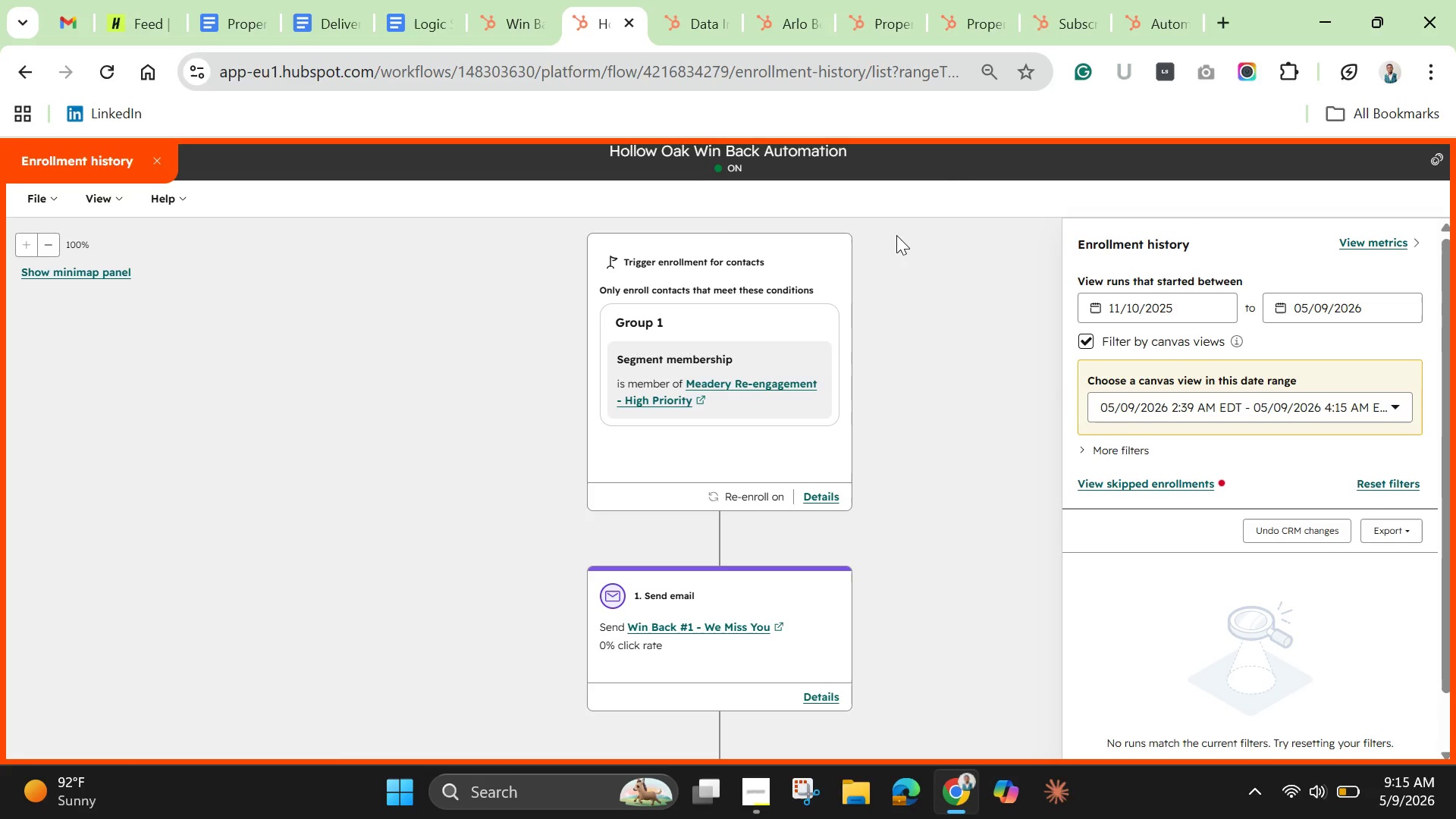 
scroll: coordinate [1141, 555], scroll_direction: down, amount: 9.0
 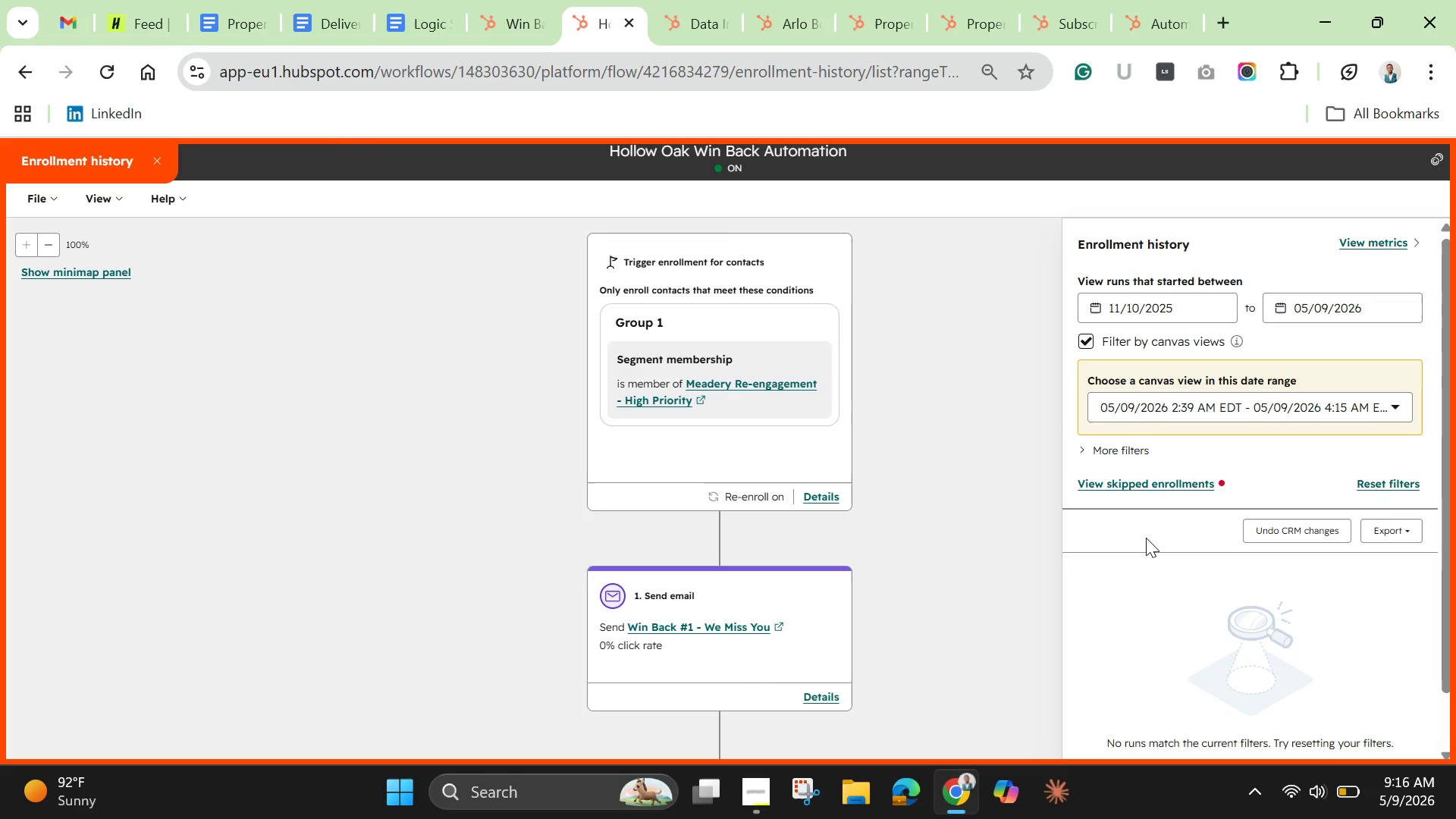 
wait(35.97)
 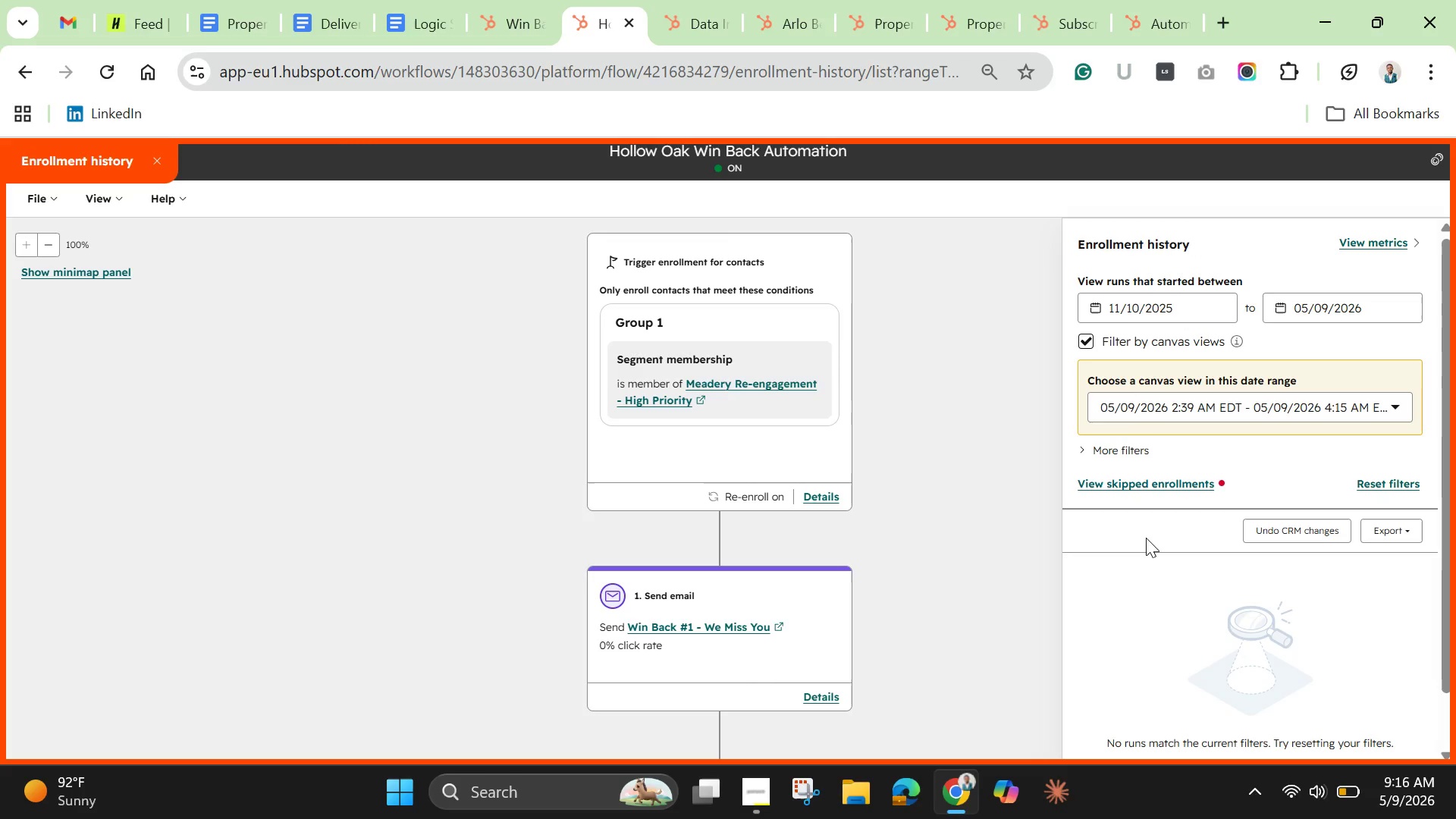 
left_click([1377, 485])
 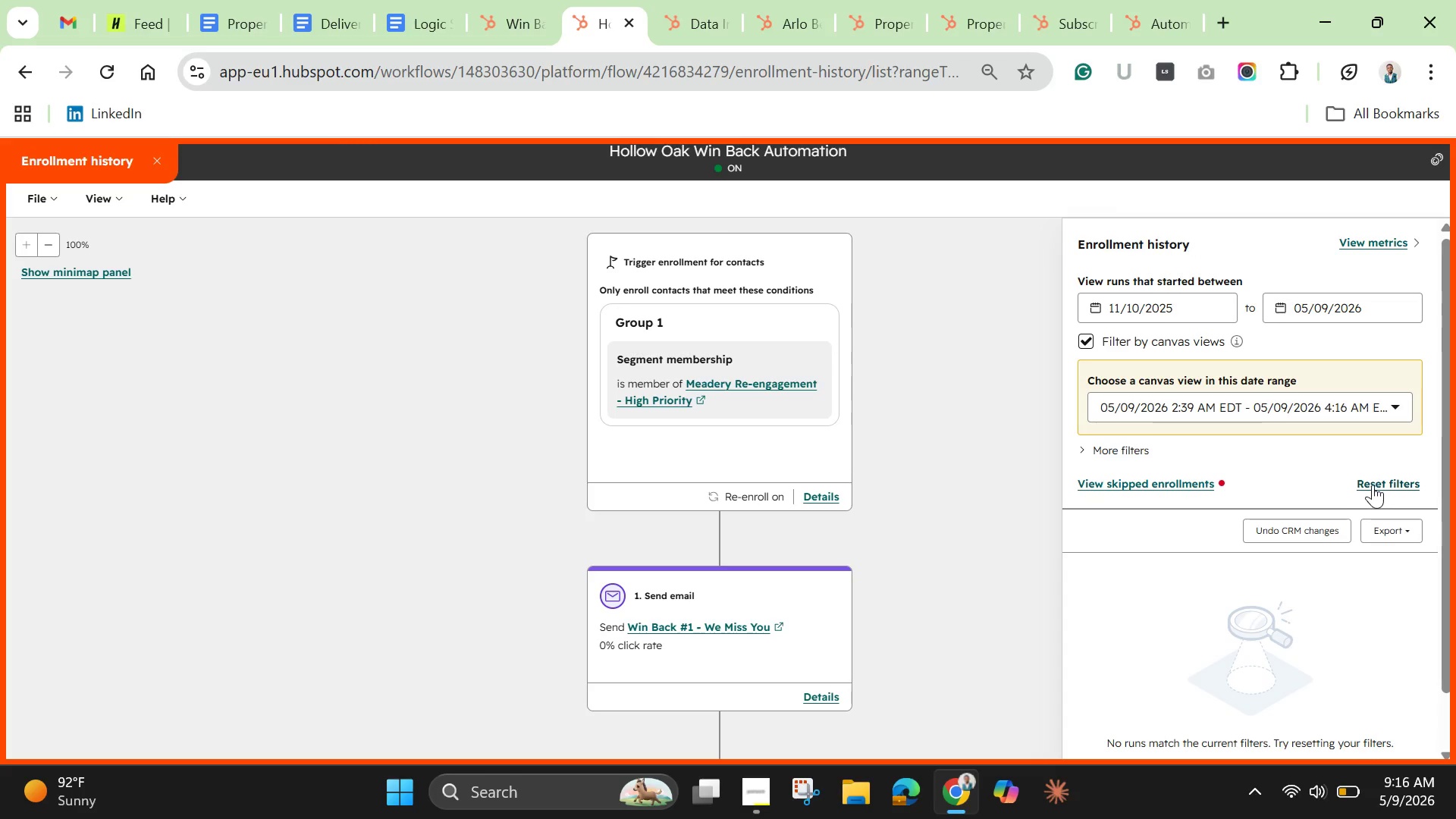 
left_click([1371, 482])
 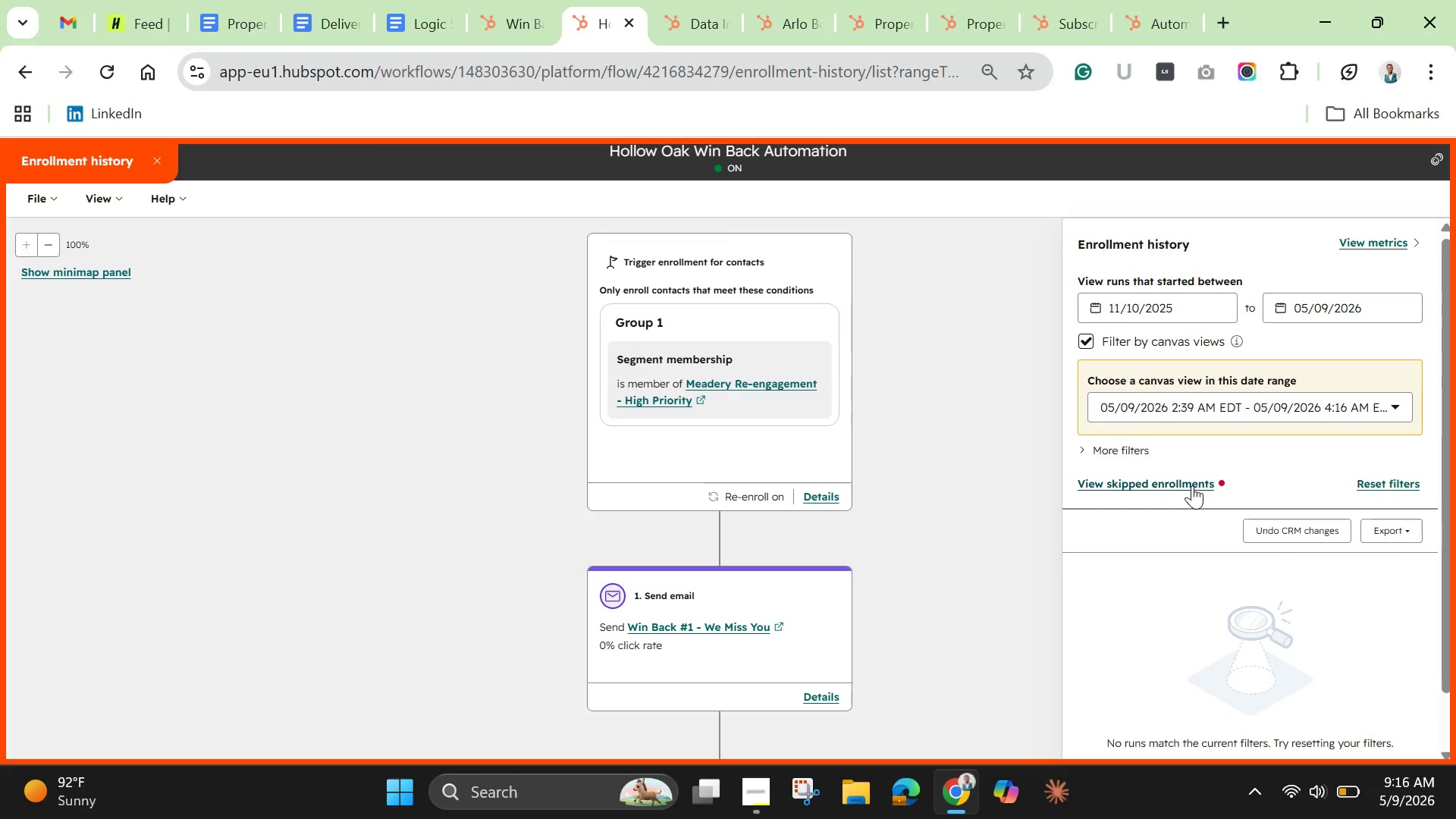 
mouse_move([1188, 503])
 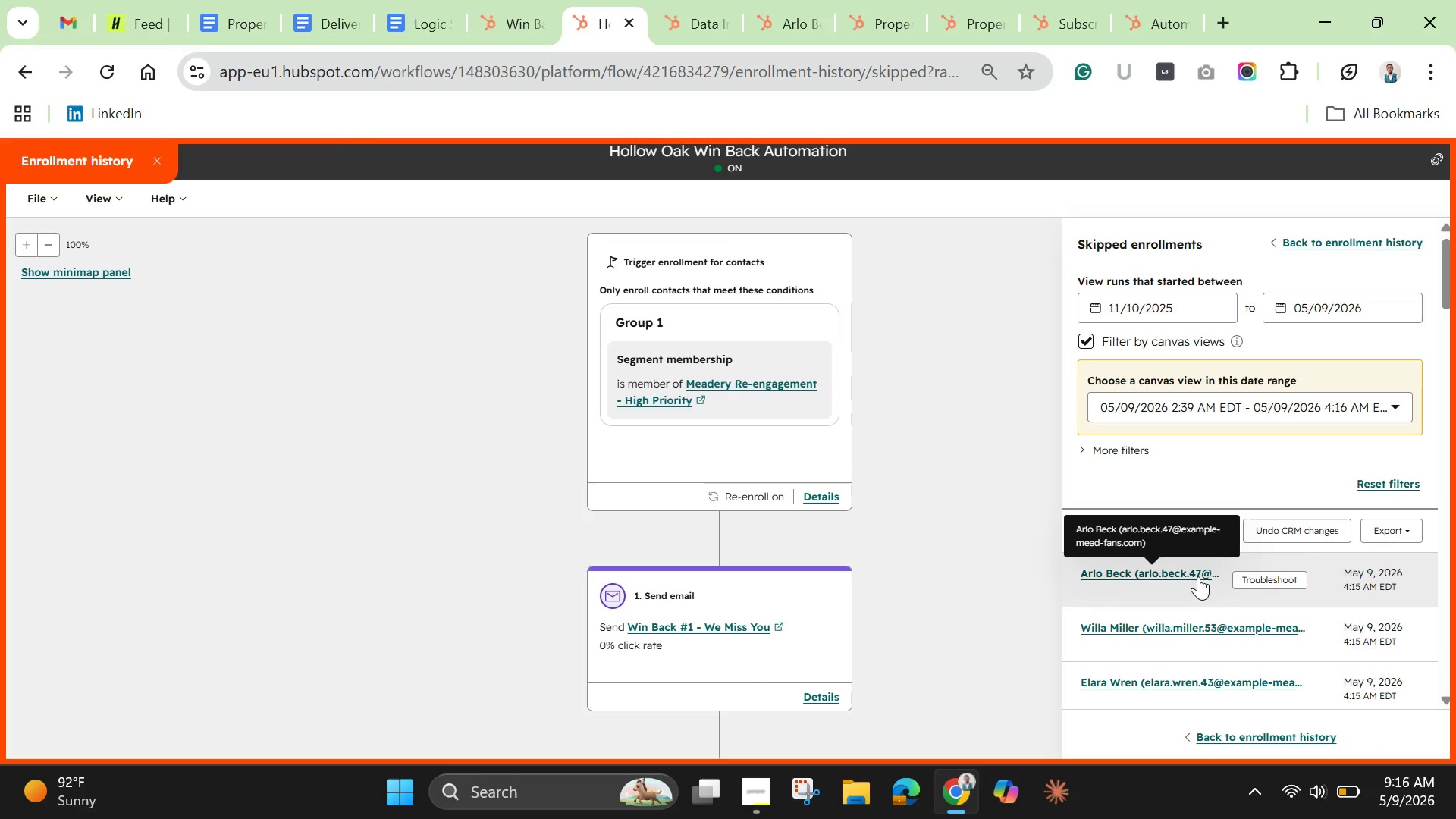 
left_click([1198, 576])
 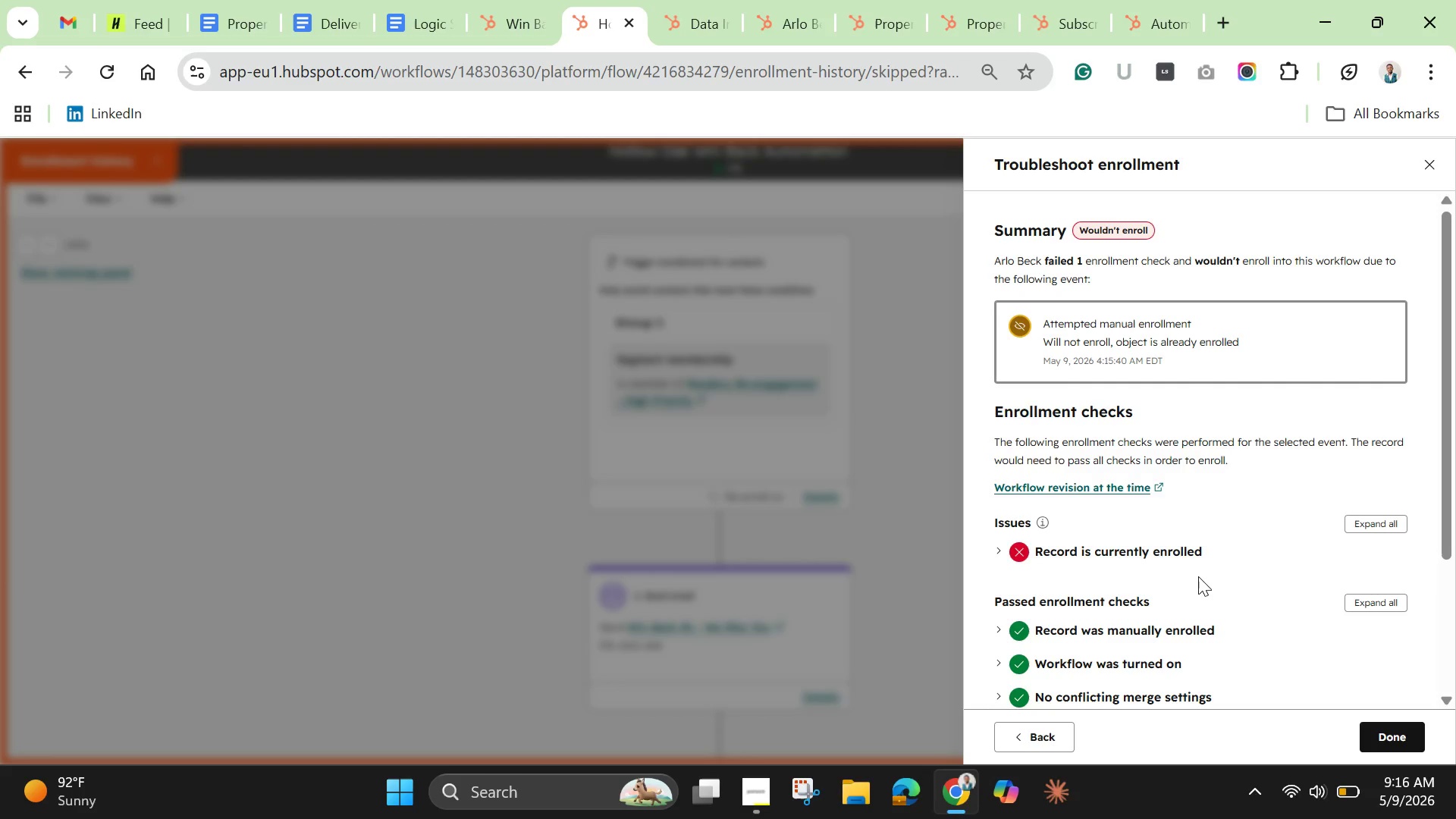 
wait(13.97)
 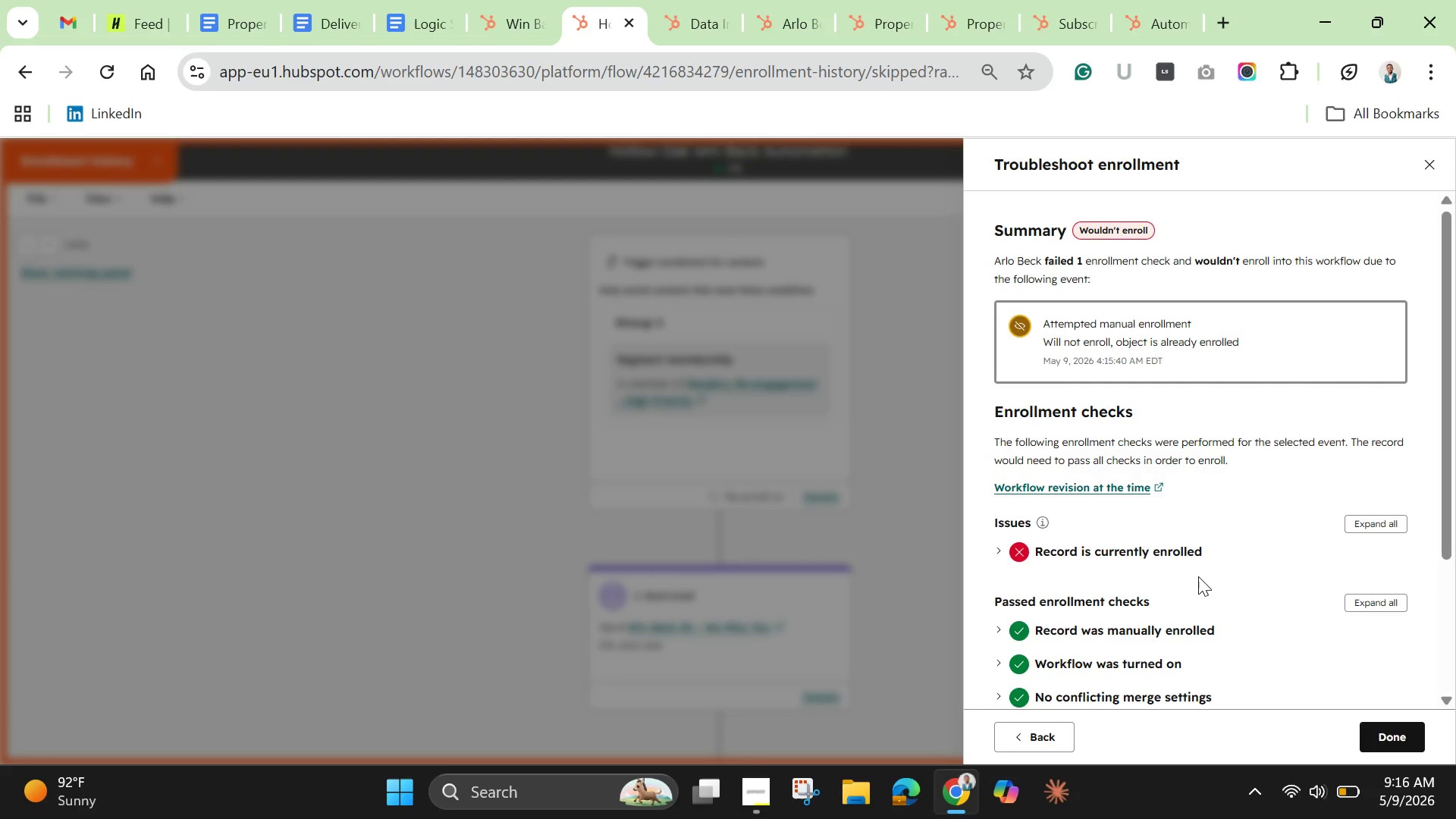 
scroll: coordinate [1285, 685], scroll_direction: down, amount: 2.0
 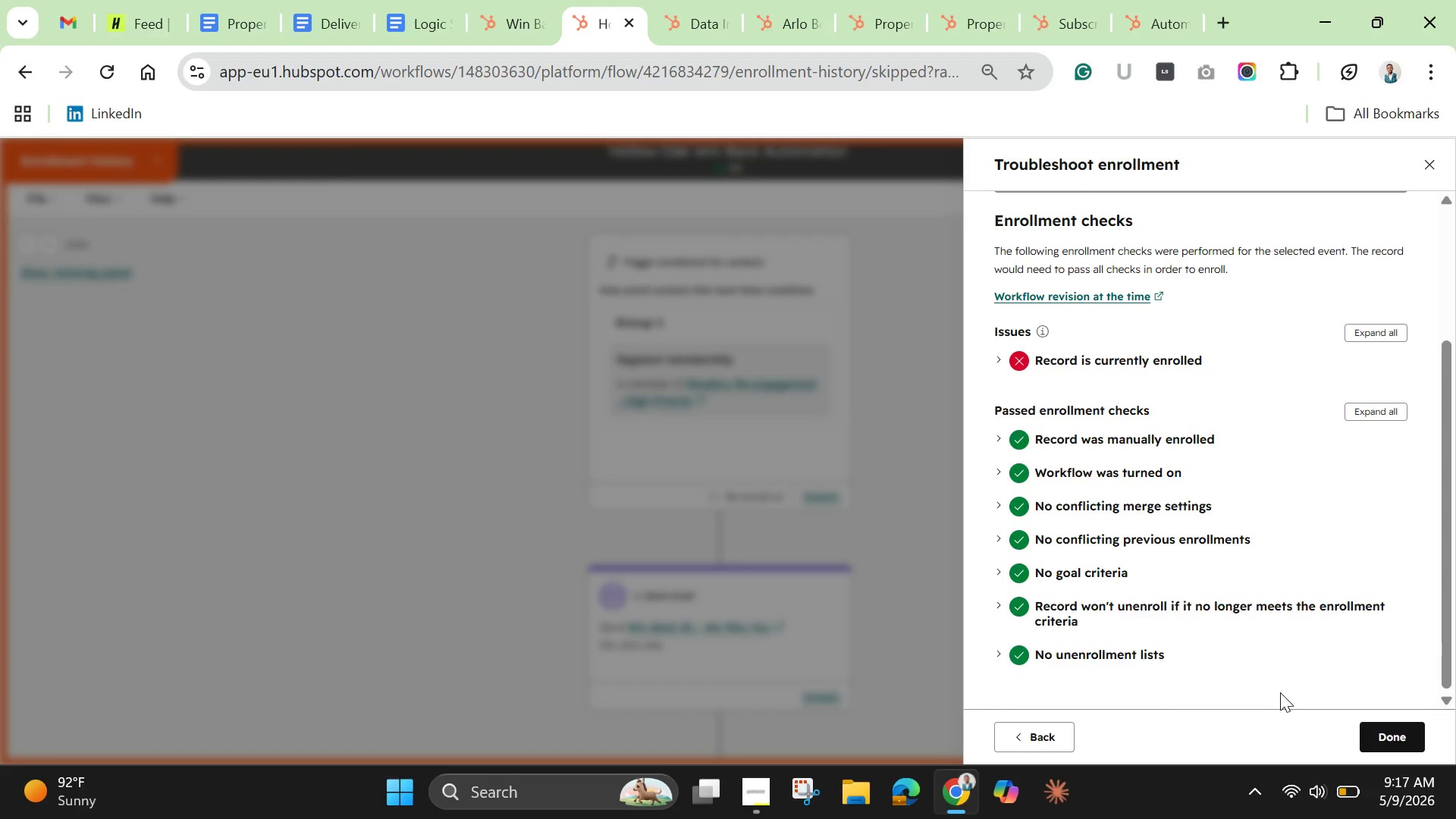 
scroll: coordinate [1280, 692], scroll_direction: up, amount: 1.0
 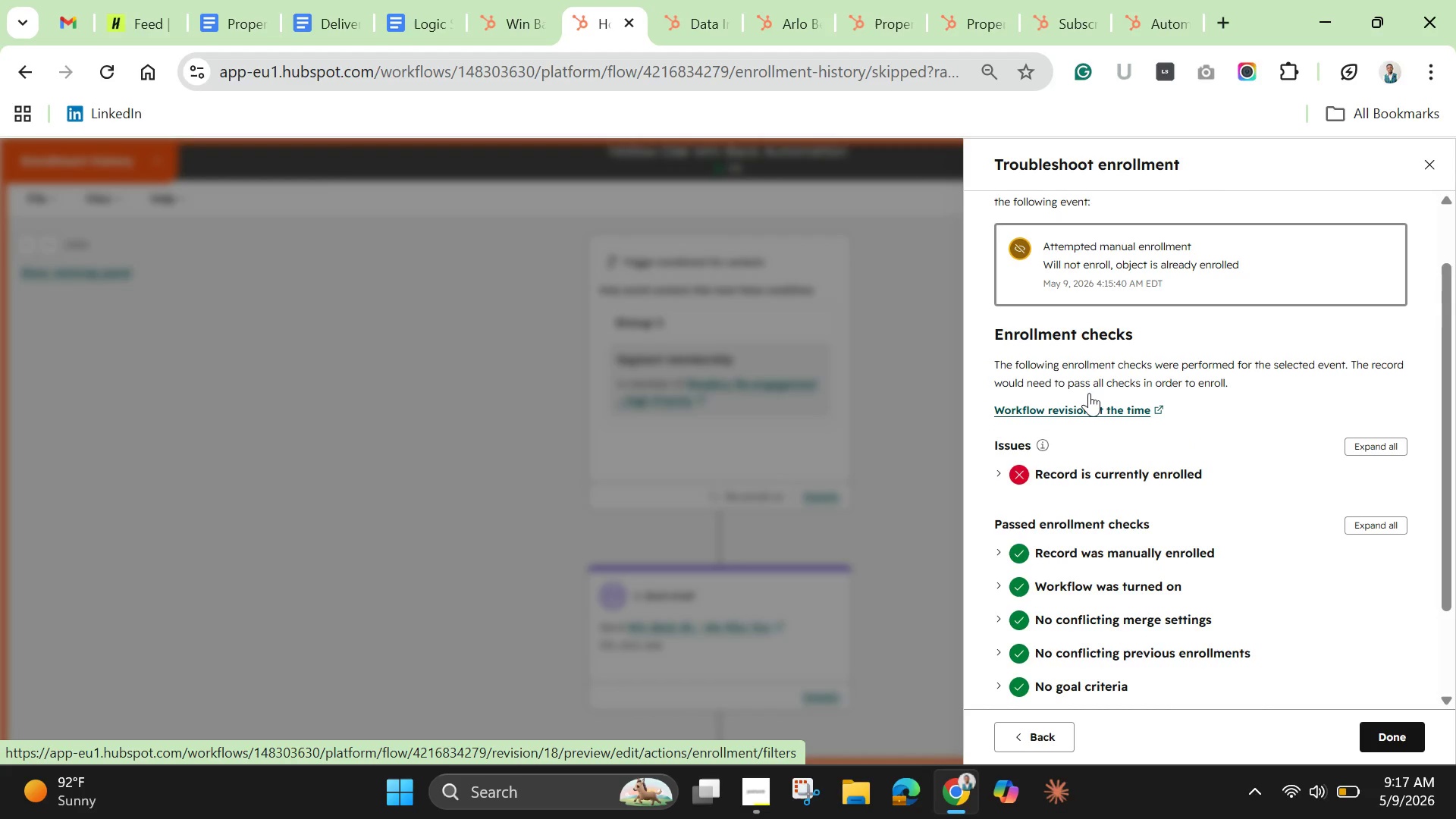 
left_click([1152, 259])
 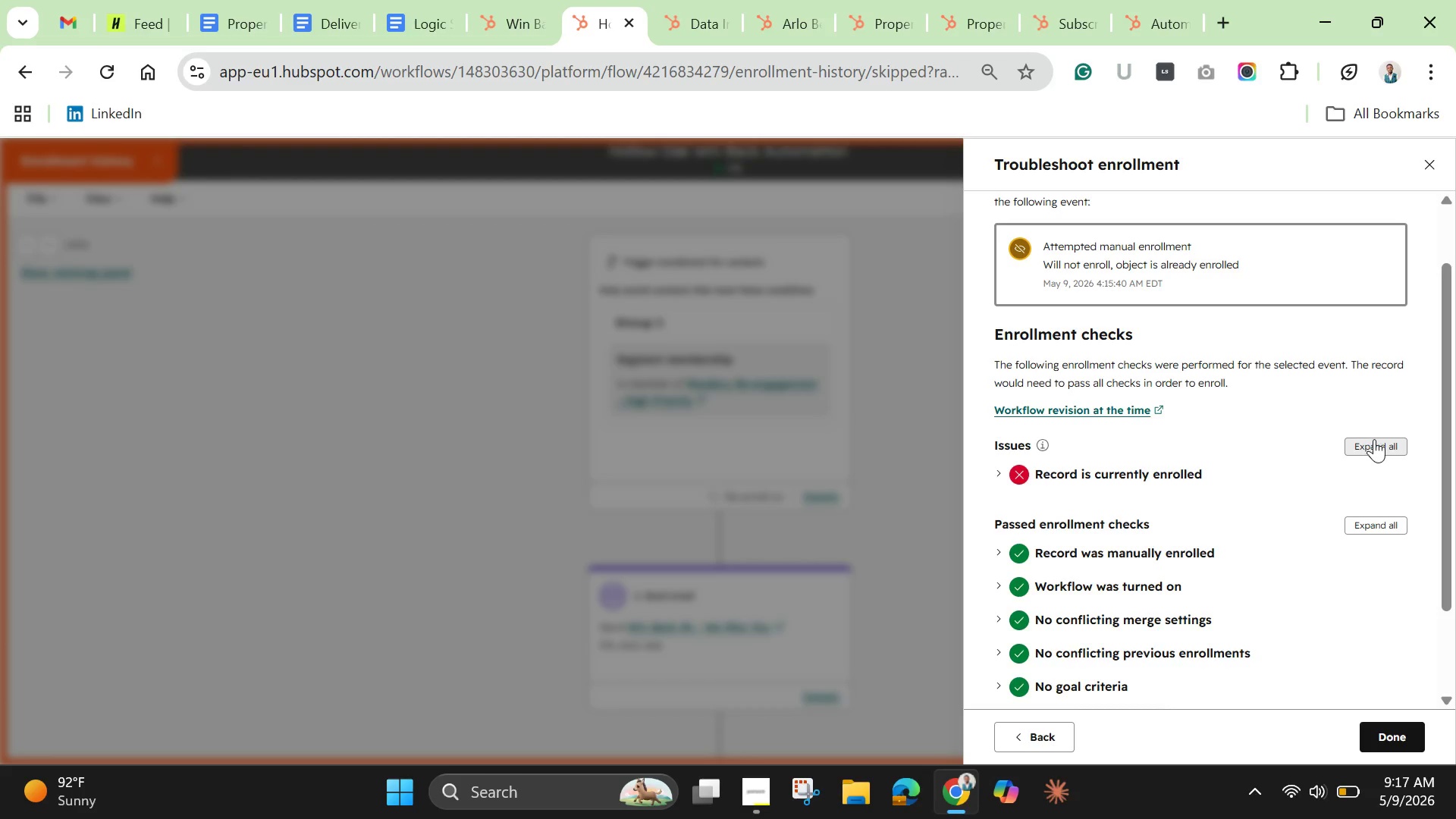 
left_click([1374, 439])
 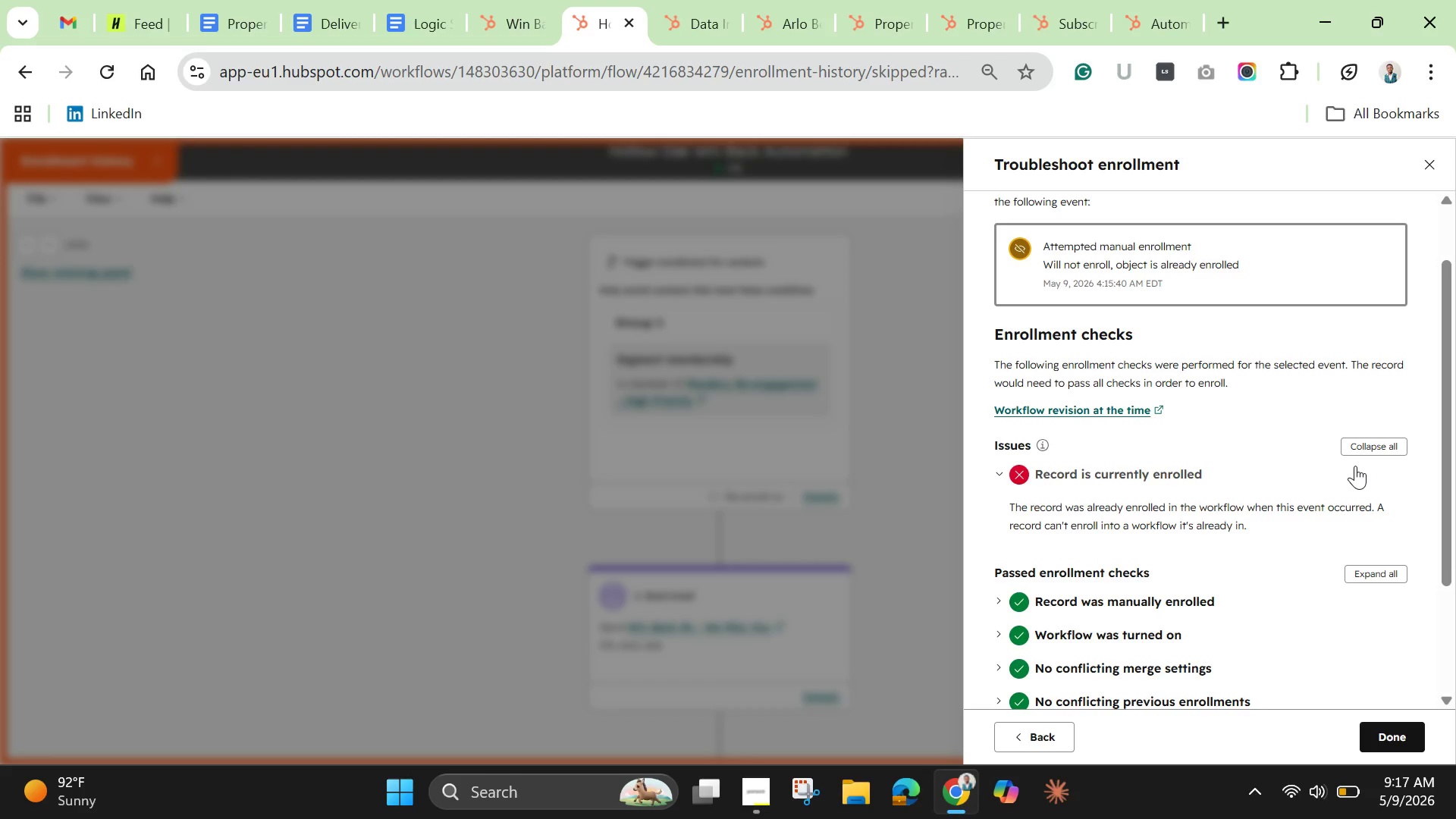 
wait(9.98)
 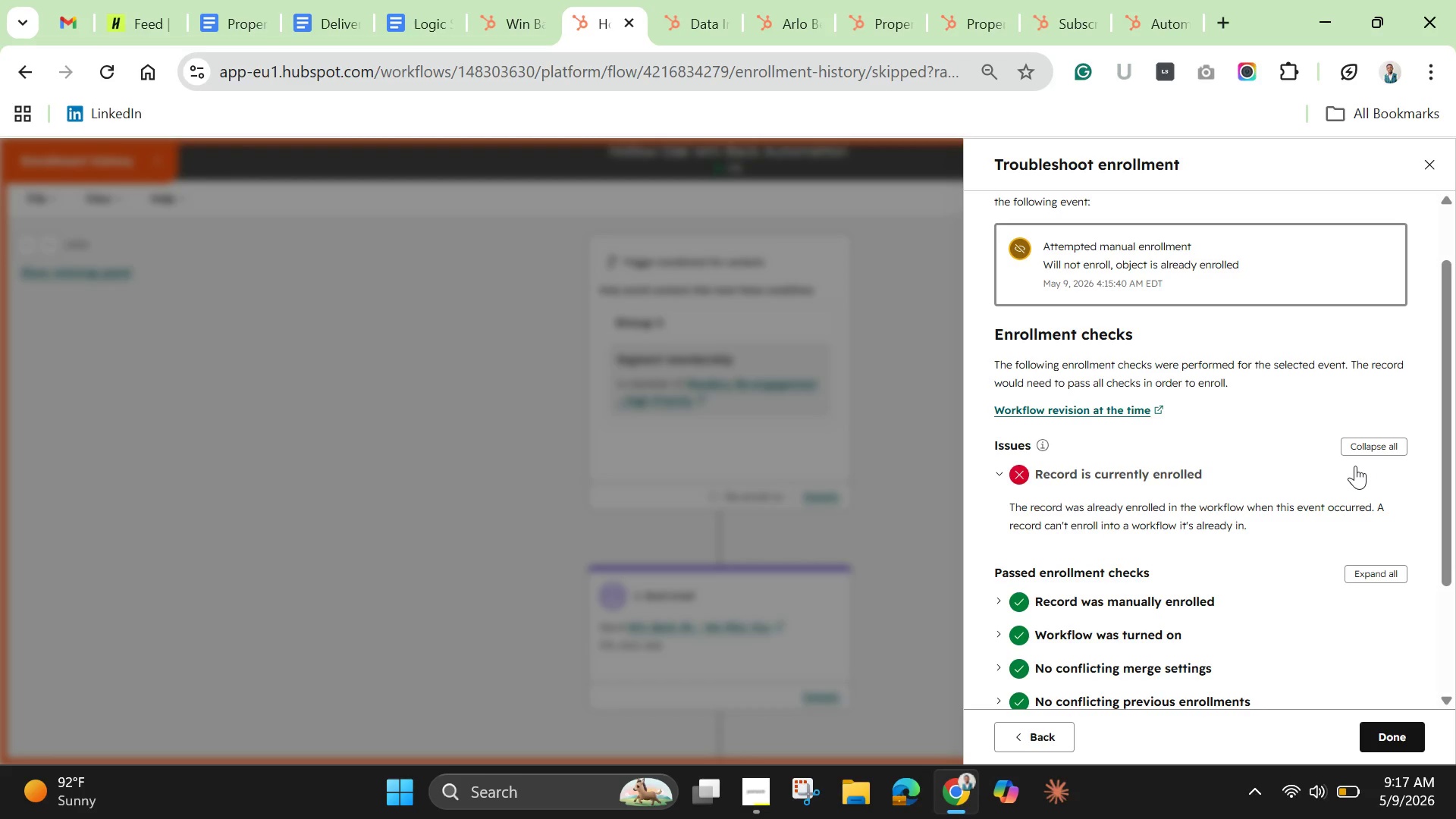 
scroll: coordinate [1373, 656], scroll_direction: up, amount: 3.0
 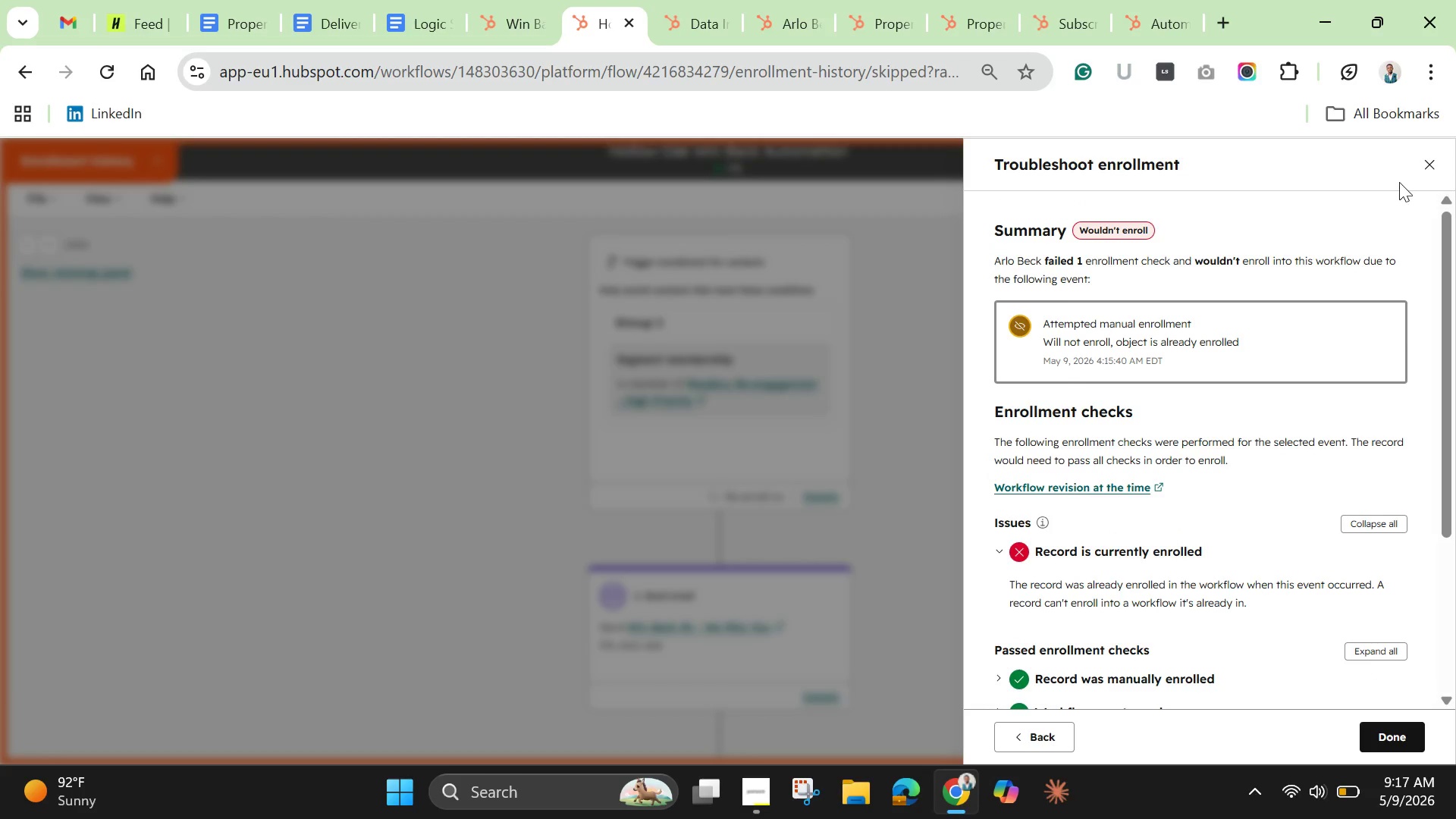 
left_click([1423, 158])
 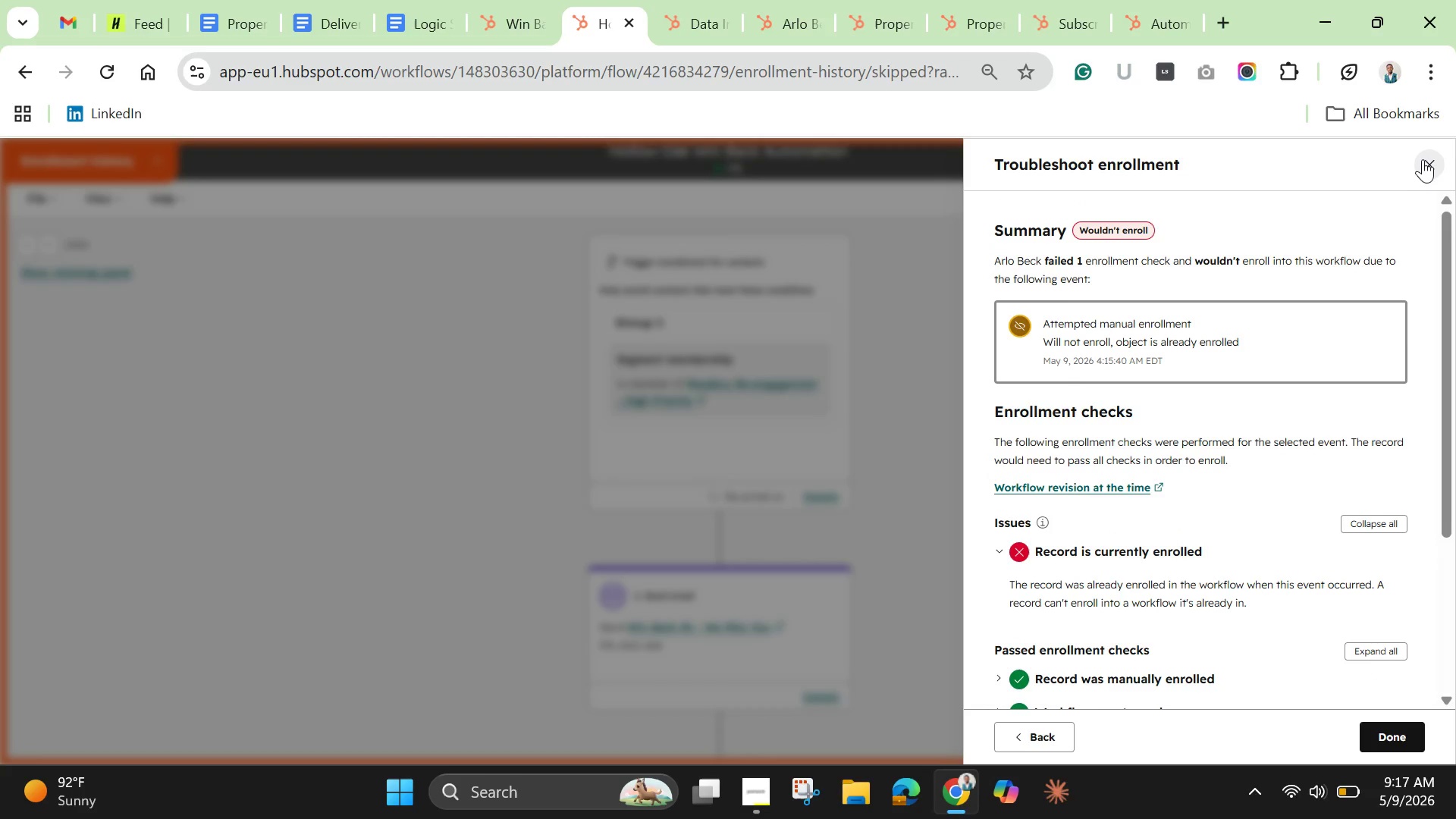 
mouse_move([1416, 179])
 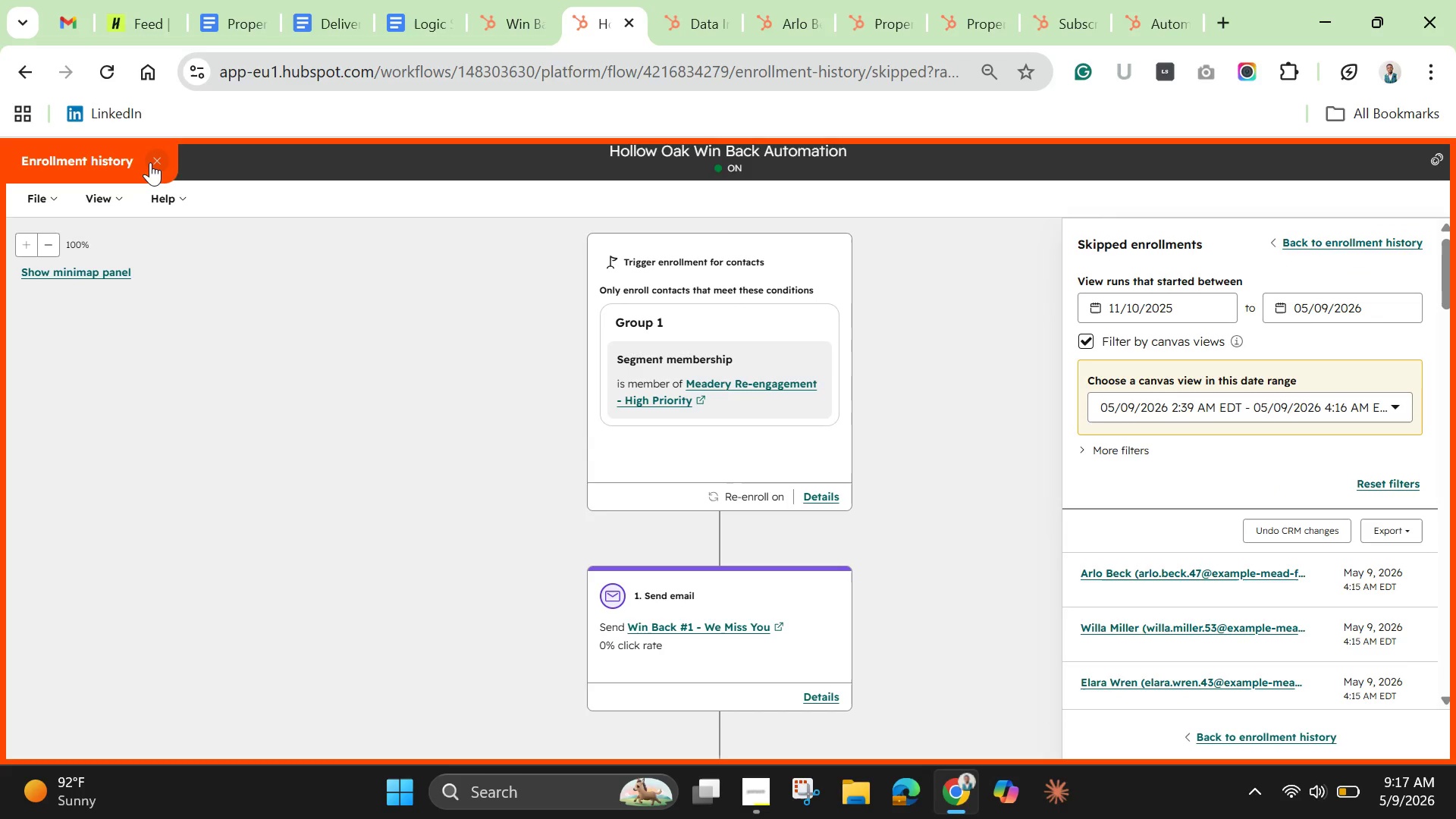 
left_click([156, 155])
 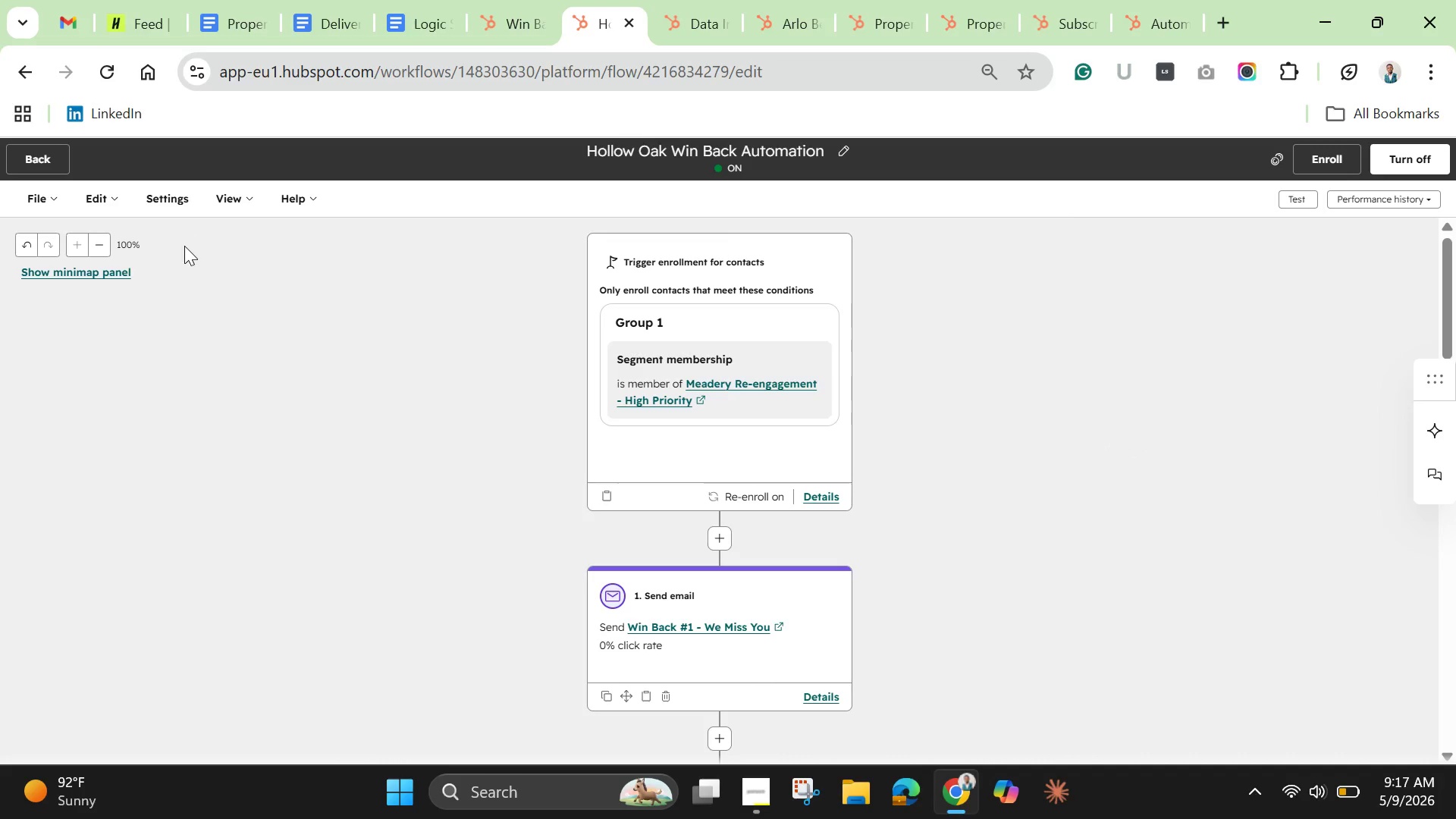 
left_click([182, 193])
 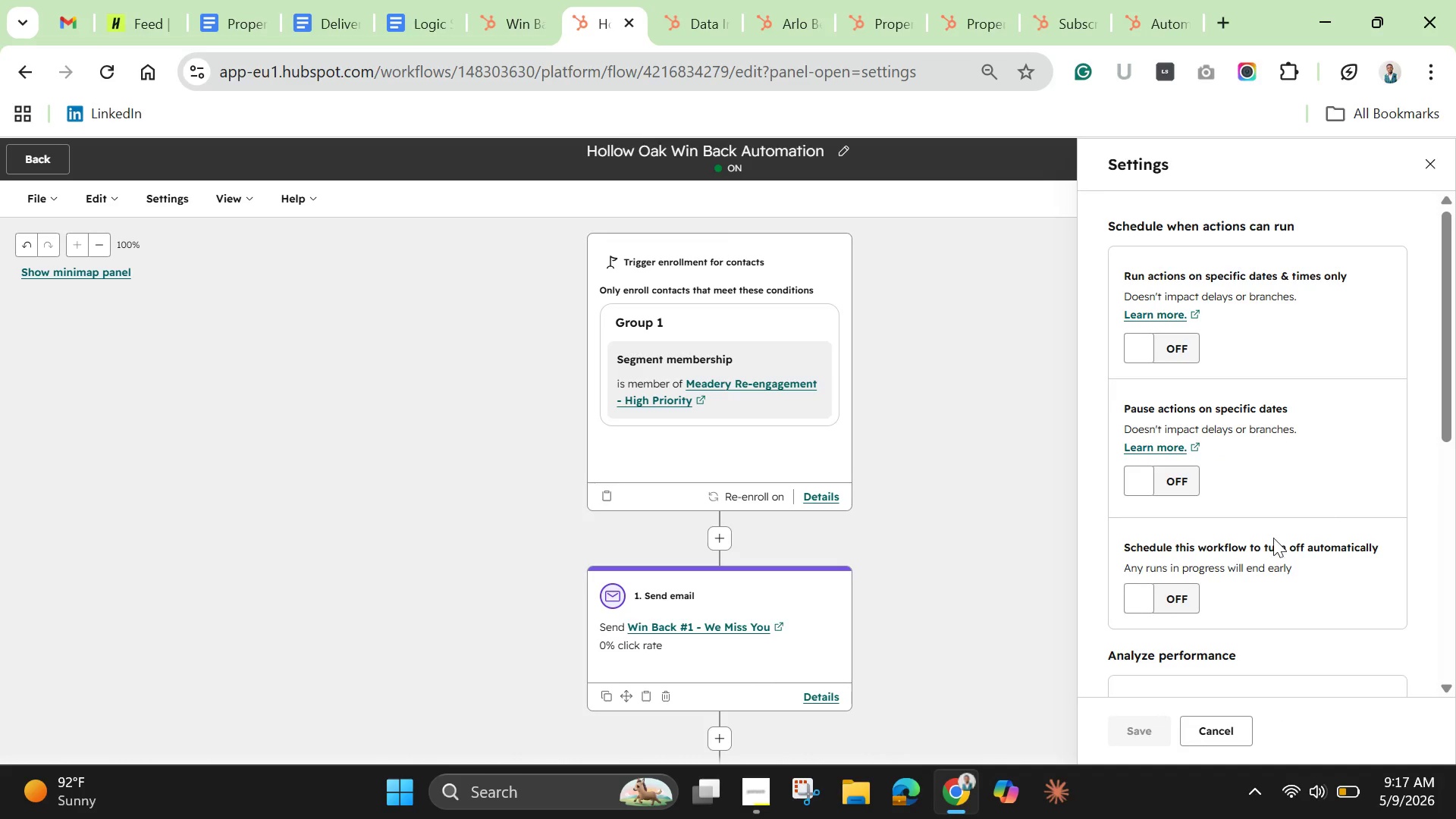 
scroll: coordinate [1239, 598], scroll_direction: down, amount: 2.0
 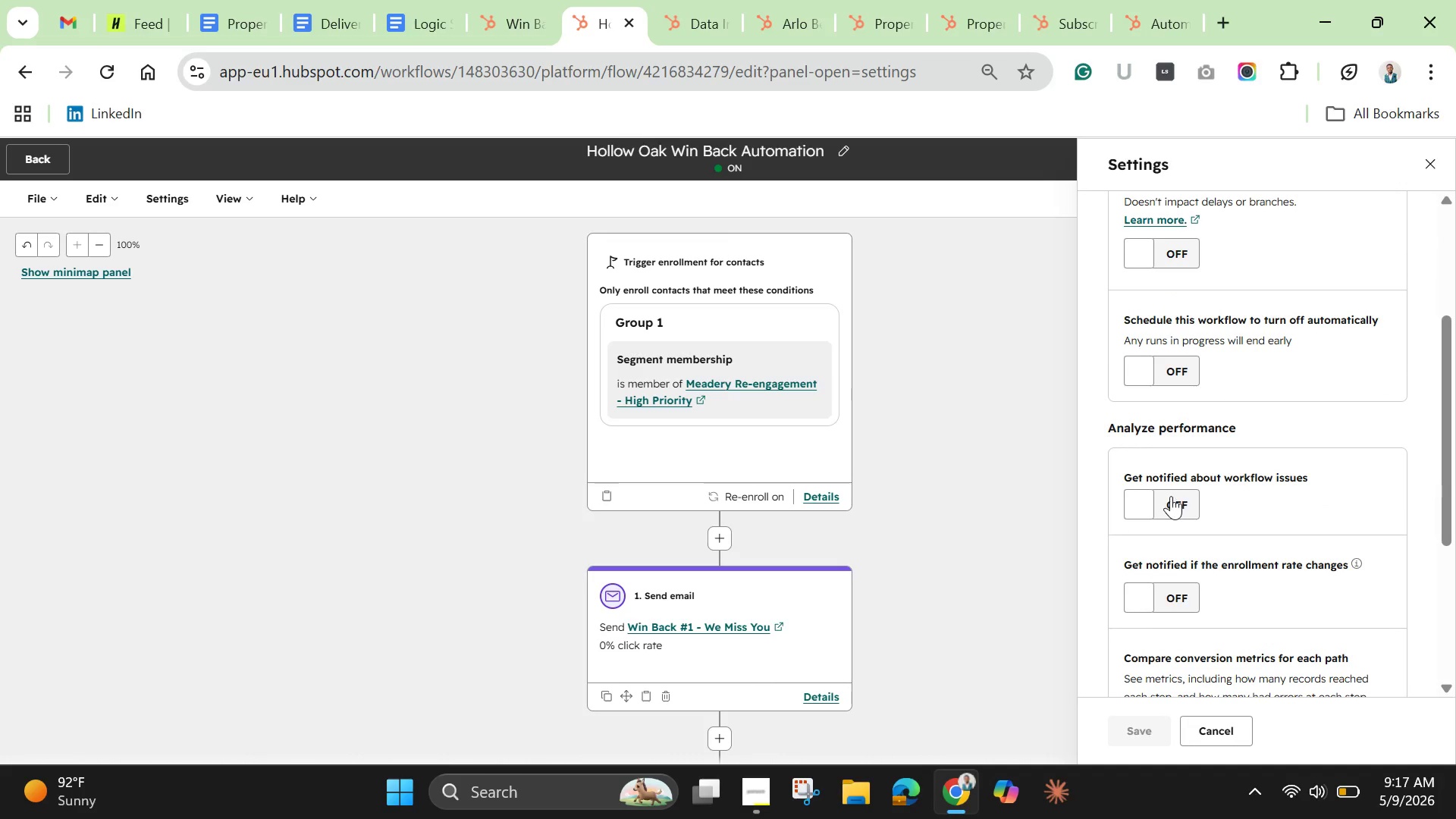 
left_click([1171, 496])
 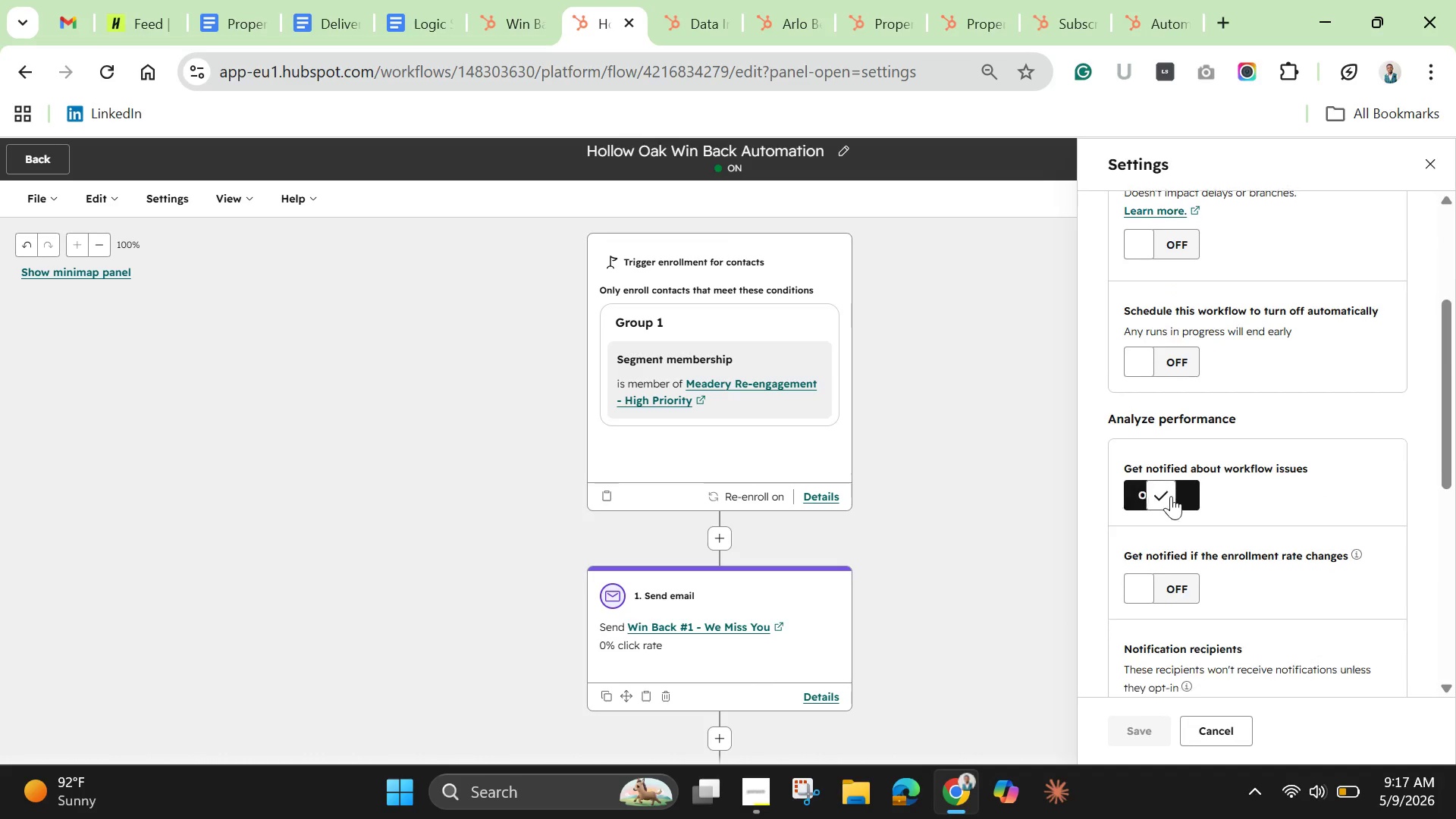 
mouse_move([1178, 485])
 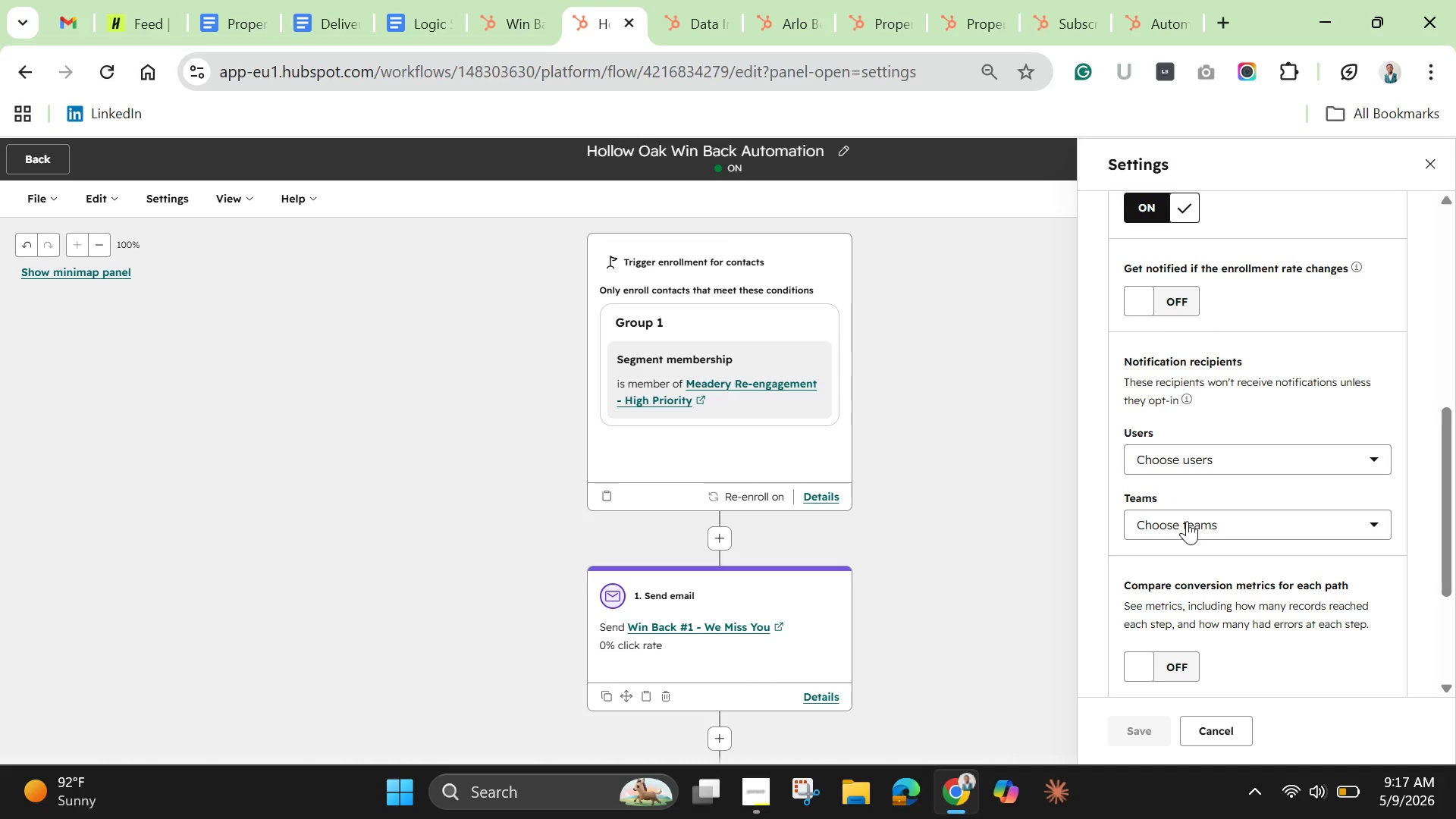 
scroll: coordinate [1189, 529], scroll_direction: down, amount: 4.0
 